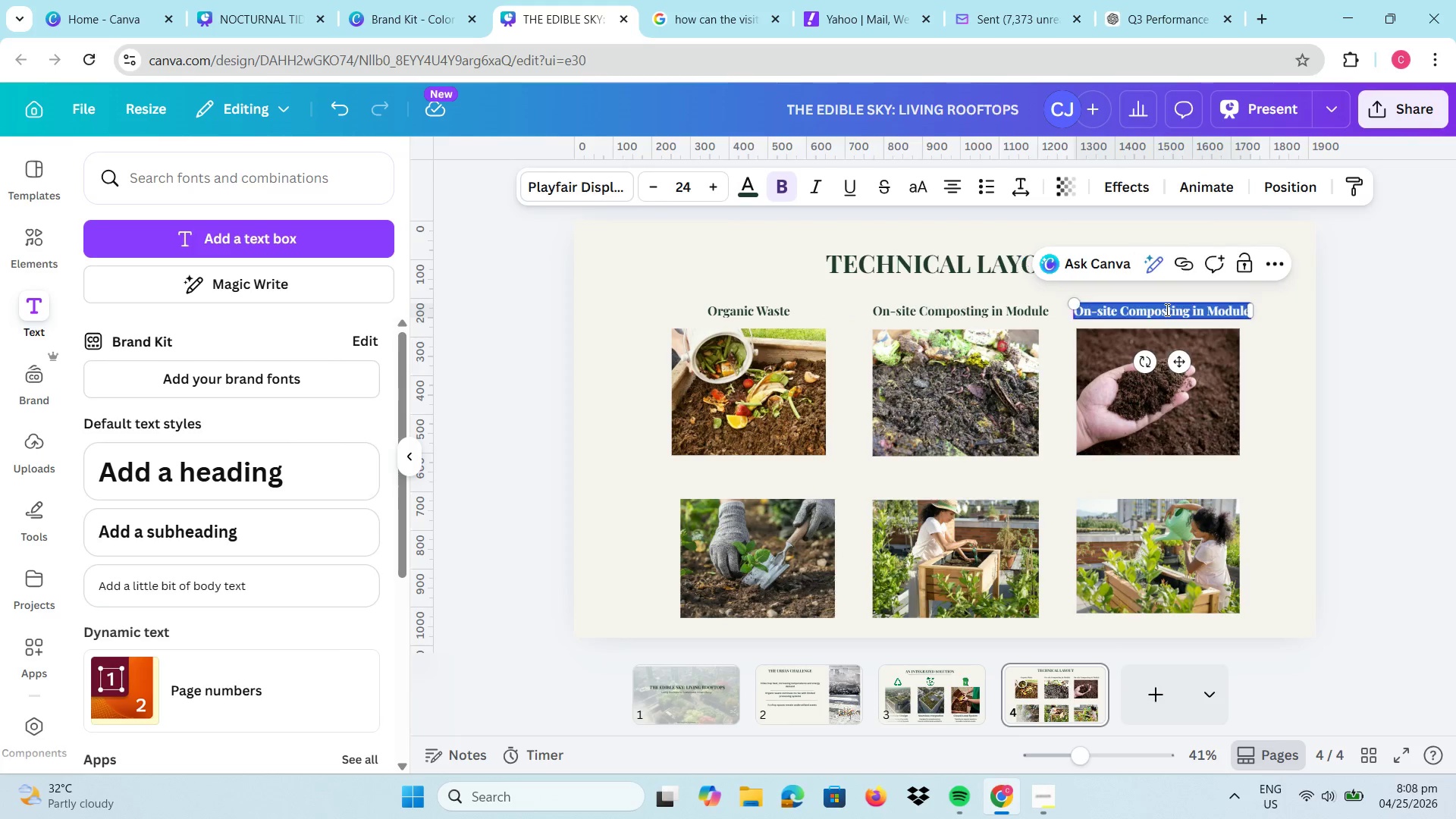 
double_click([1166, 309])
 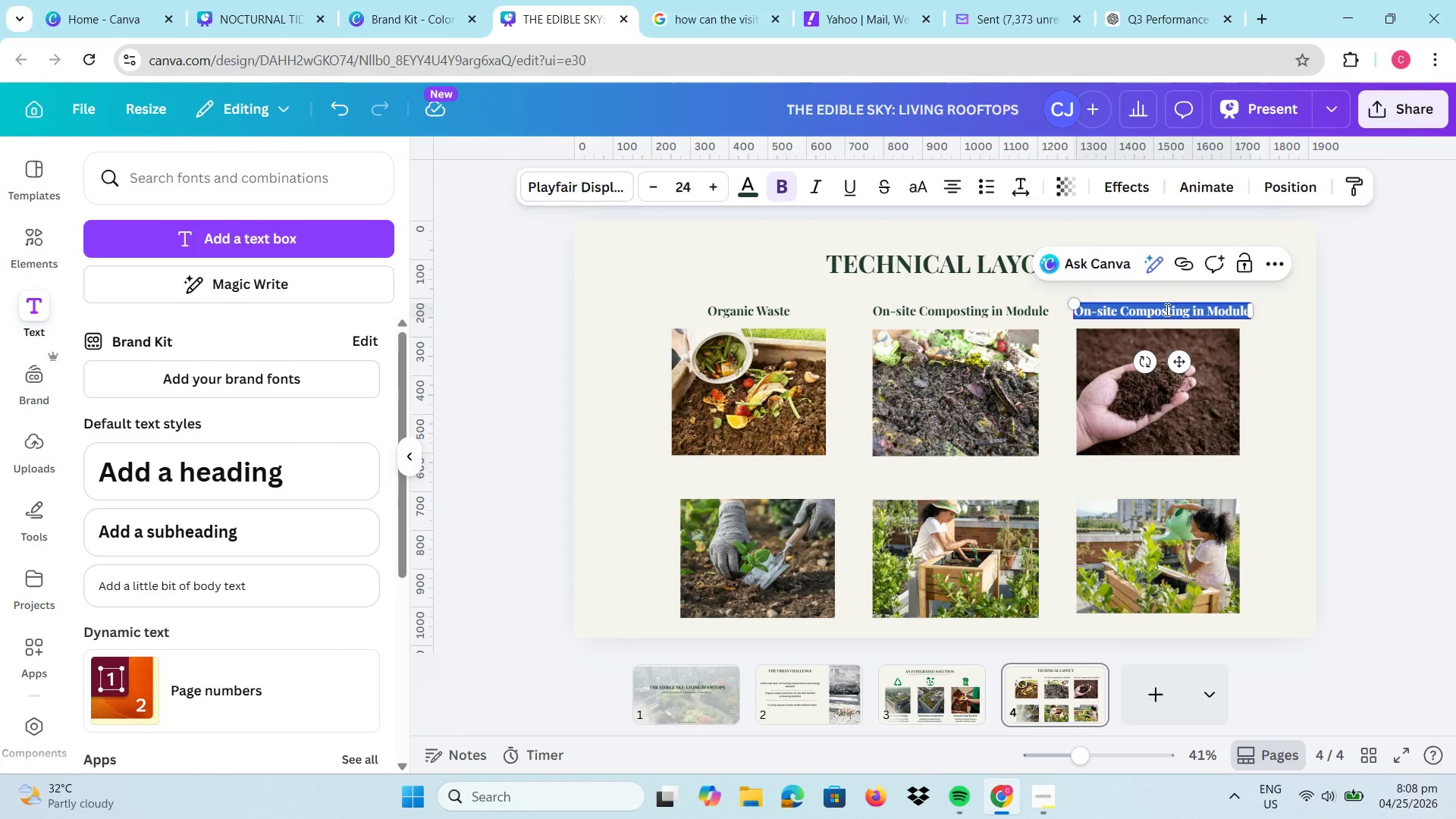 
type(Nutrient rich )
 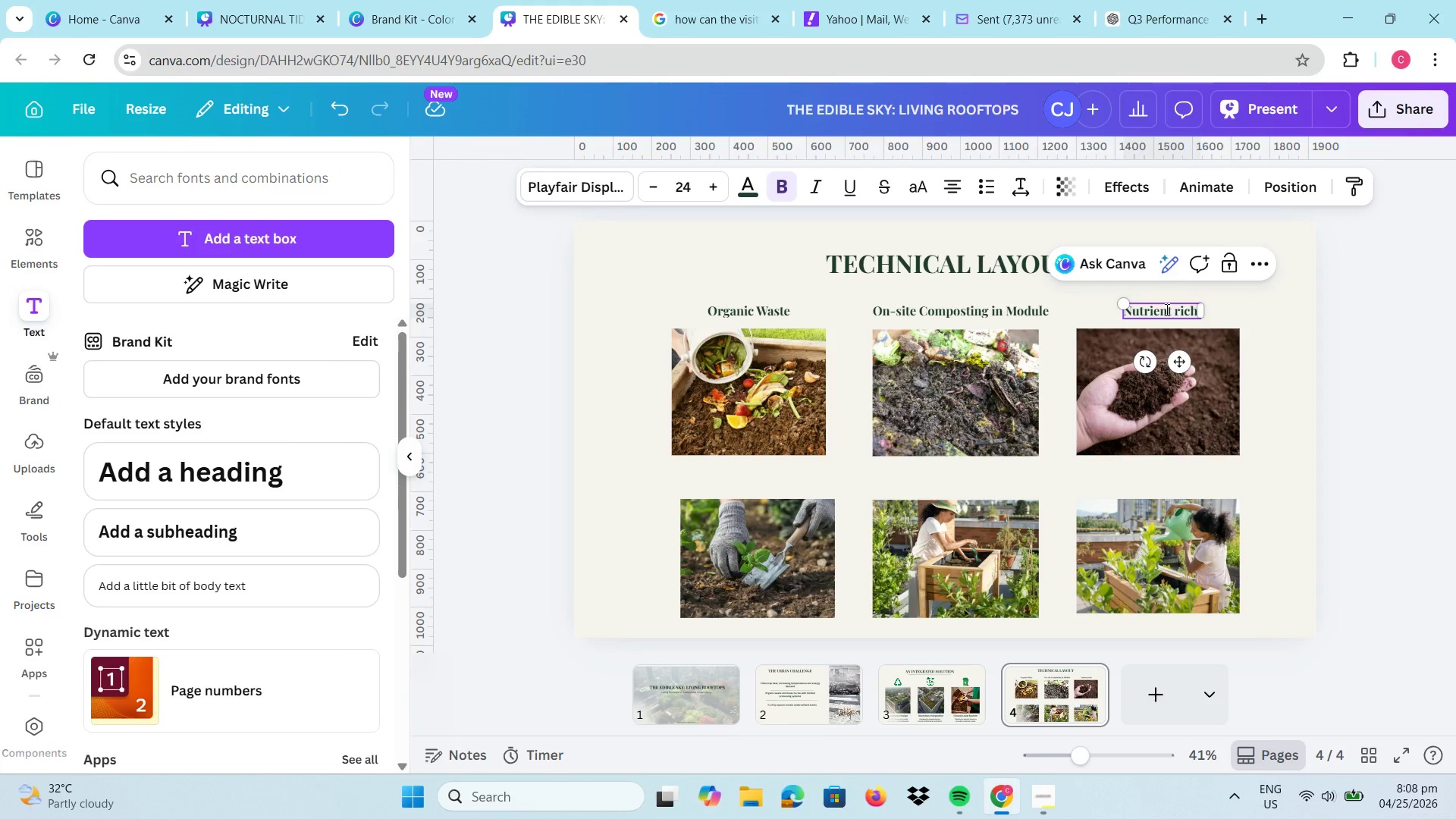 
hold_key(key=ShiftLeft, duration=2.38)
 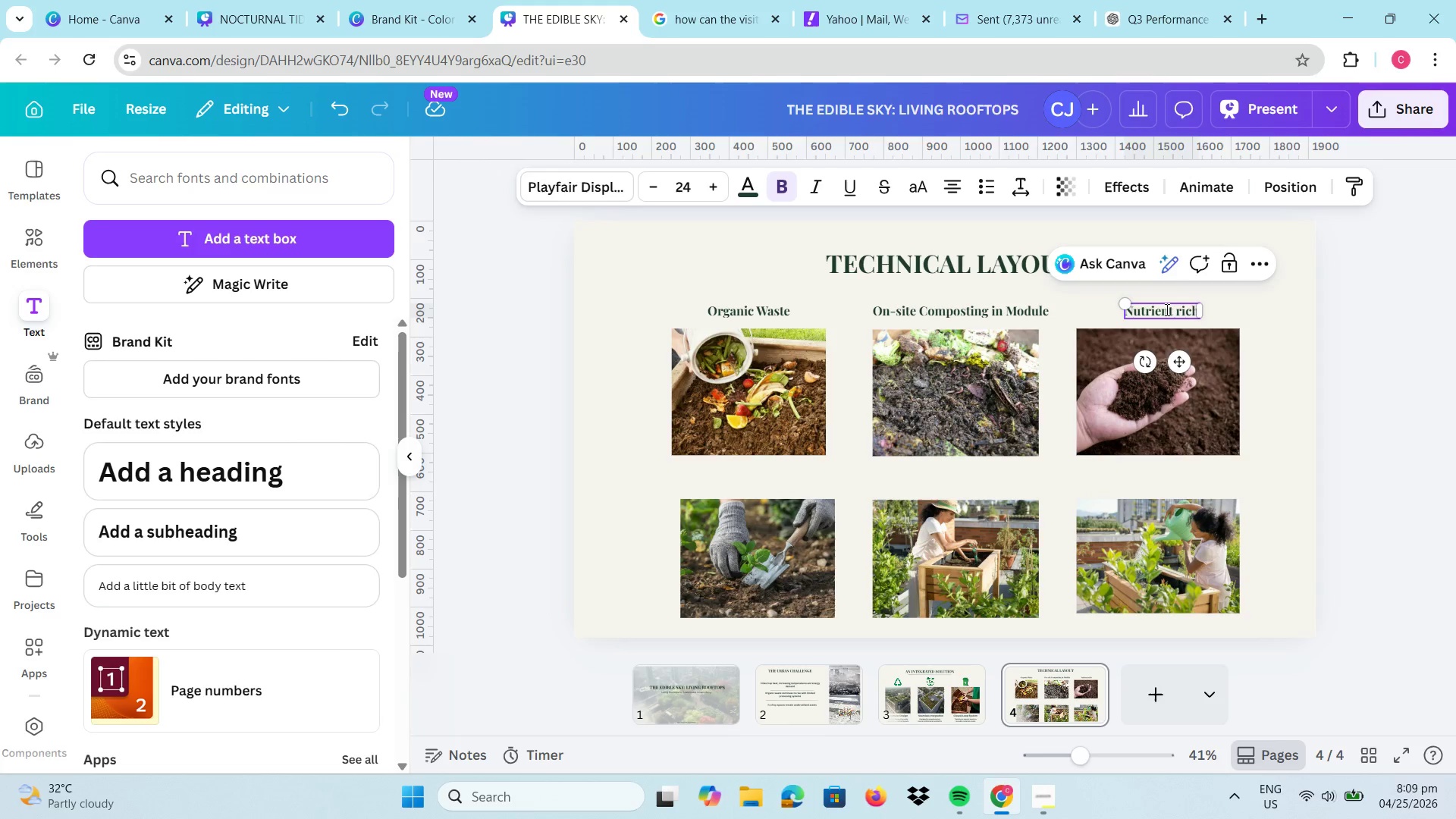 
key(Backspace)
key(Backspace)
key(Backspace)
key(Backspace)
key(Backspace)
key(Backspace)
type(-Rice Compost)
 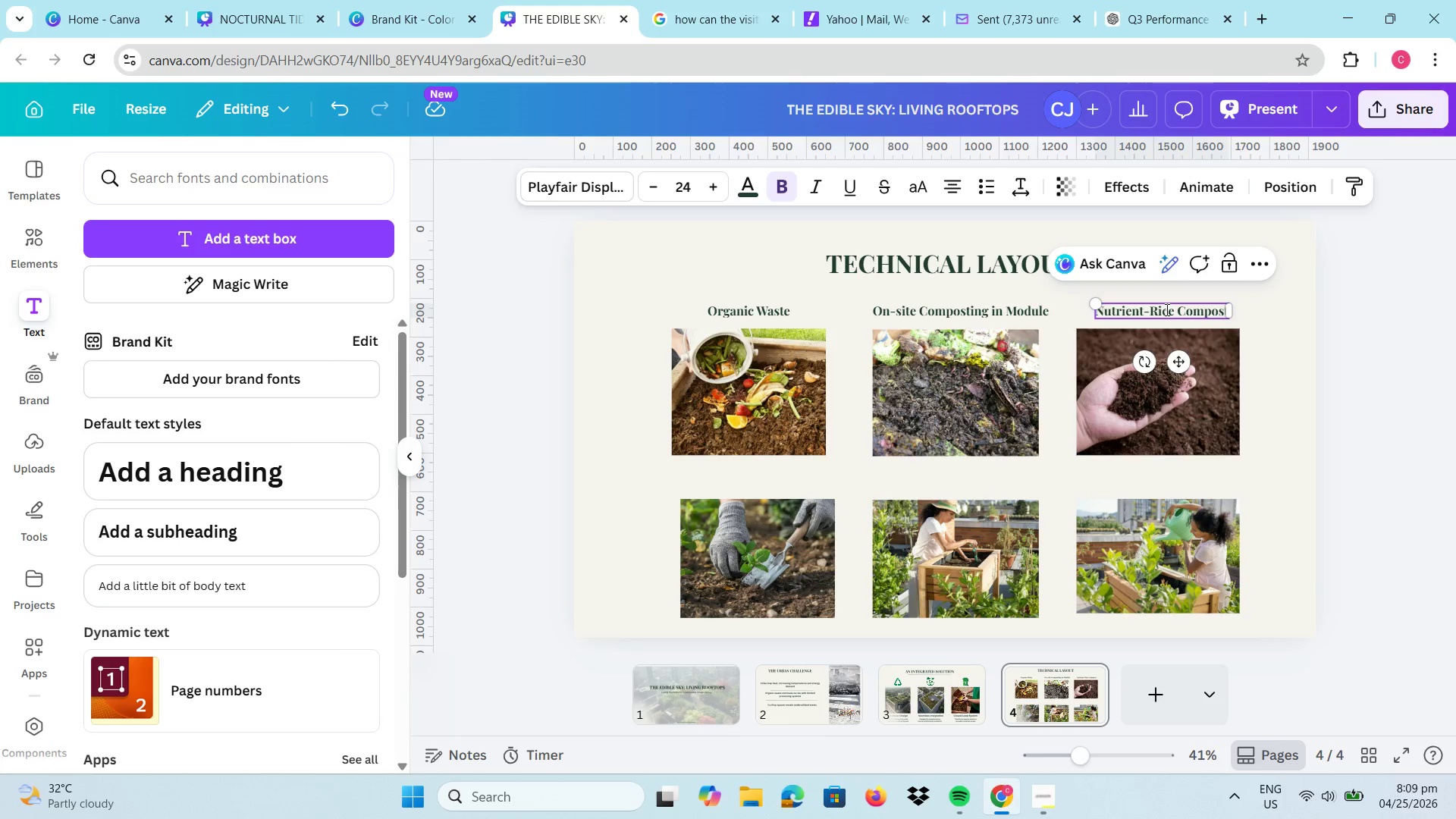 
left_click([1279, 341])
 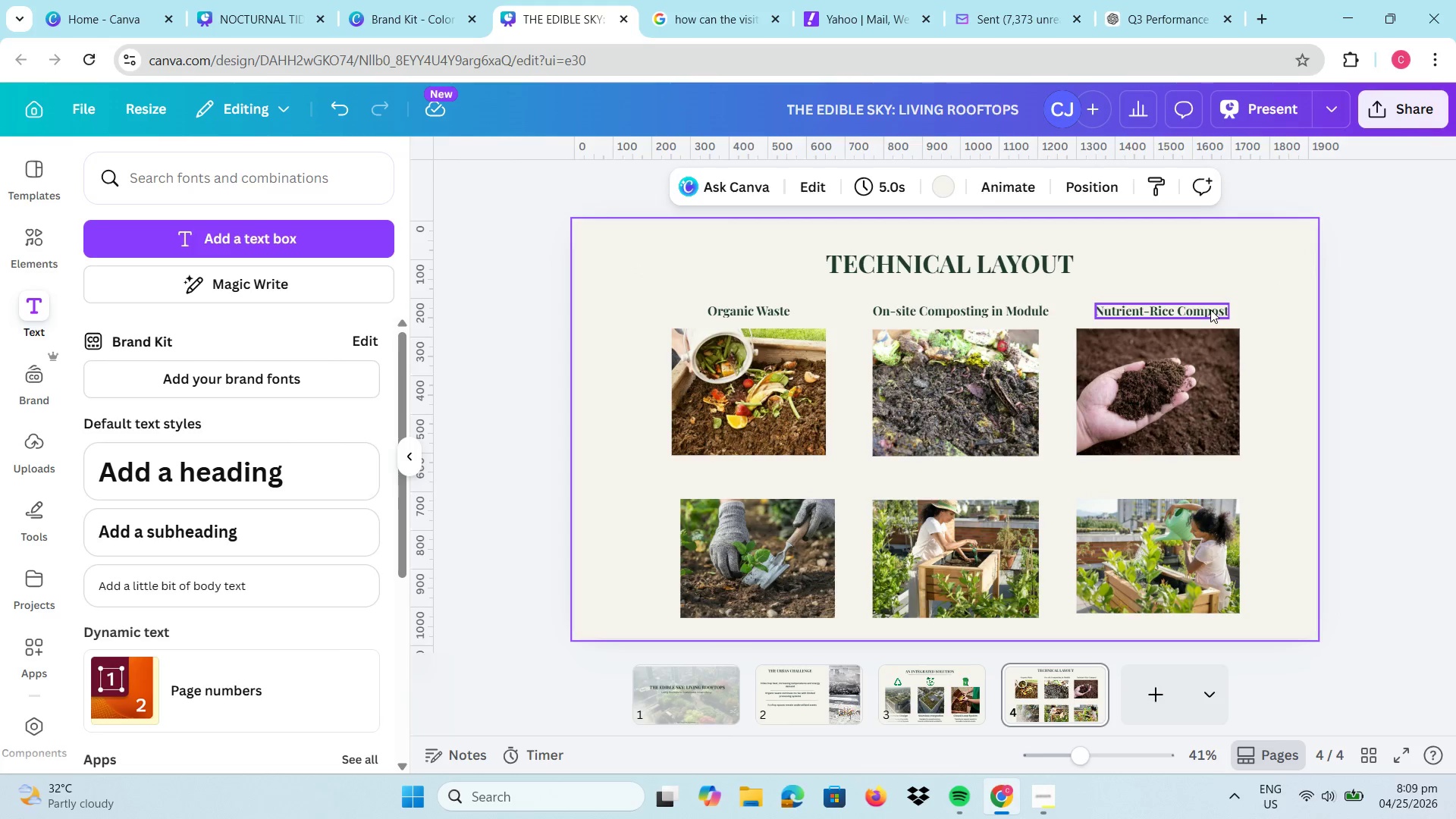 
left_click([1210, 309])
 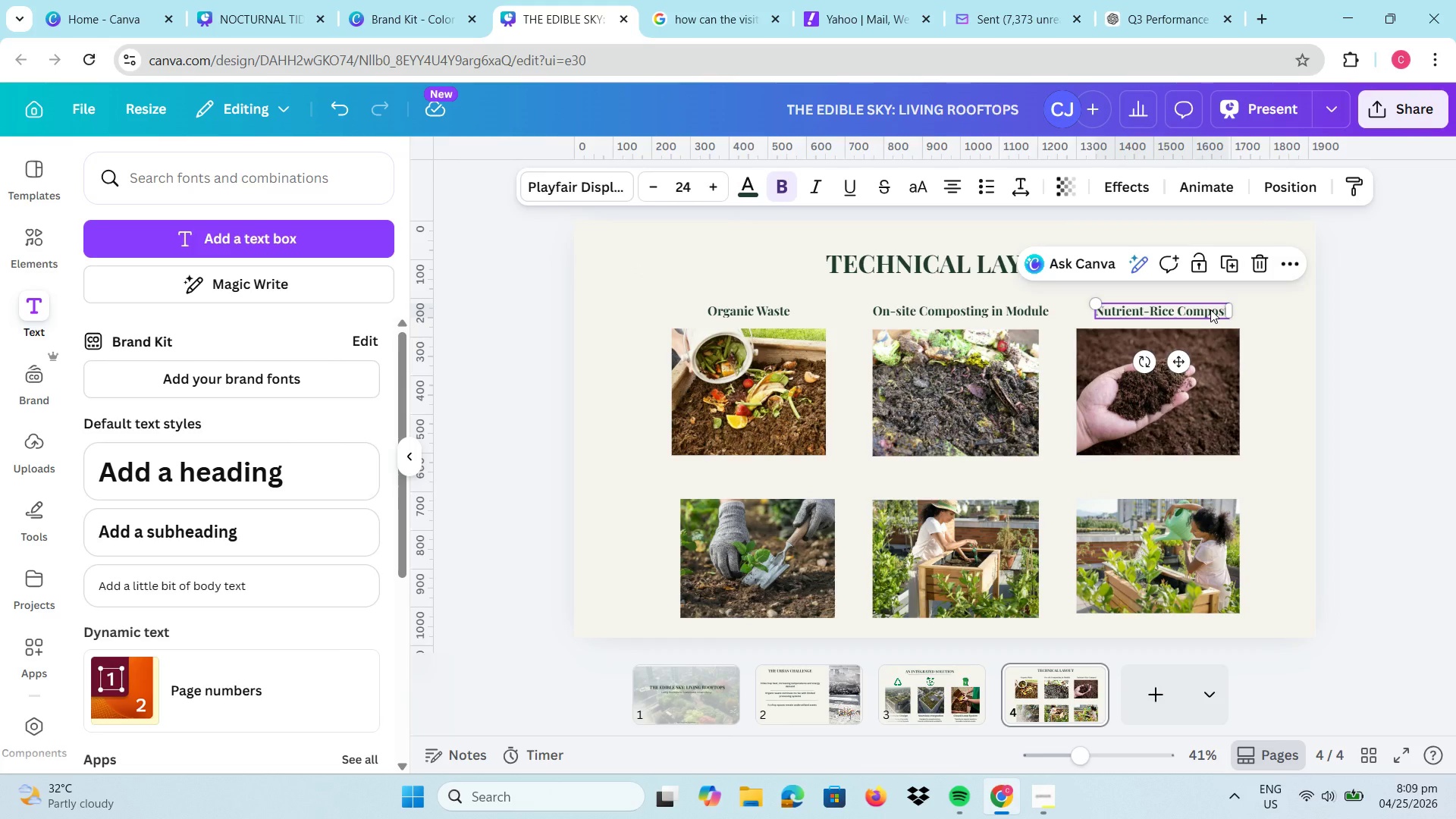 
key(Control+C)
 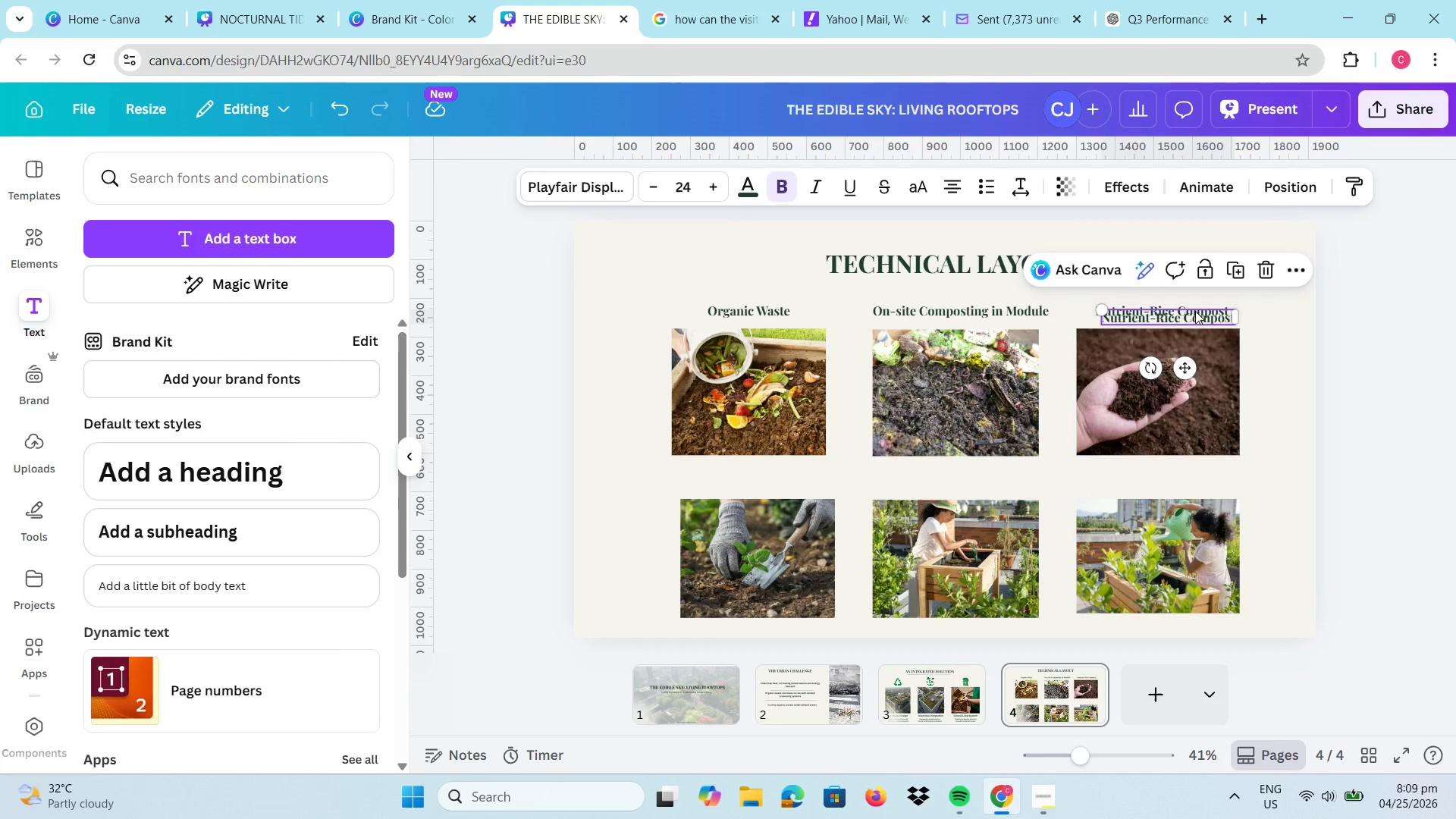 
key(Control+V)
 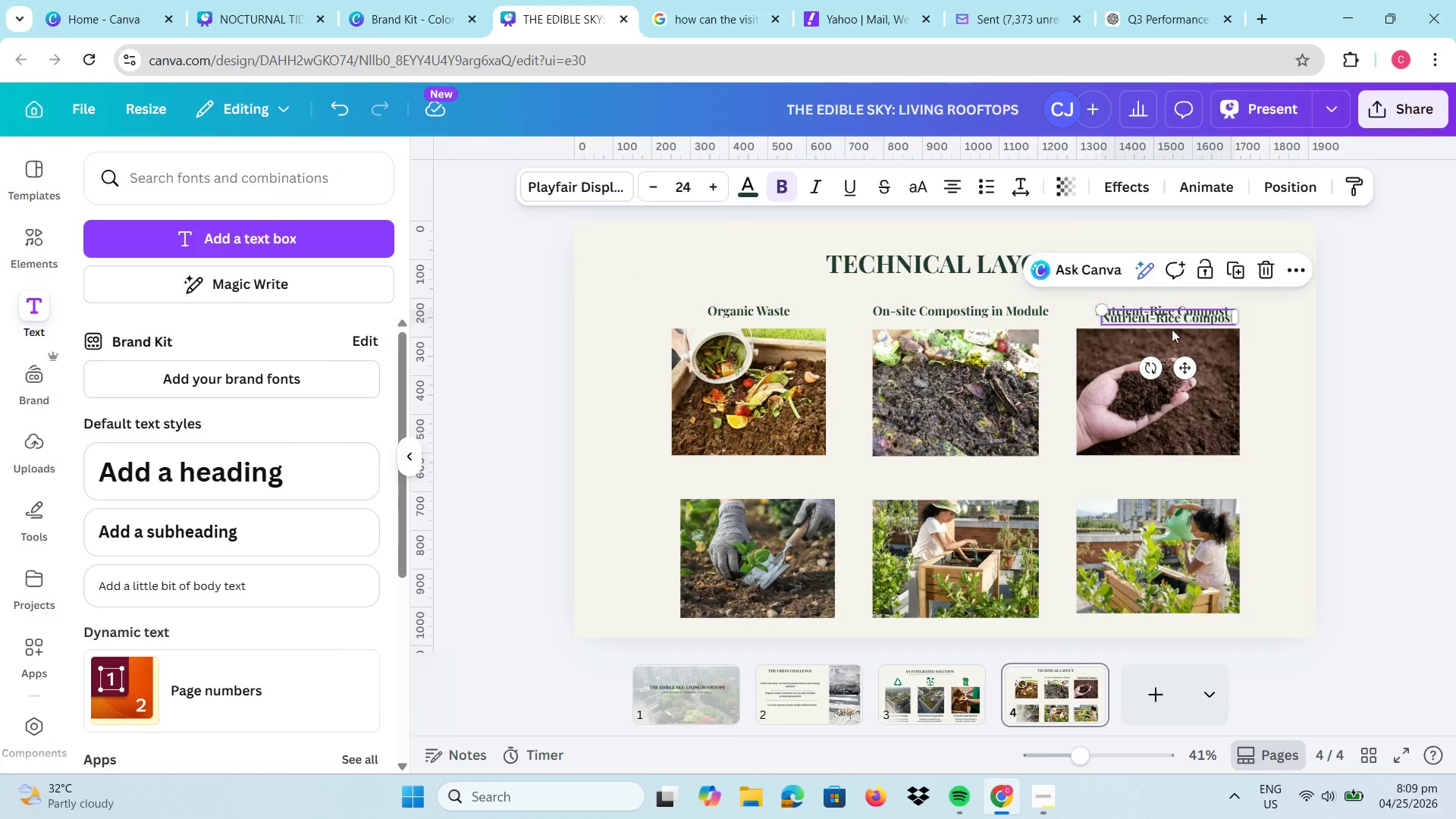 
left_click_drag(start_coordinate=[1193, 317], to_coordinate=[781, 486])
 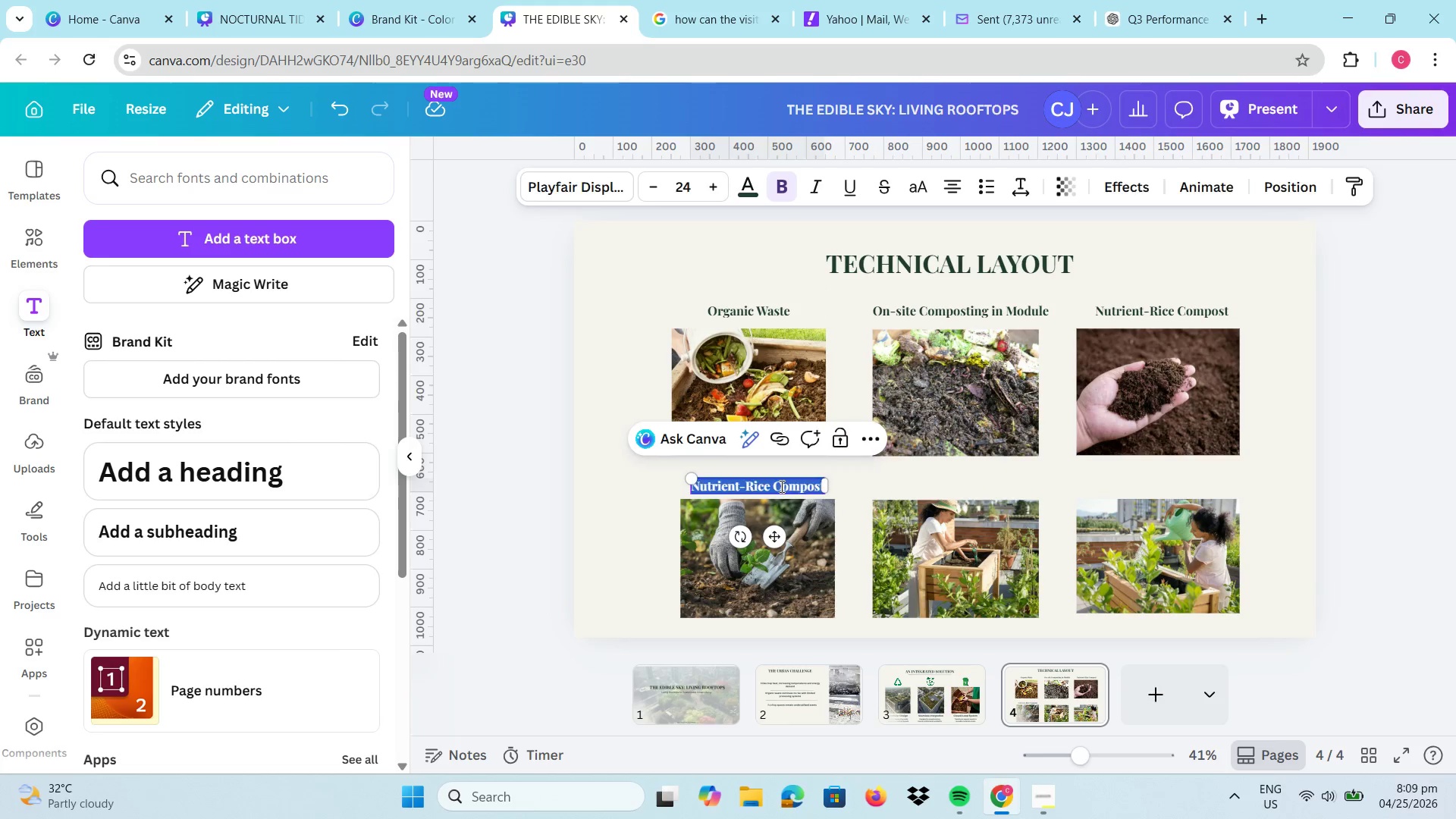 
double_click([780, 486])
 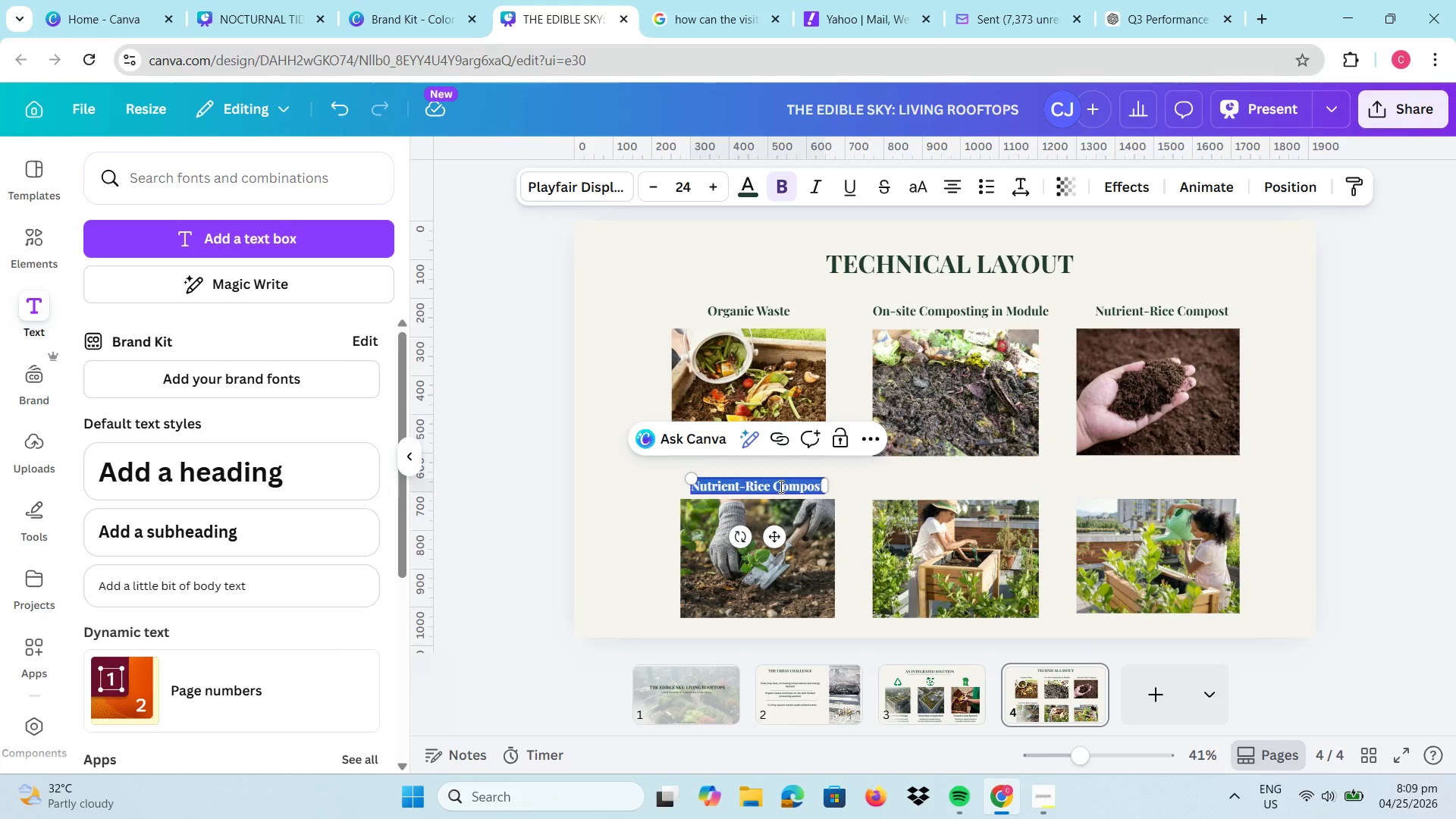 
type(Used in Plant Beds)
 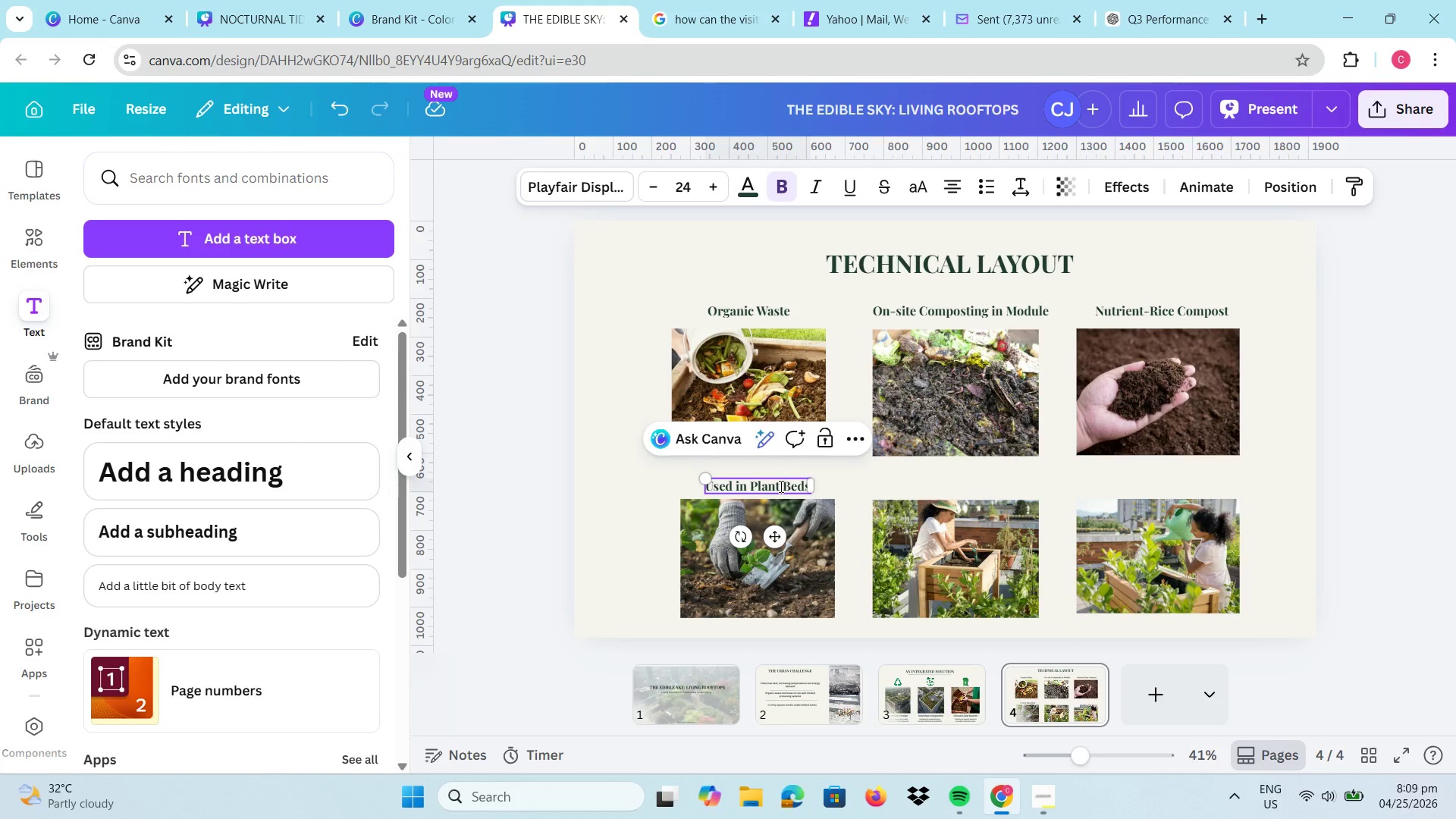 
left_click([956, 481])
 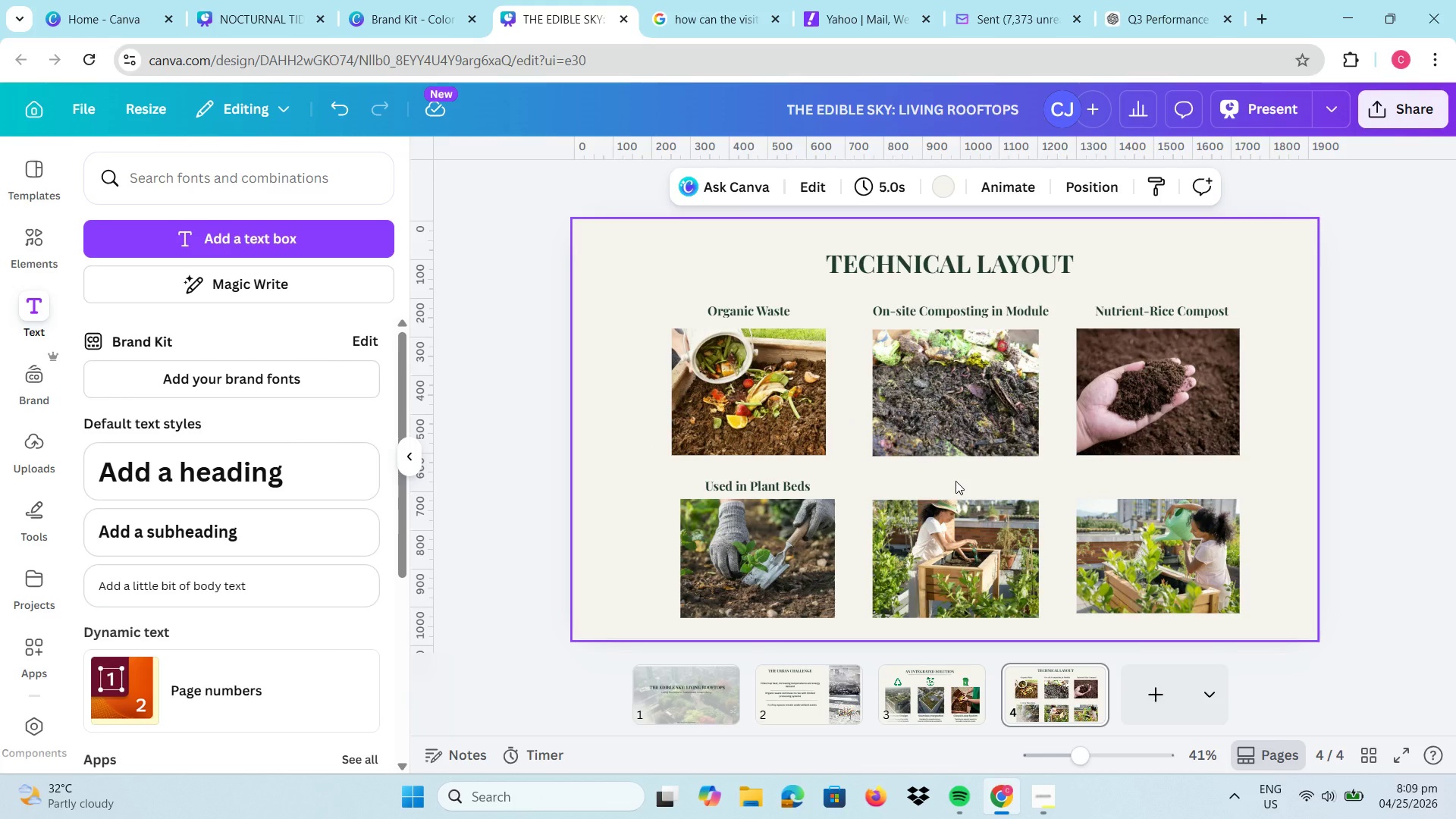 
wait(10.2)
 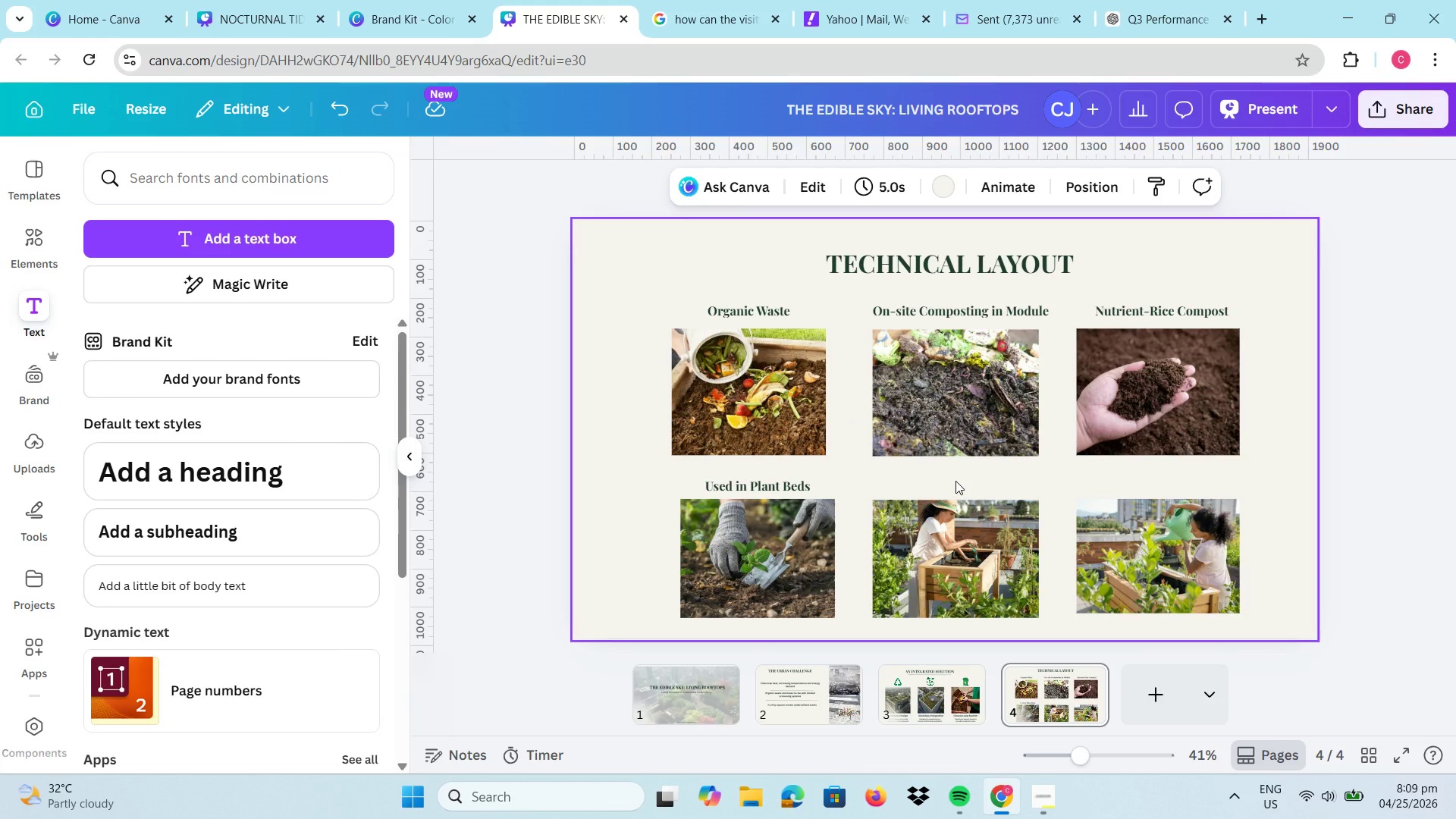 
left_click([1112, 530])
 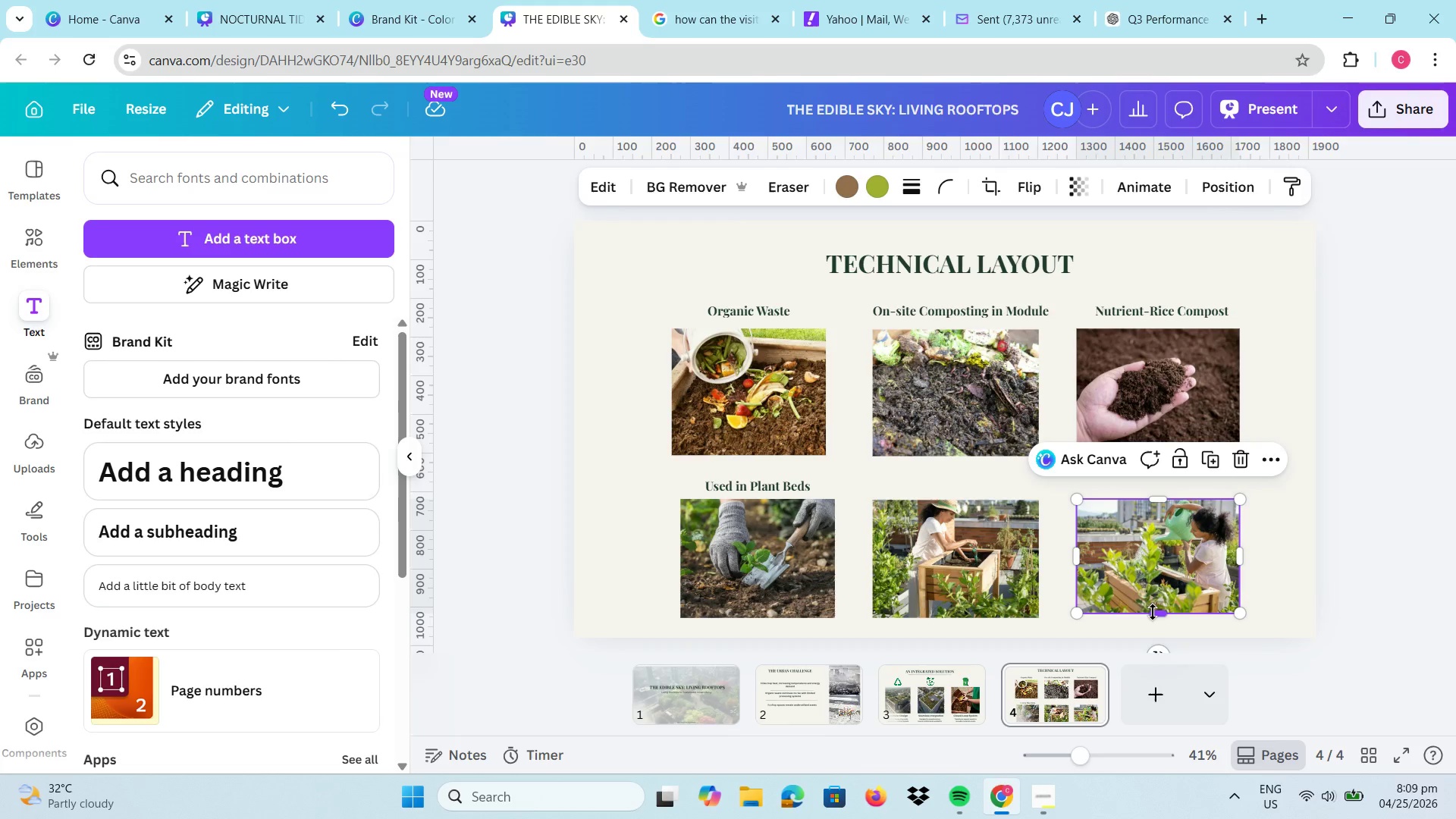 
left_click_drag(start_coordinate=[1153, 612], to_coordinate=[1153, 618])
 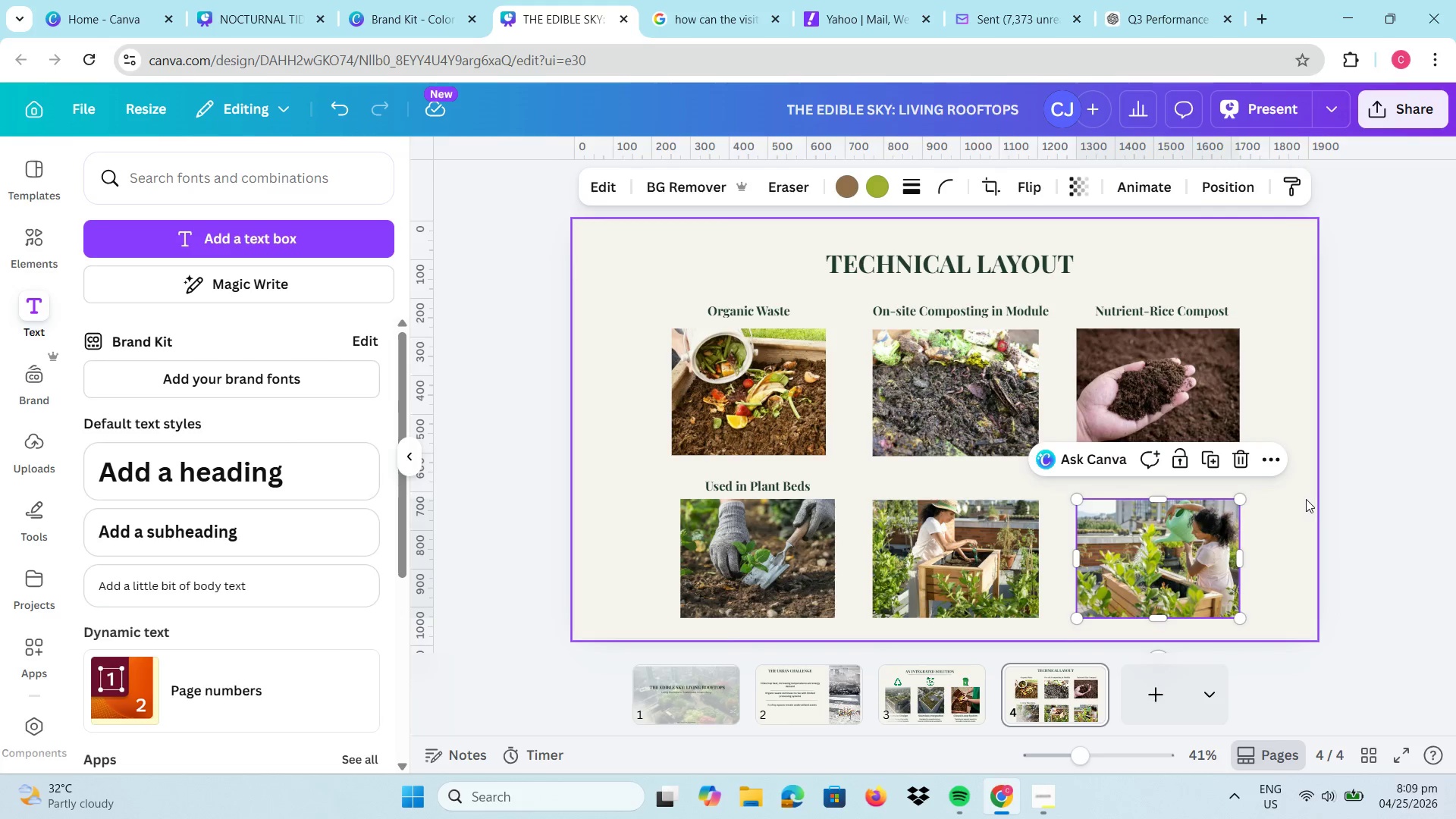 
left_click([1306, 499])
 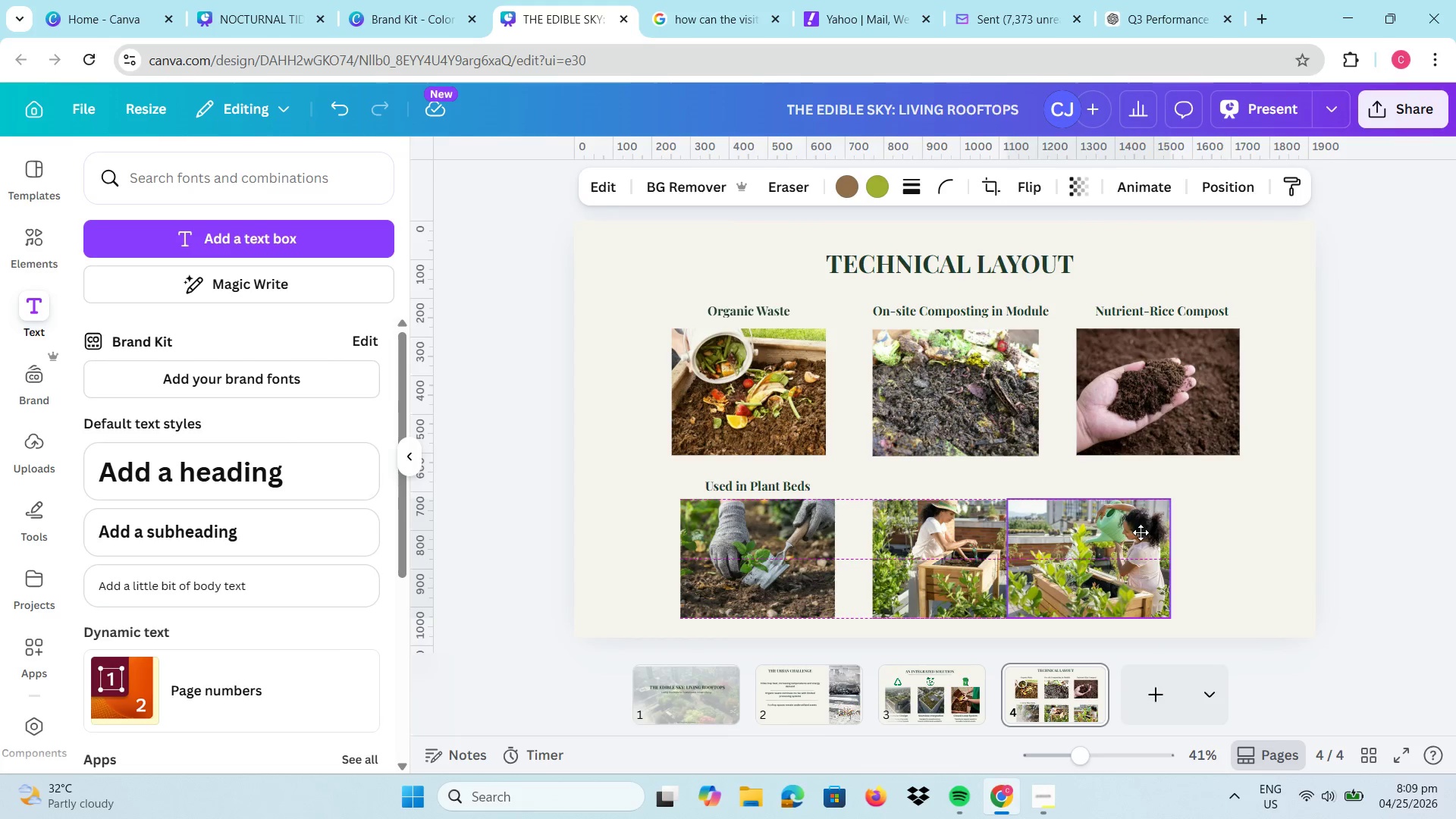 
mouse_move([1187, 529])
 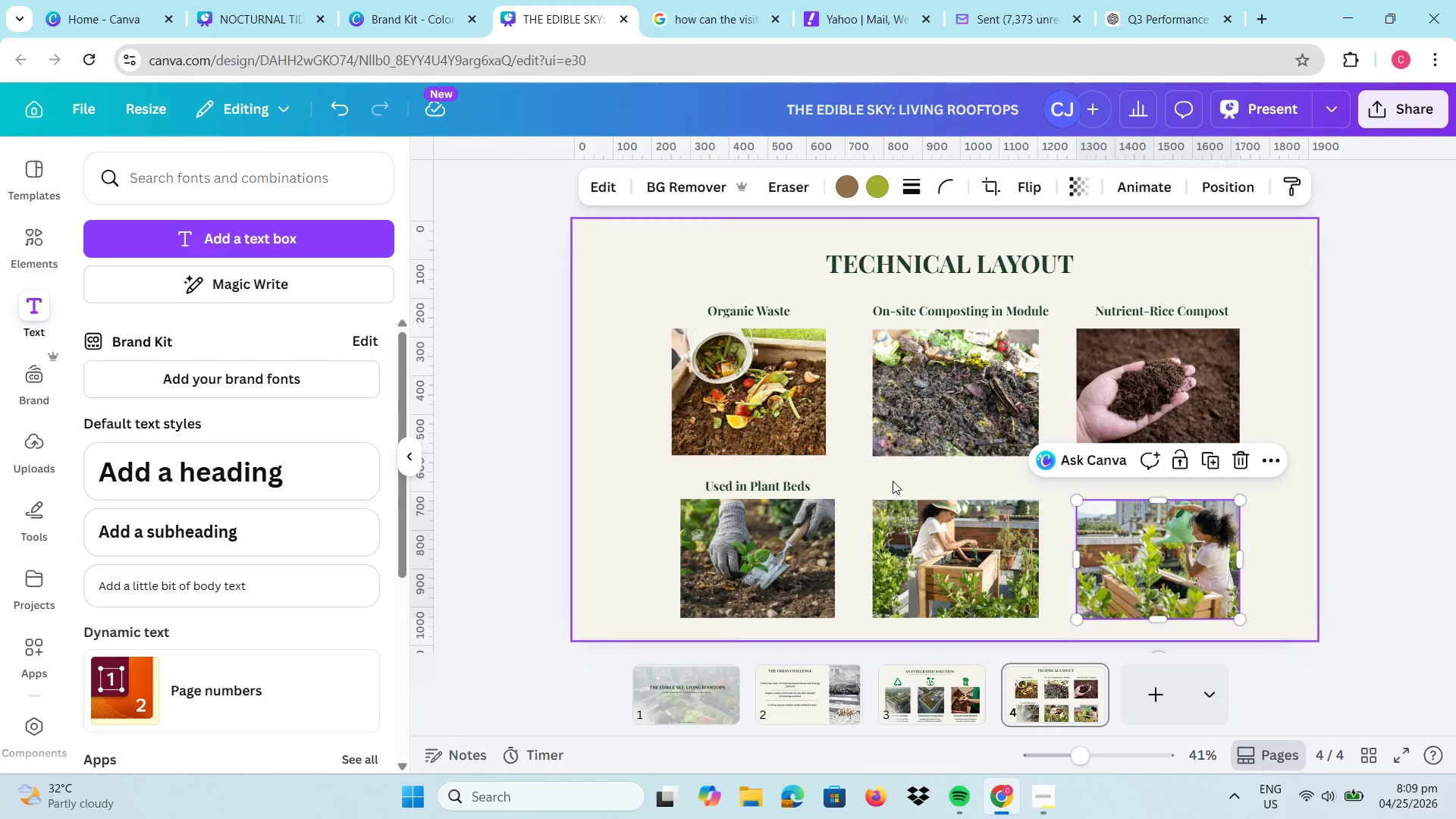 
left_click([893, 481])
 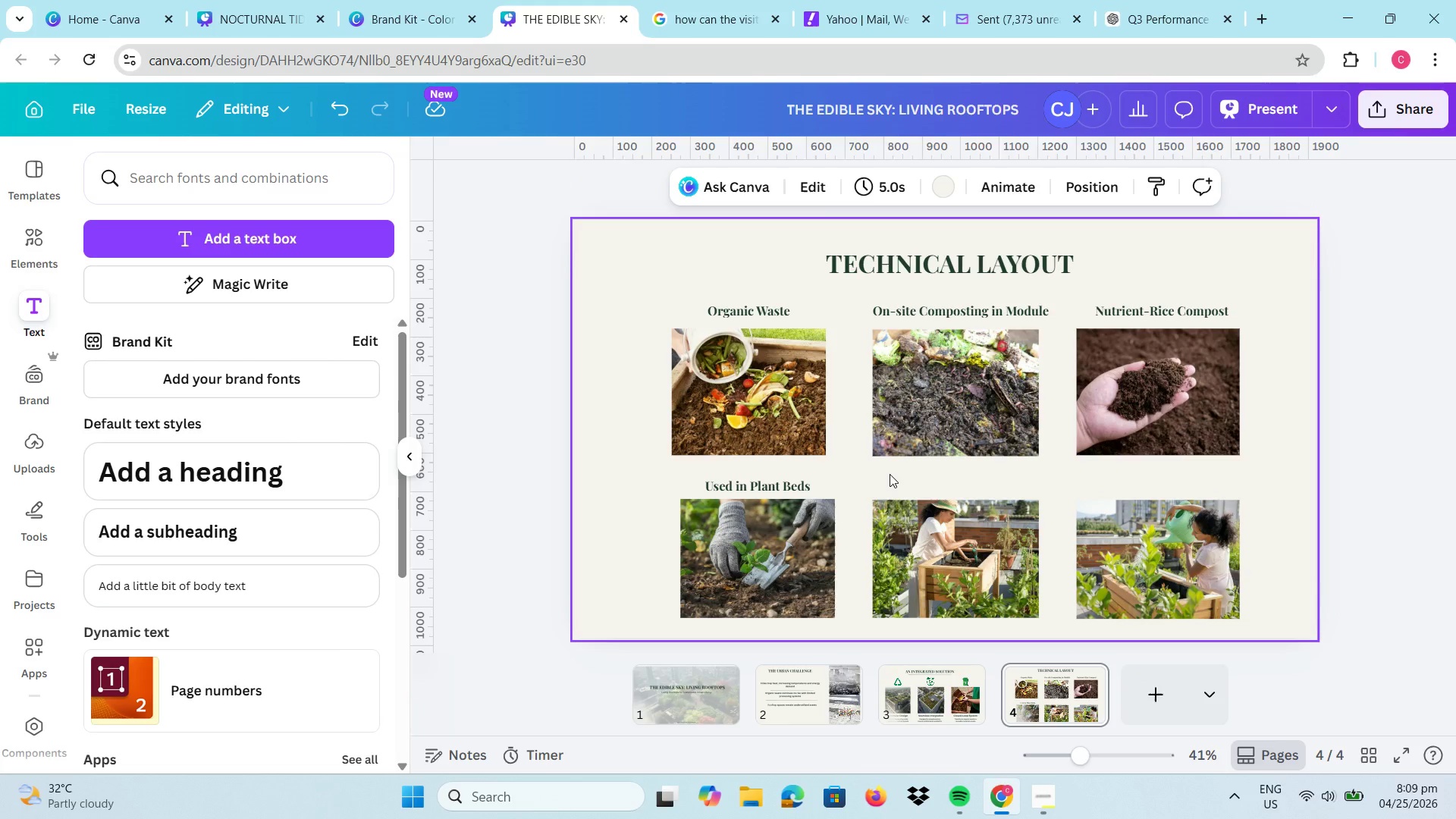 
wait(7.88)
 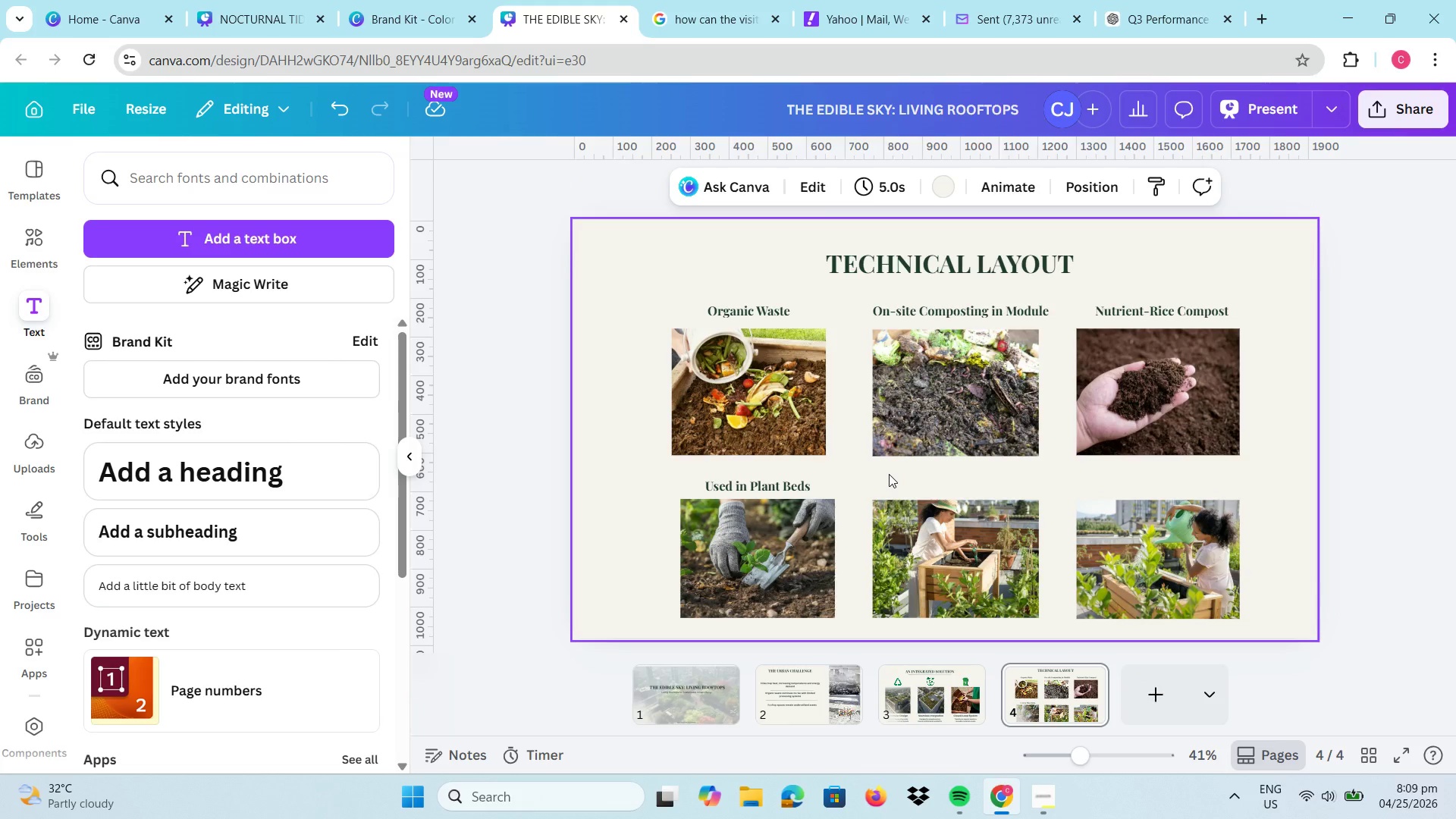 
left_click([1163, 562])
 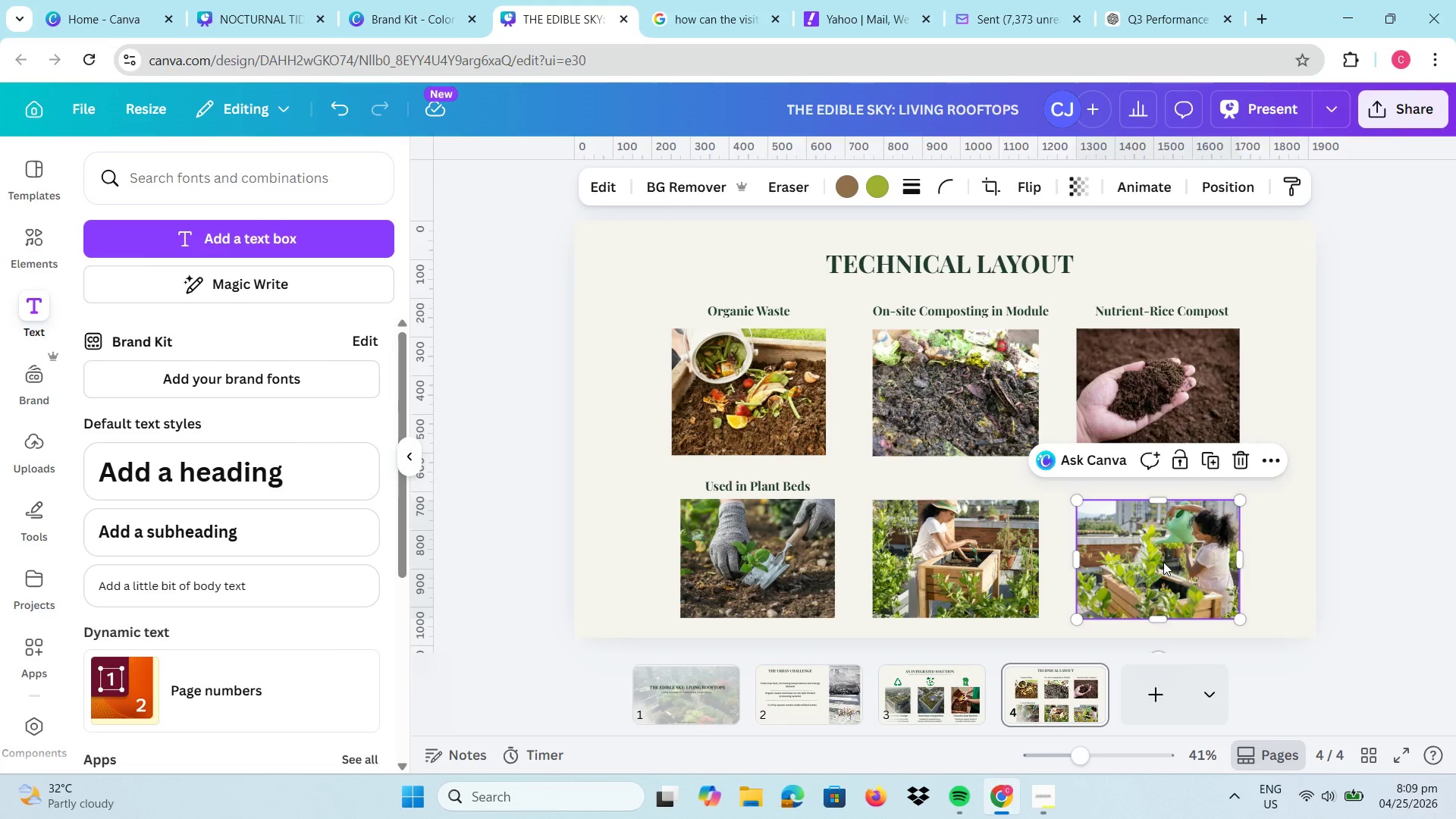 
key(Delete)
 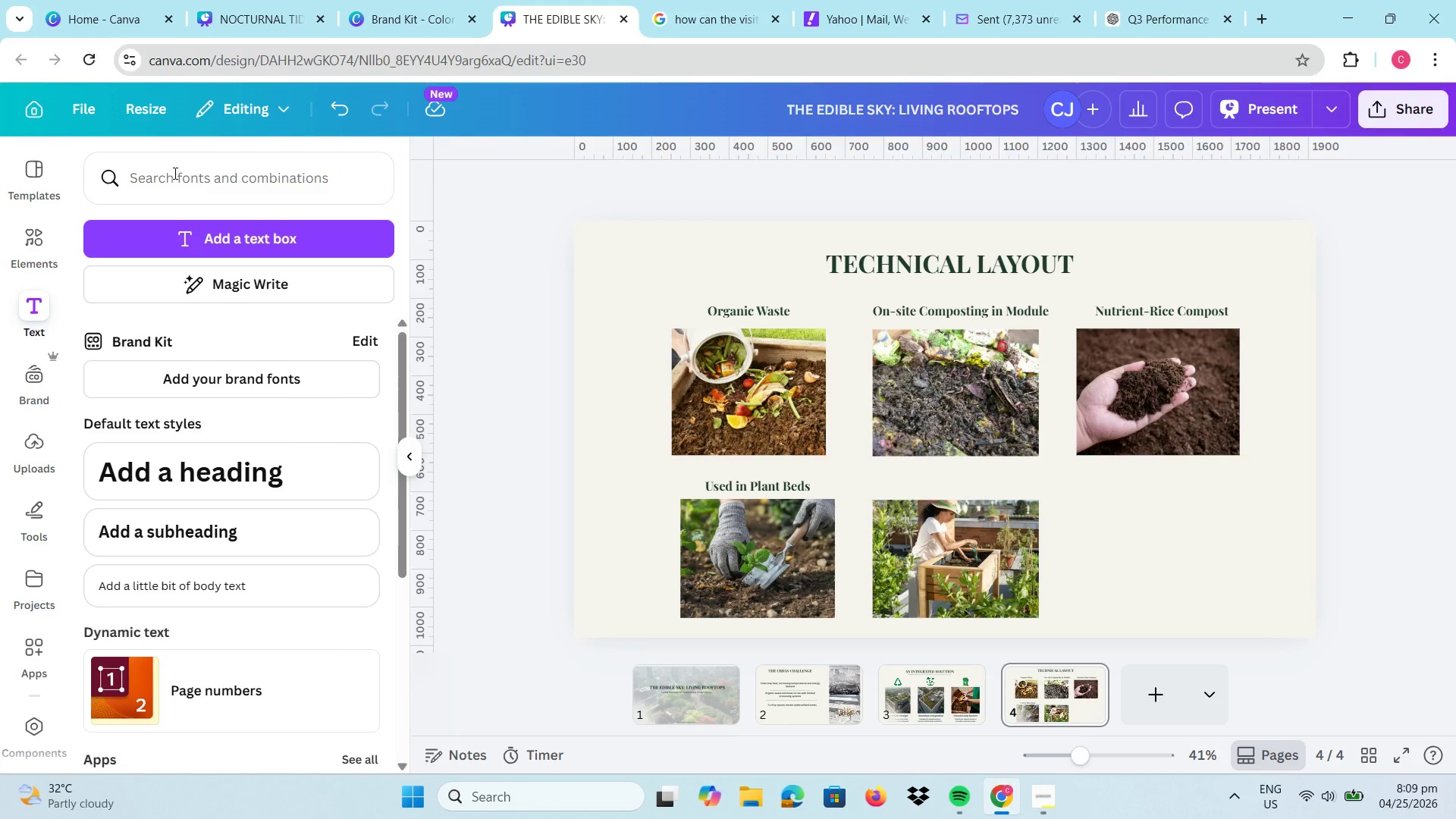 
left_click([176, 170])
 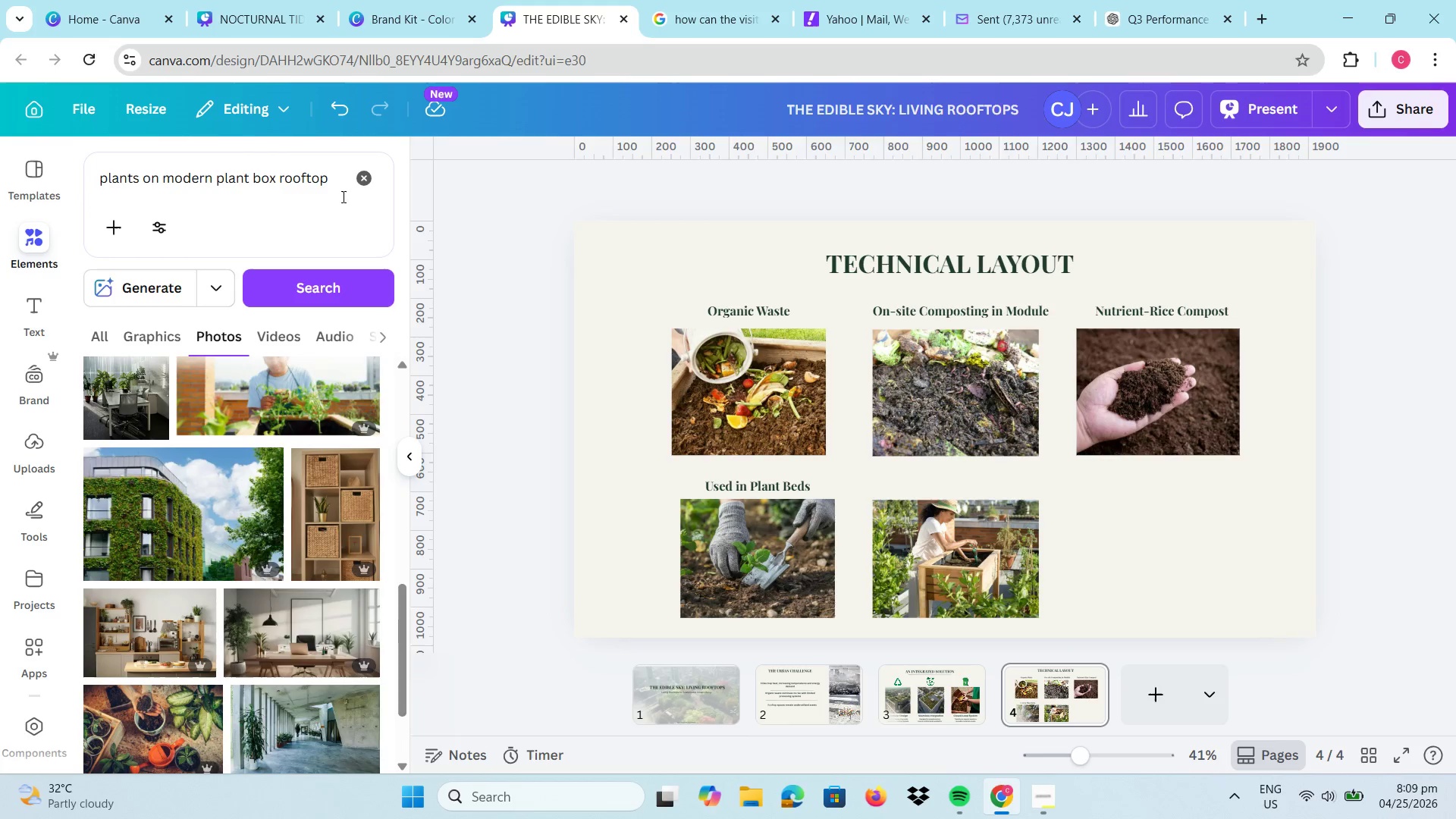 
left_click([362, 180])
 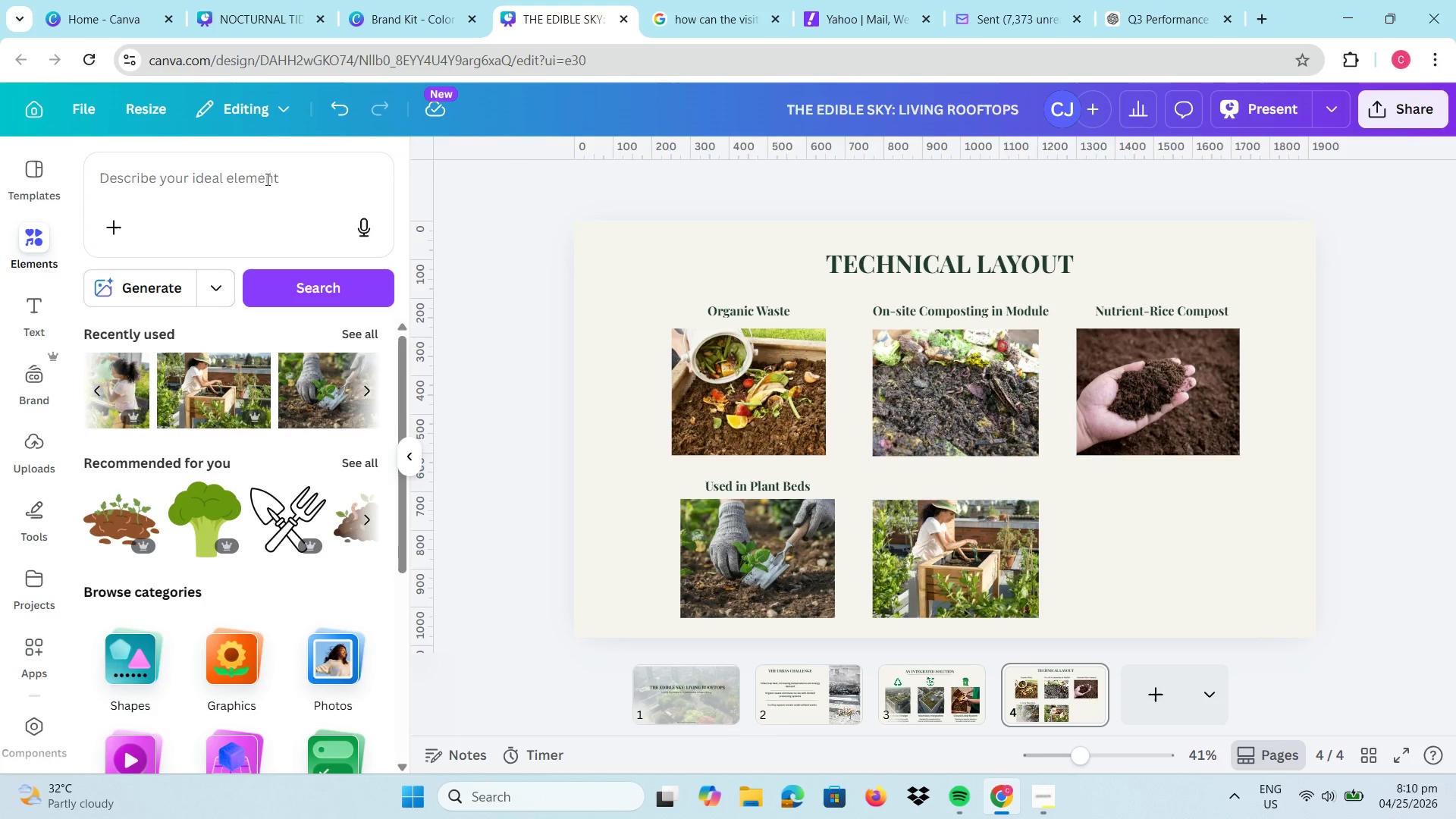 
left_click([266, 179])
 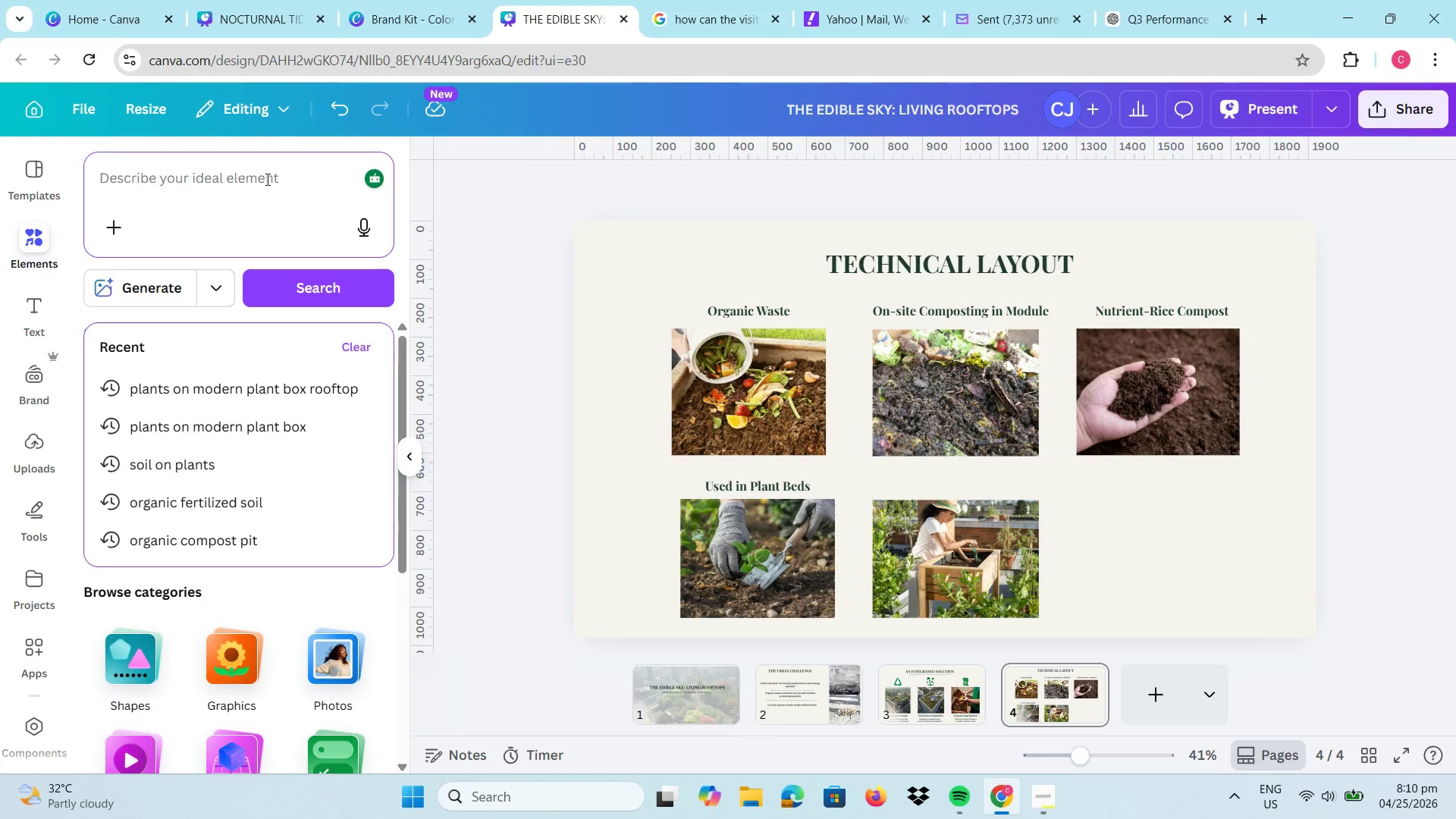 
type(irrigan)
key(Backspace)
type(tion system in plant beds)
 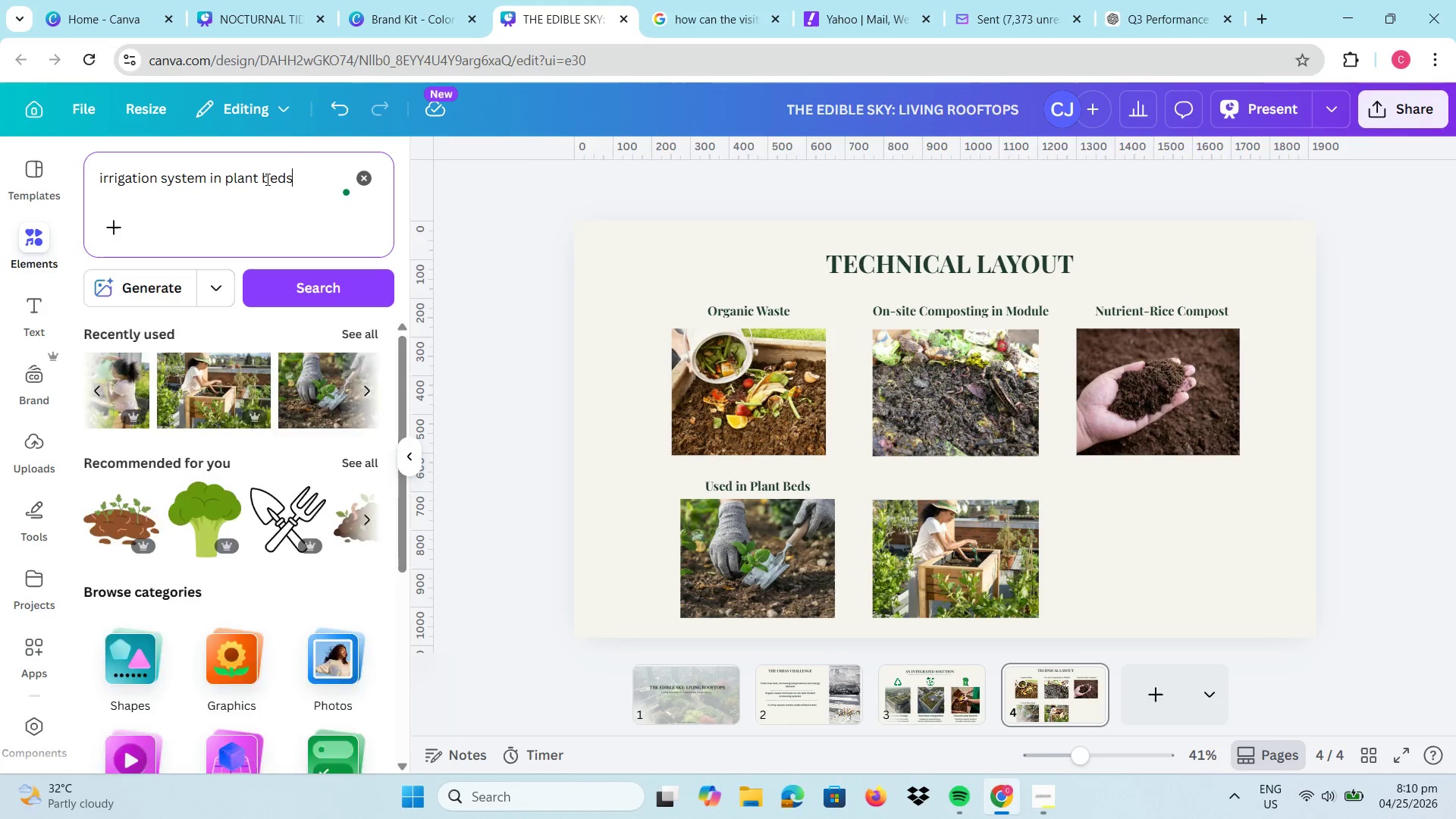 
key(Enter)
 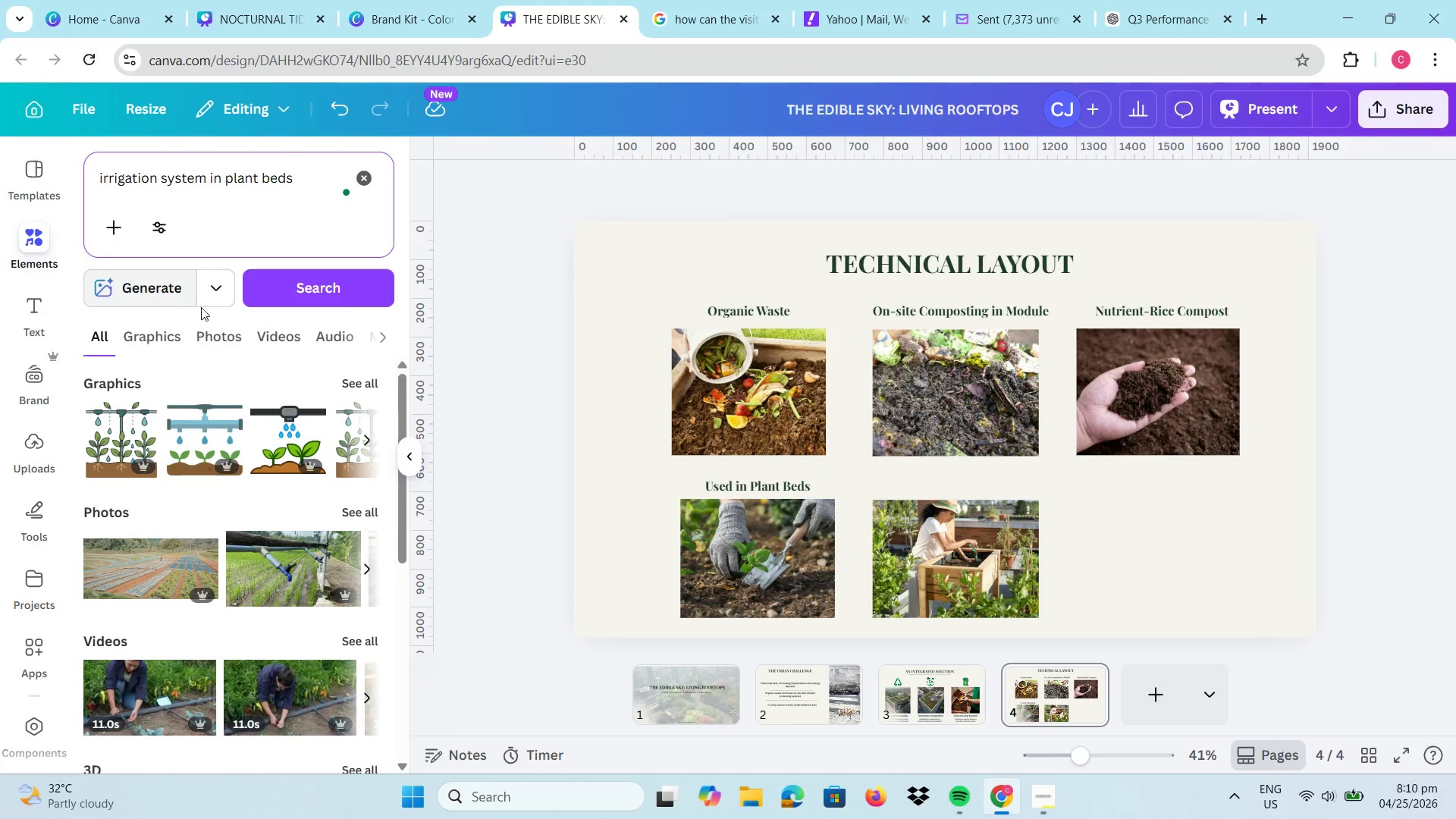 
left_click([227, 330])
 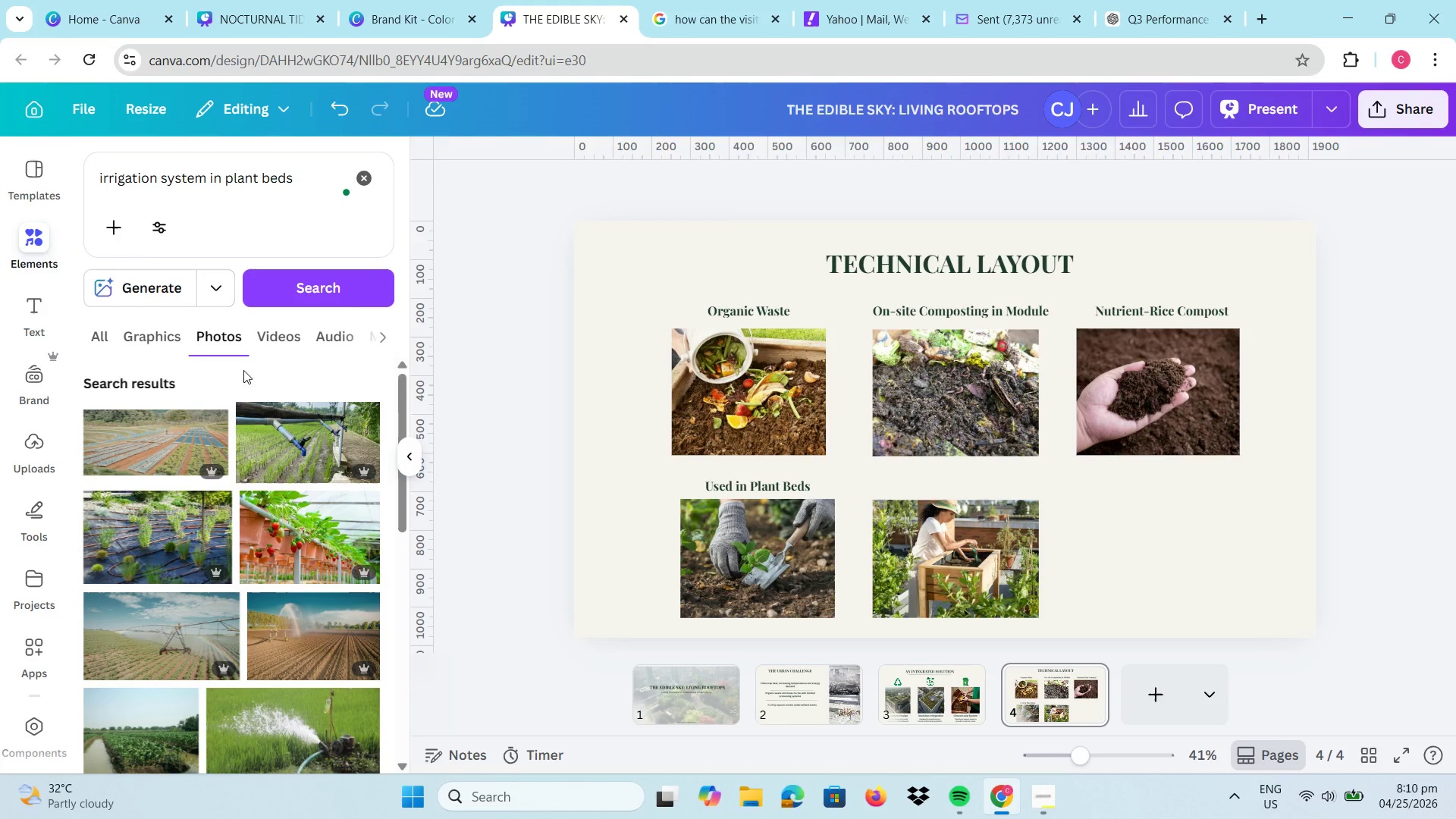 
scroll: coordinate [306, 466], scroll_direction: down, amount: 10.0
 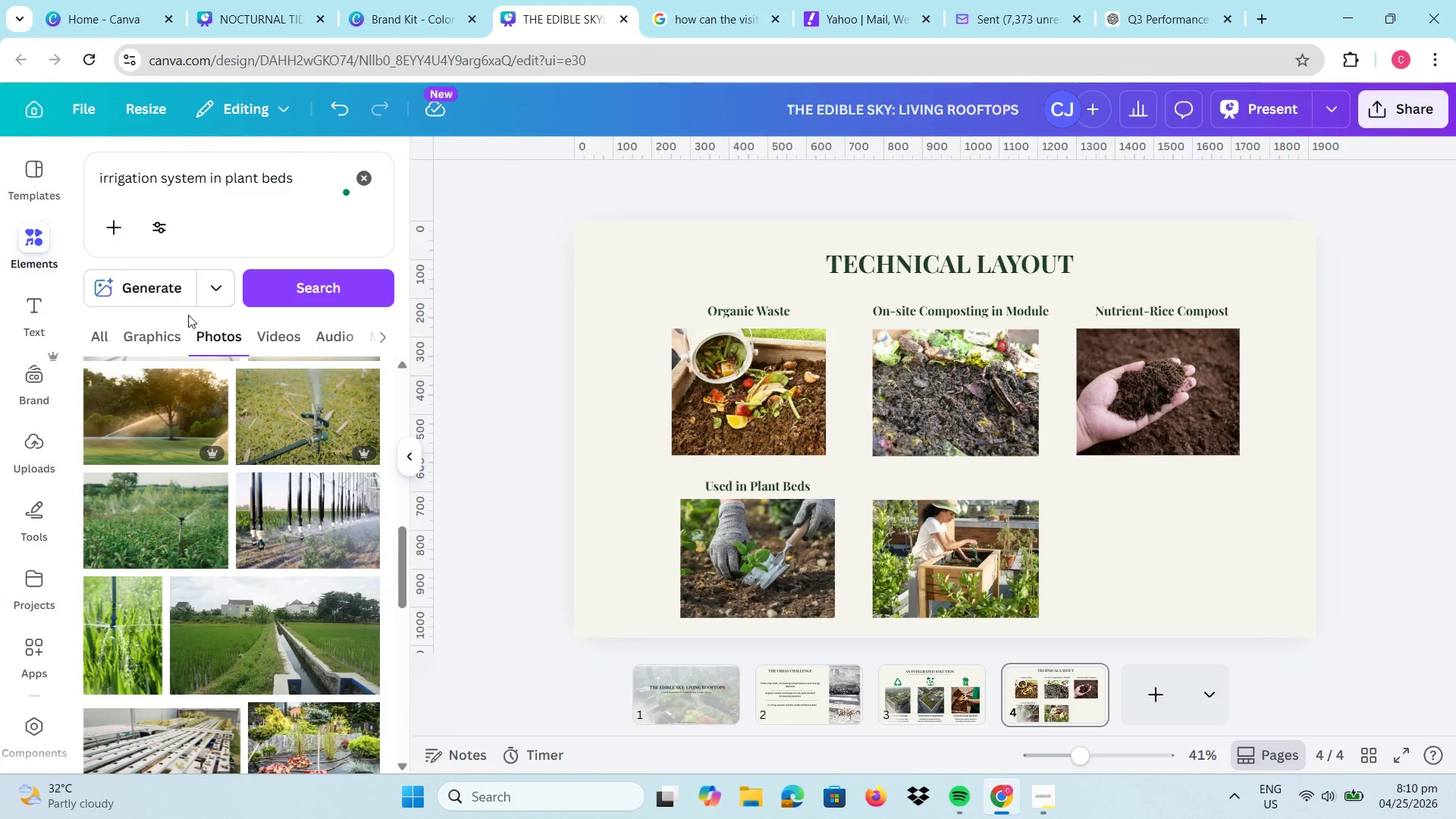 
scroll: coordinate [158, 297], scroll_direction: up, amount: 19.0
 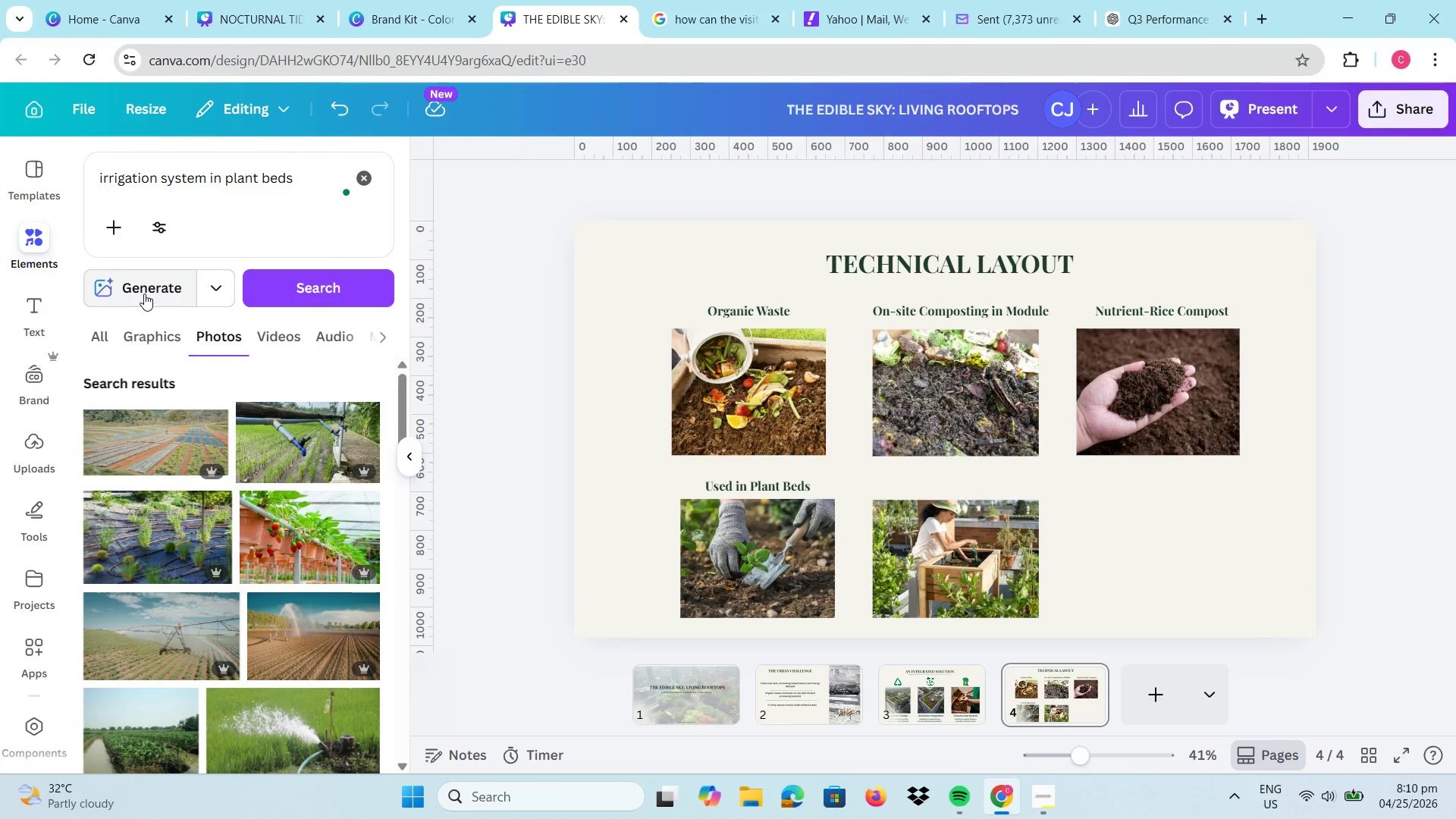 
left_click([144, 293])
 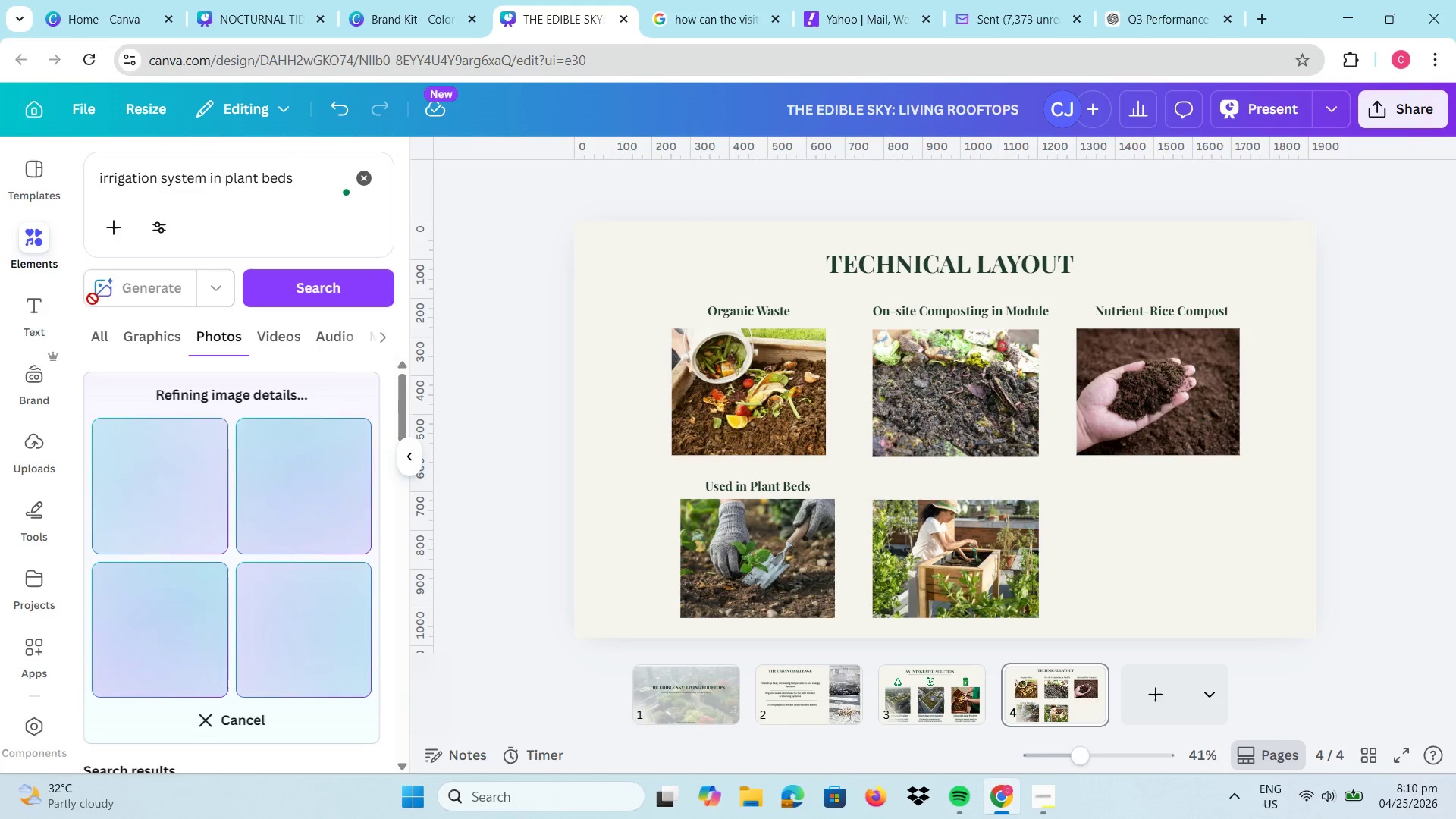 
wait(11.97)
 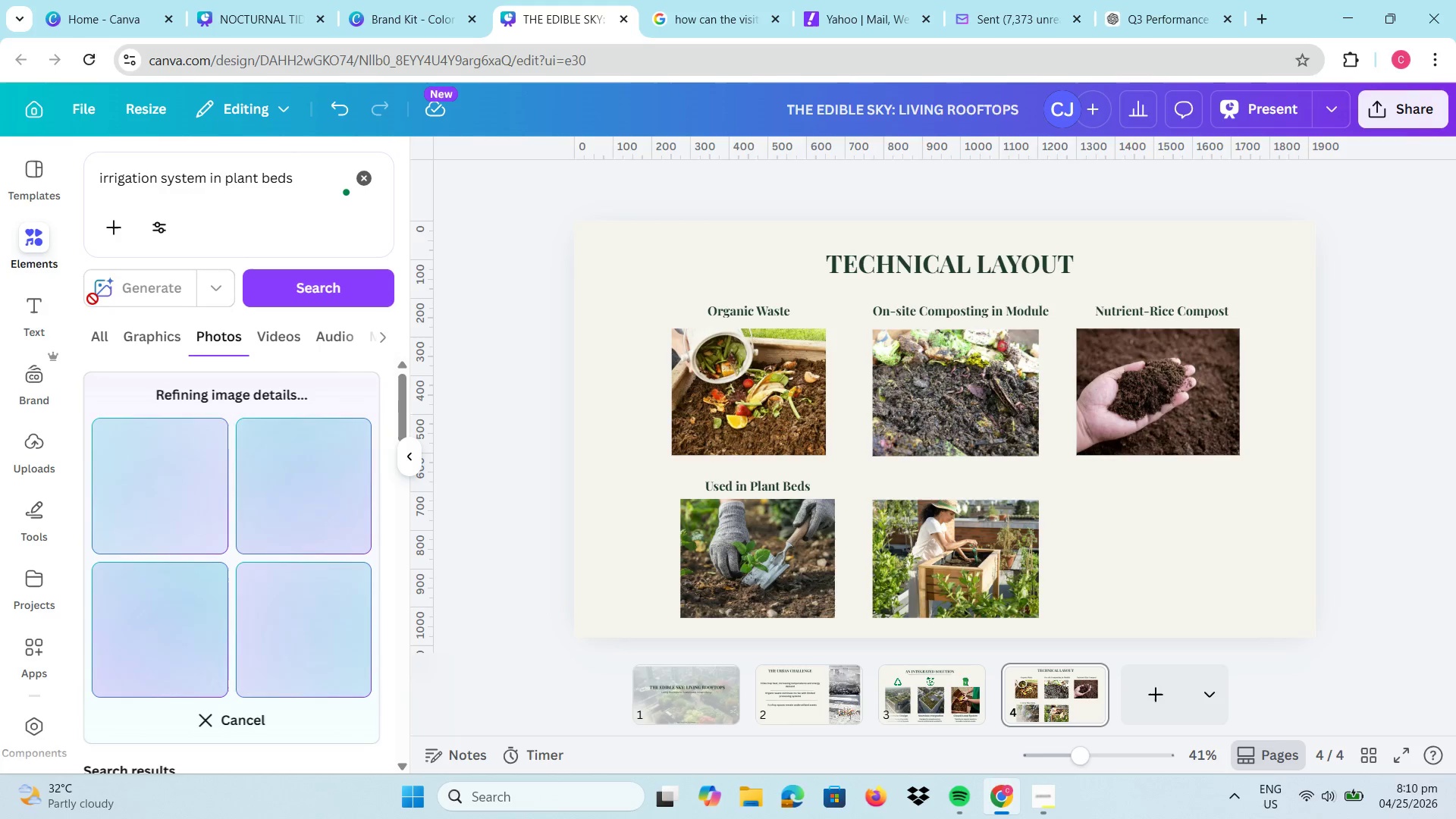 
left_click([315, 477])
 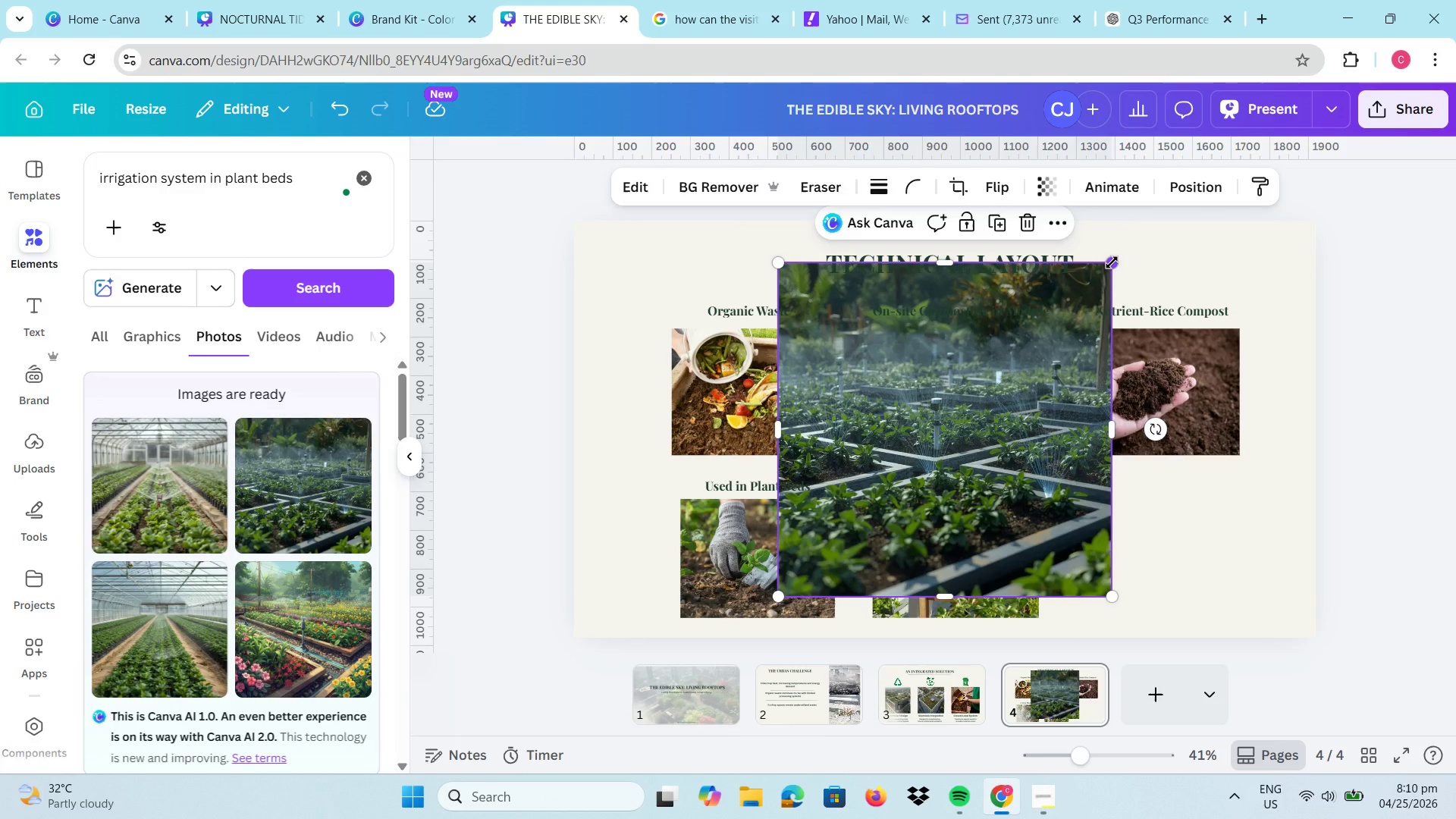 
left_click_drag(start_coordinate=[1111, 262], to_coordinate=[905, 470])
 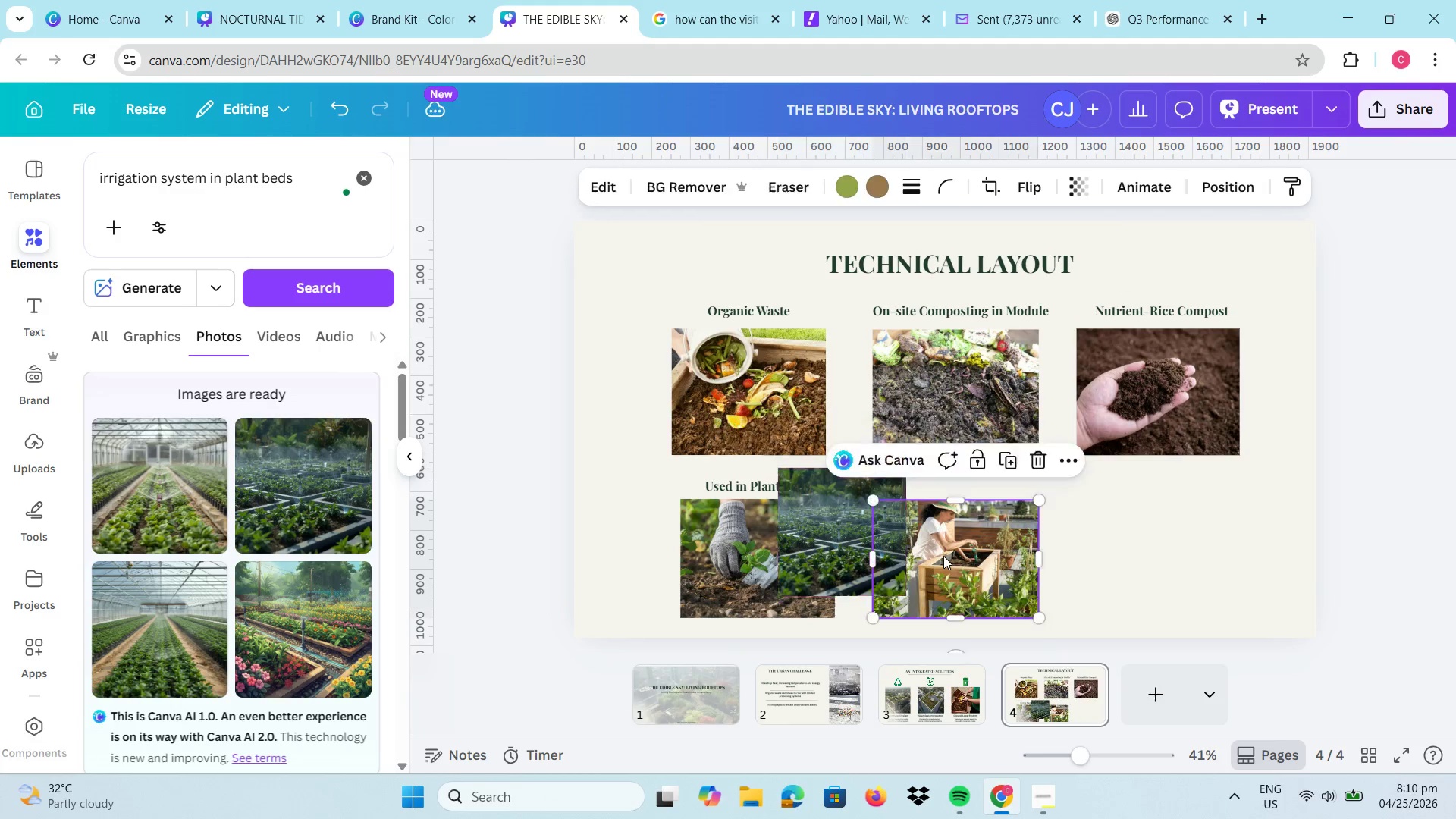 
left_click_drag(start_coordinate=[940, 556], to_coordinate=[1139, 555])
 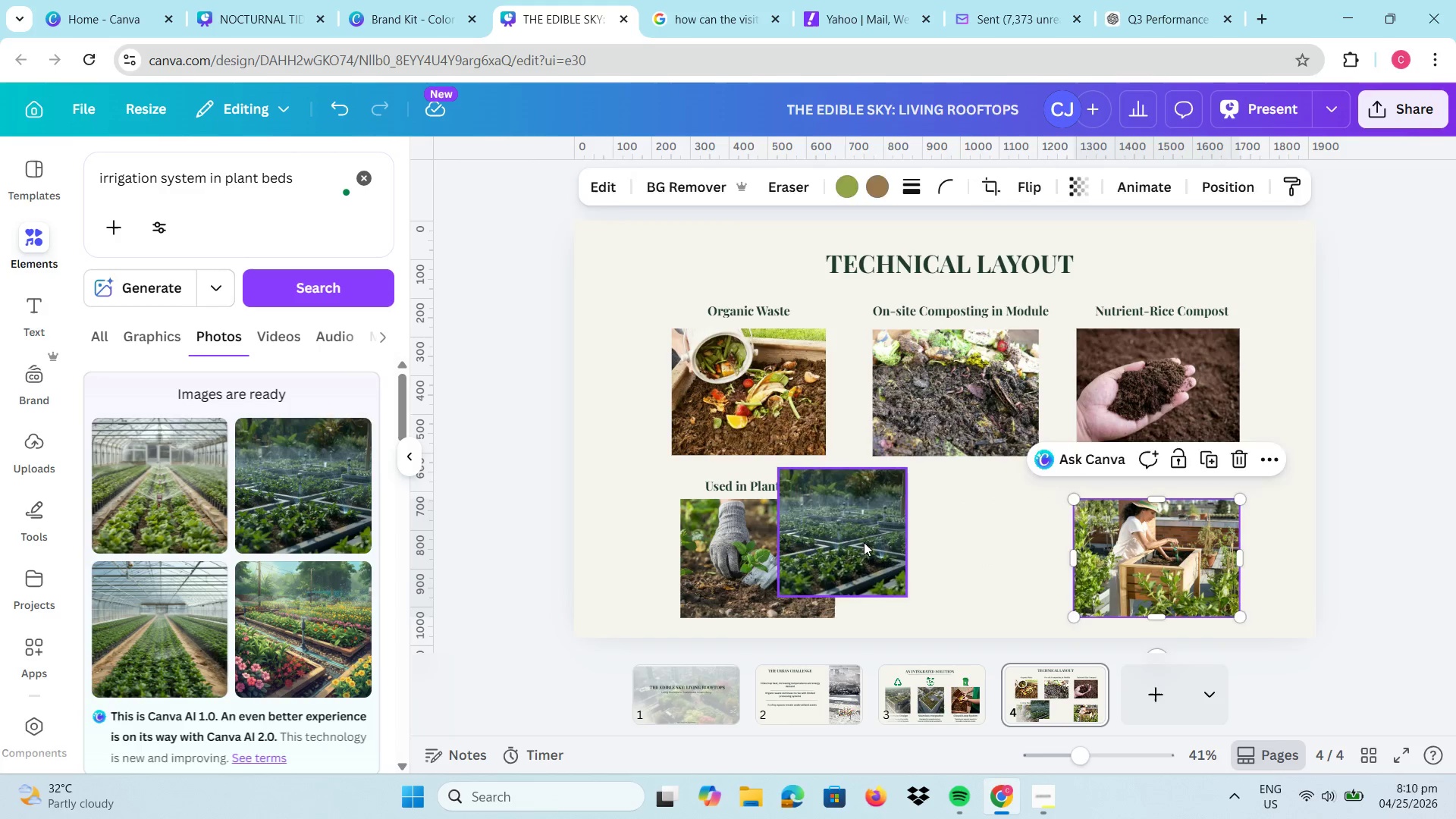 
left_click_drag(start_coordinate=[862, 542], to_coordinate=[954, 572])
 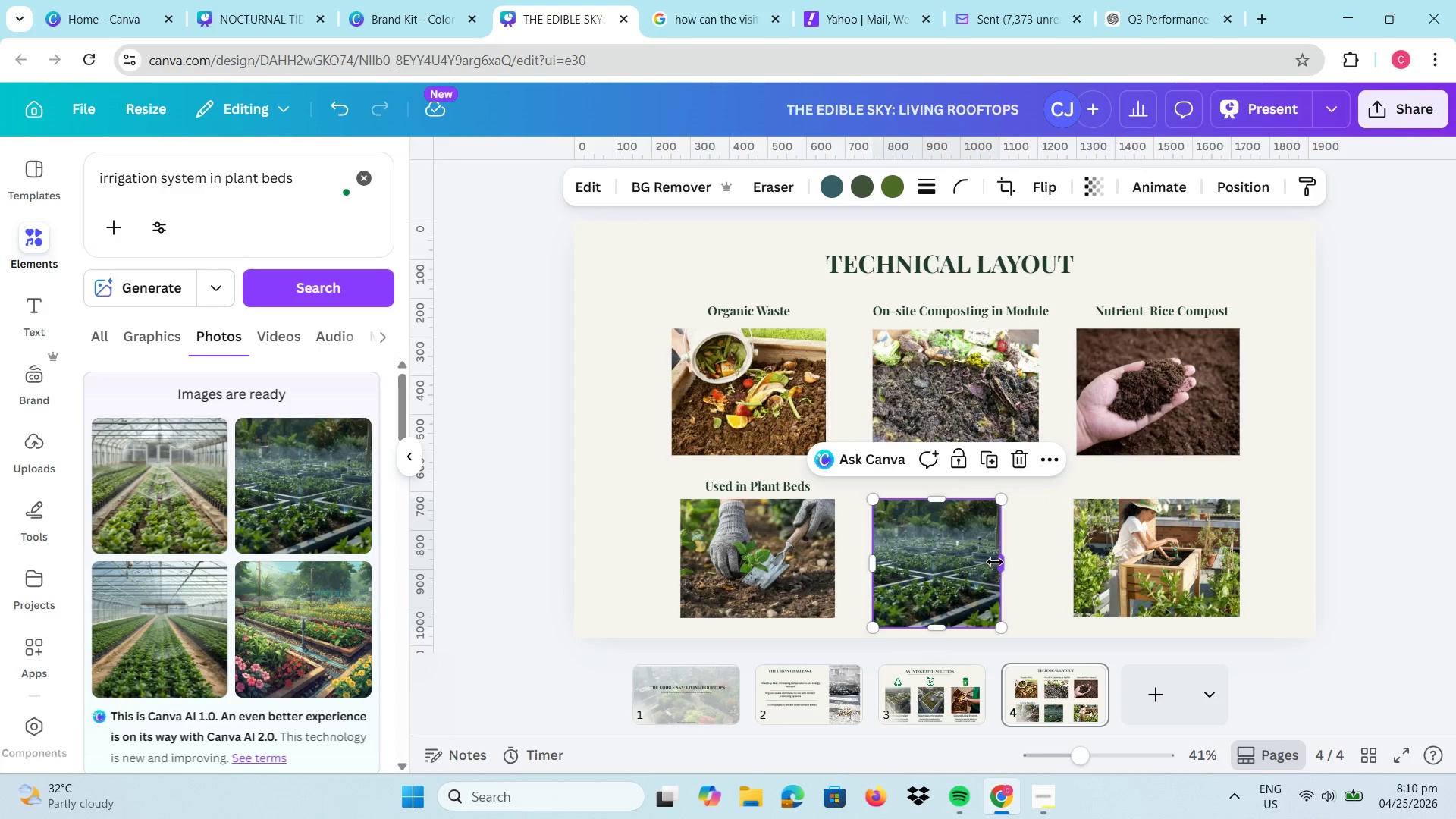 
left_click_drag(start_coordinate=[995, 562], to_coordinate=[1034, 560])
 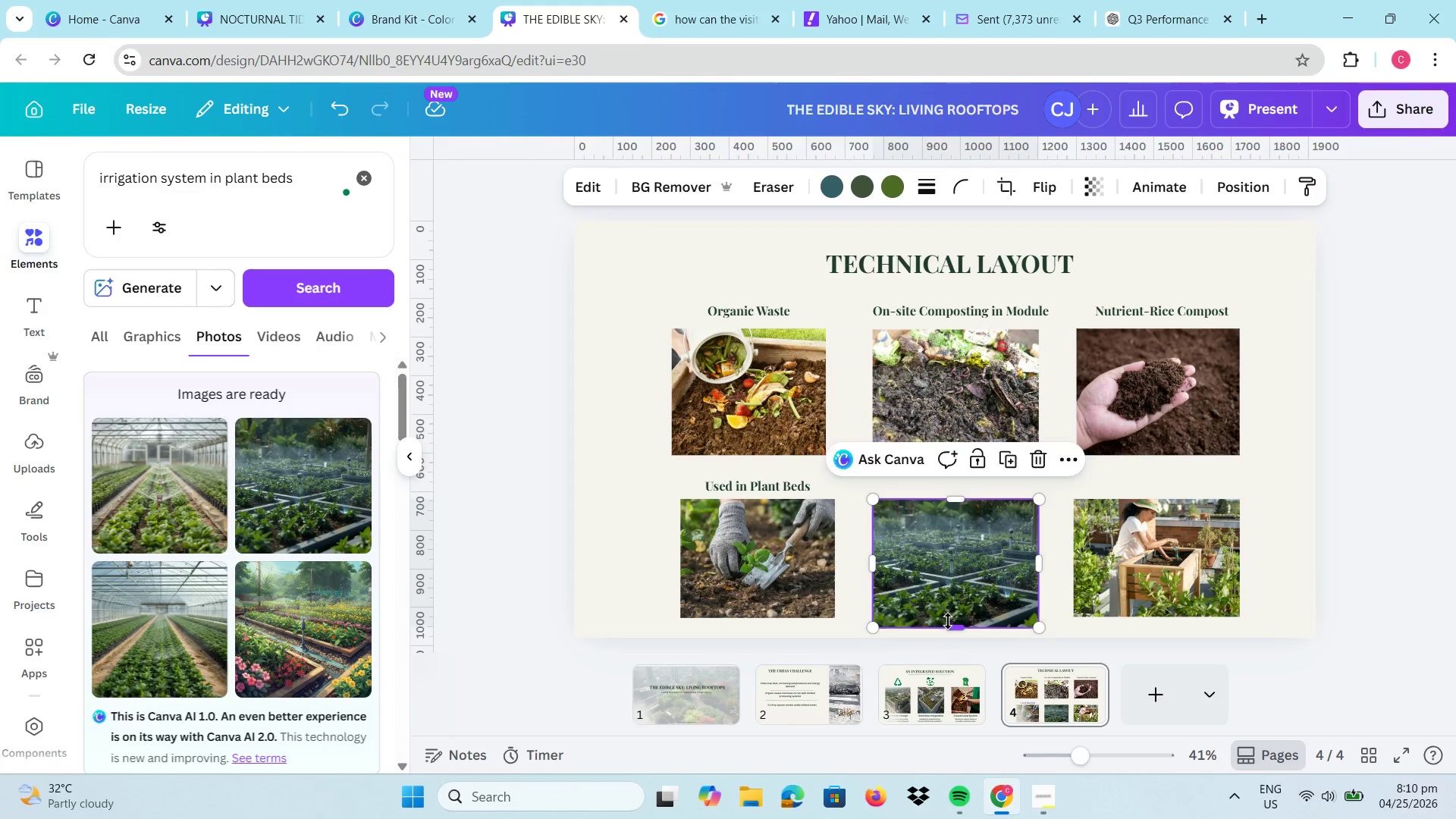 
left_click_drag(start_coordinate=[948, 624], to_coordinate=[948, 610])
 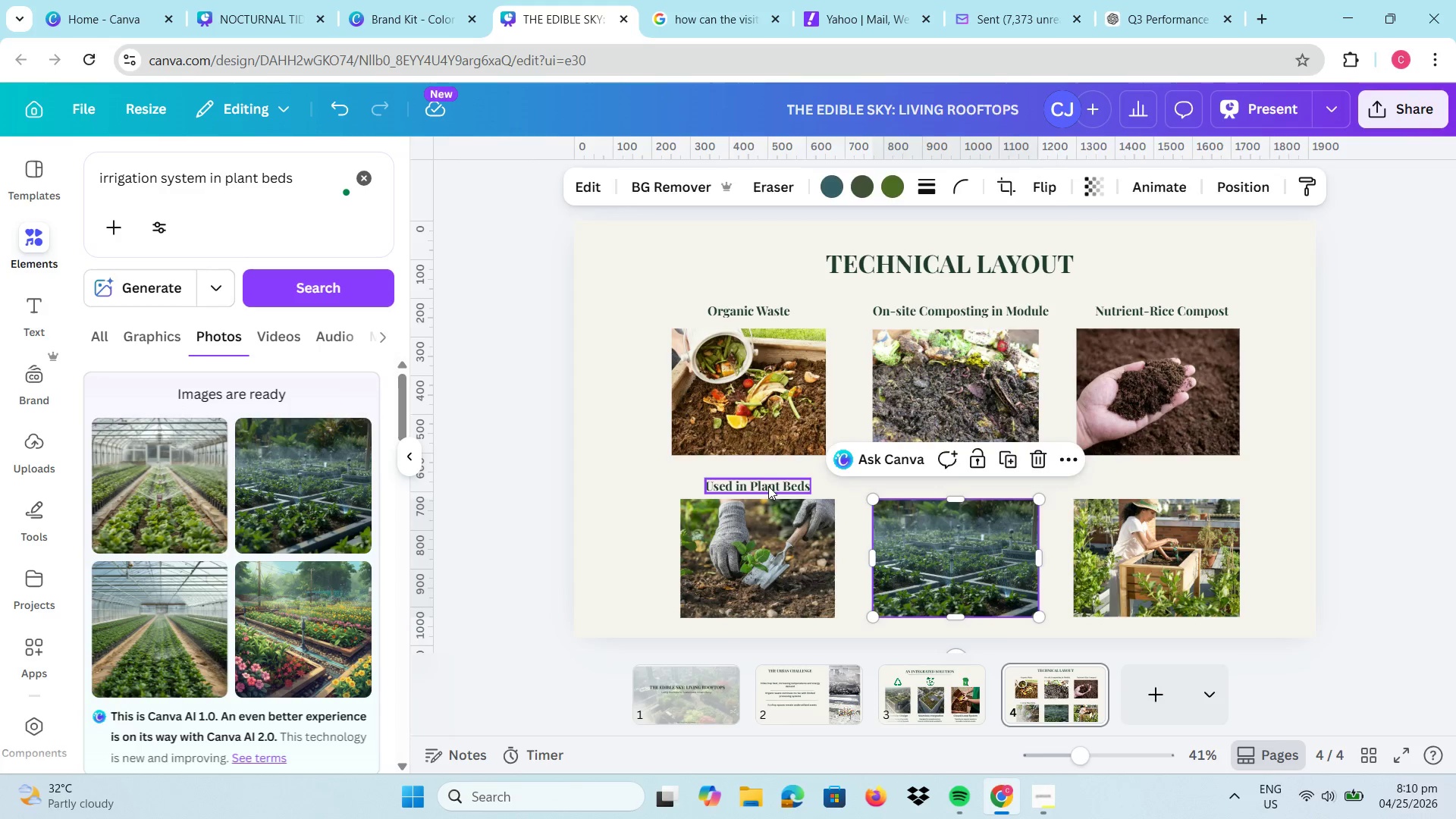 
left_click([768, 486])
 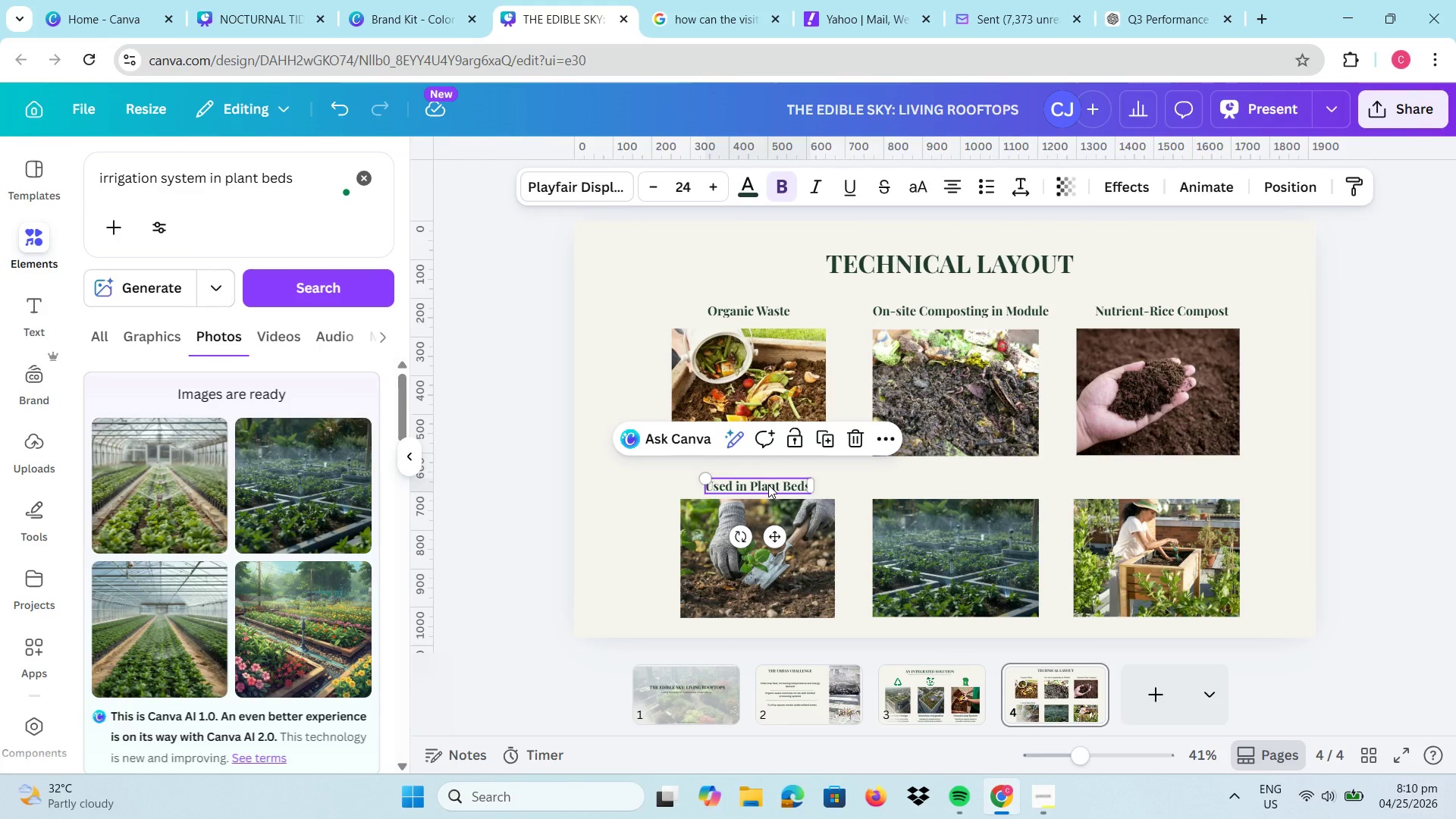 
key(Control+C)
 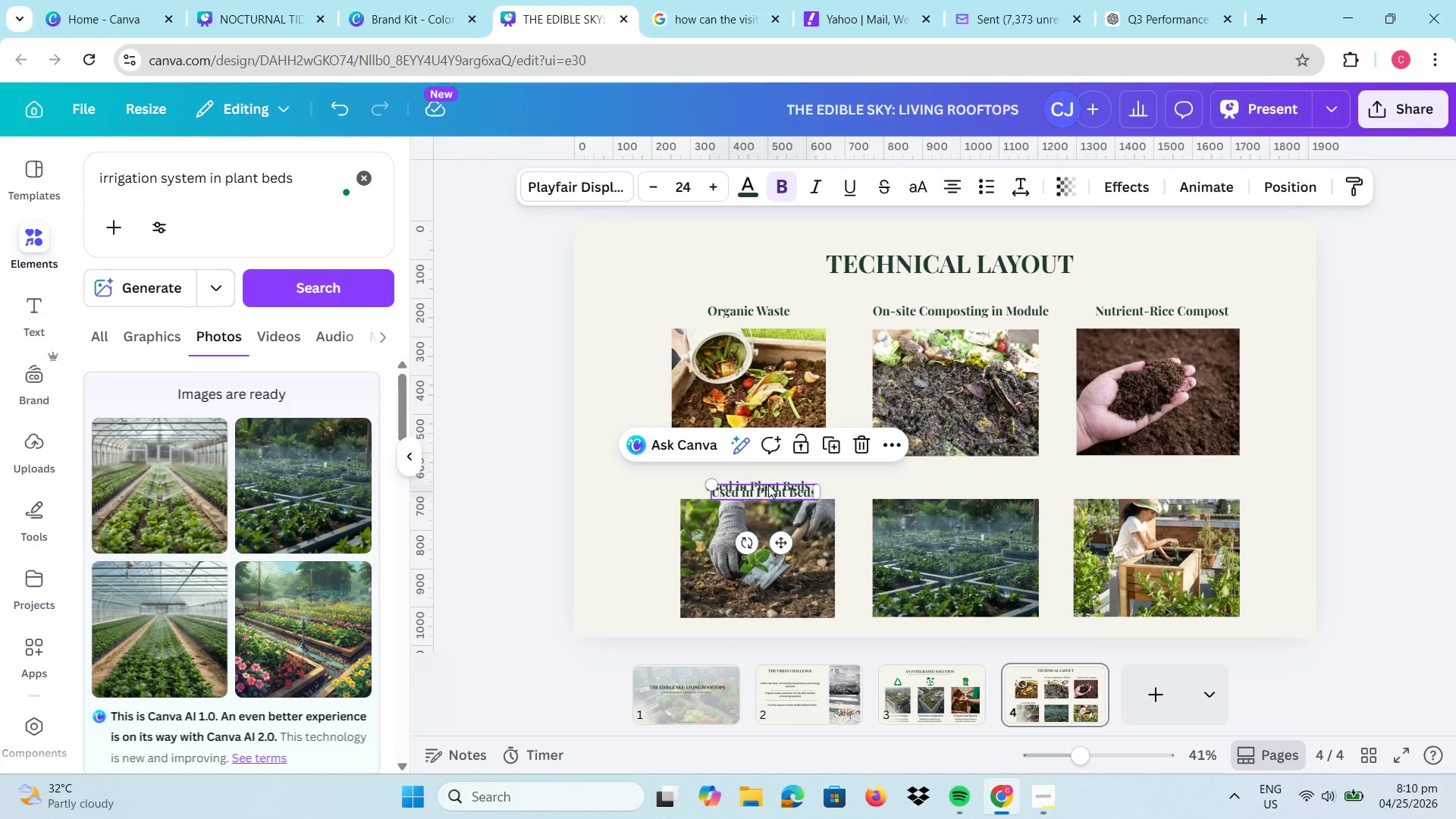 
key(Control+V)
 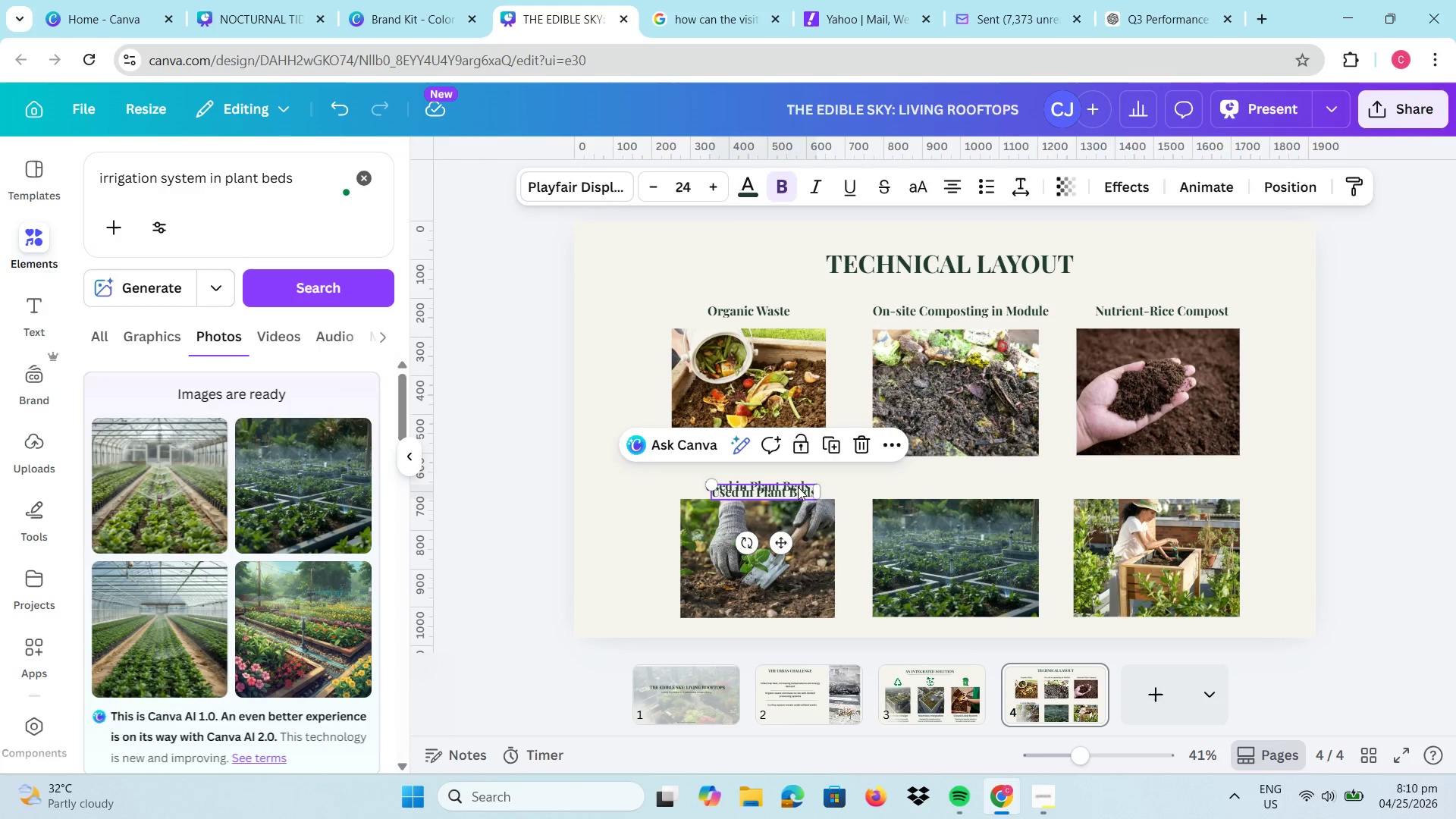 
left_click_drag(start_coordinate=[791, 491], to_coordinate=[978, 481])
 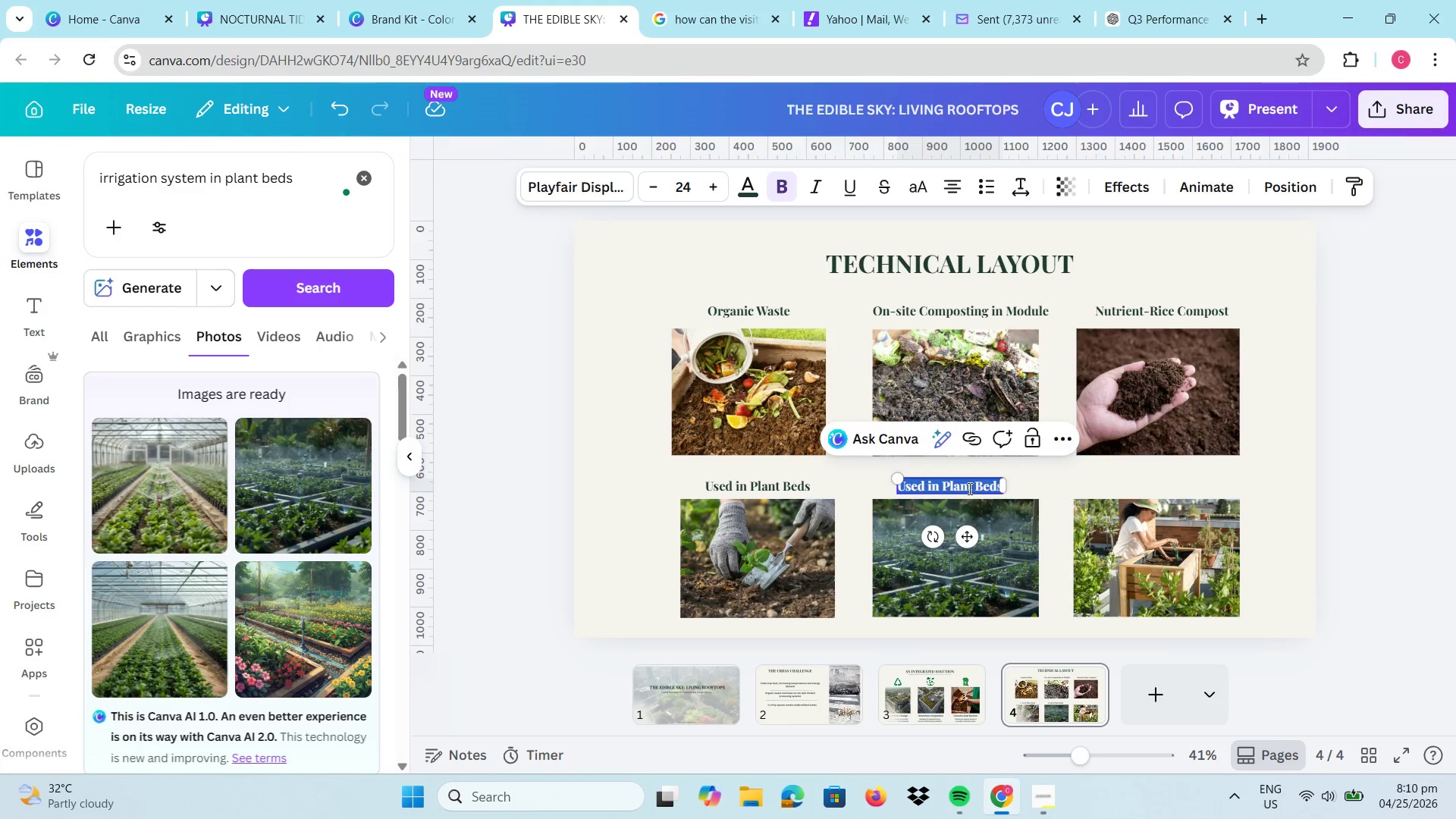 
double_click([968, 488])
 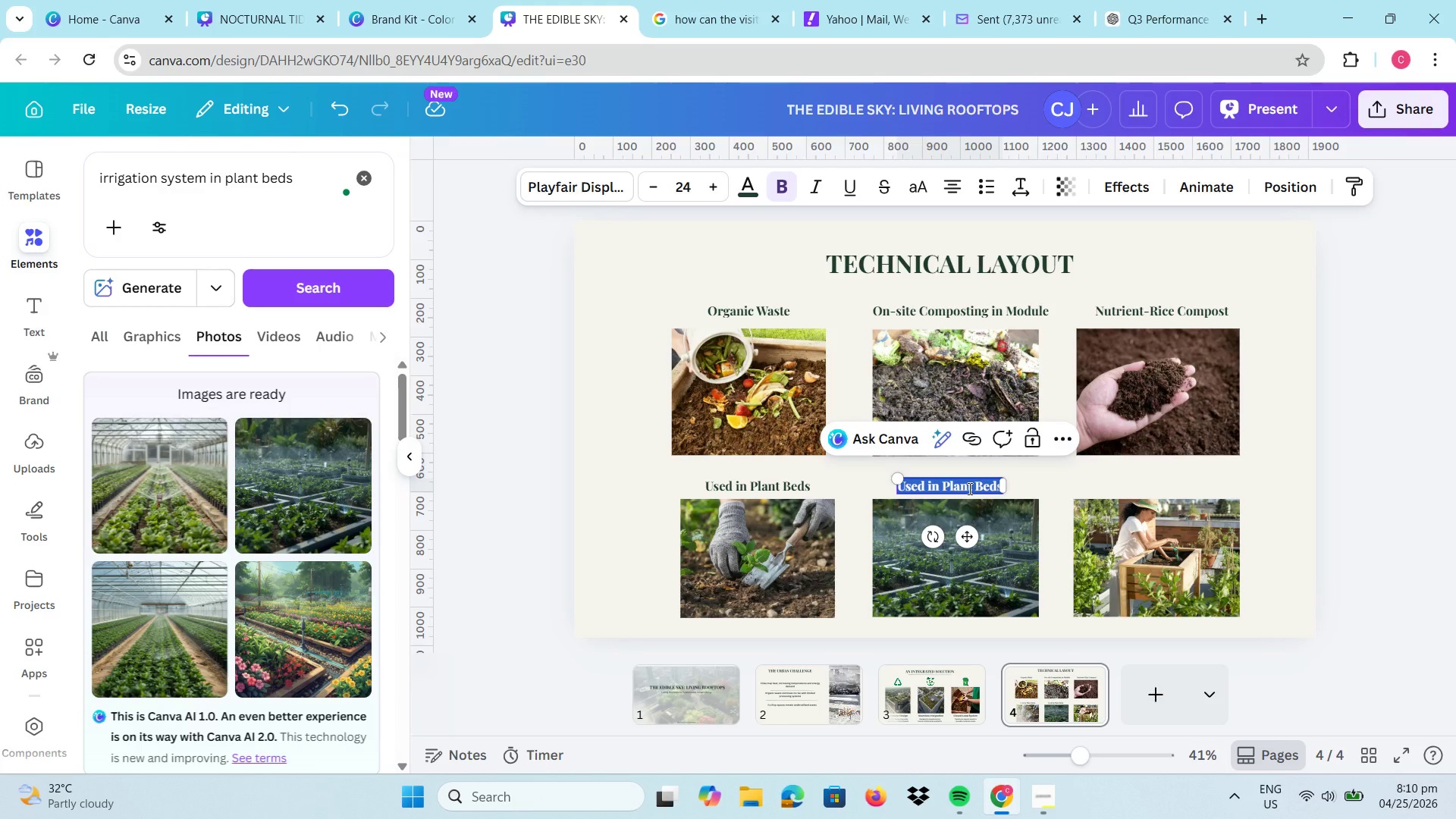 
type(Irrigation System in)
key(Backspace)
key(Backspace)
 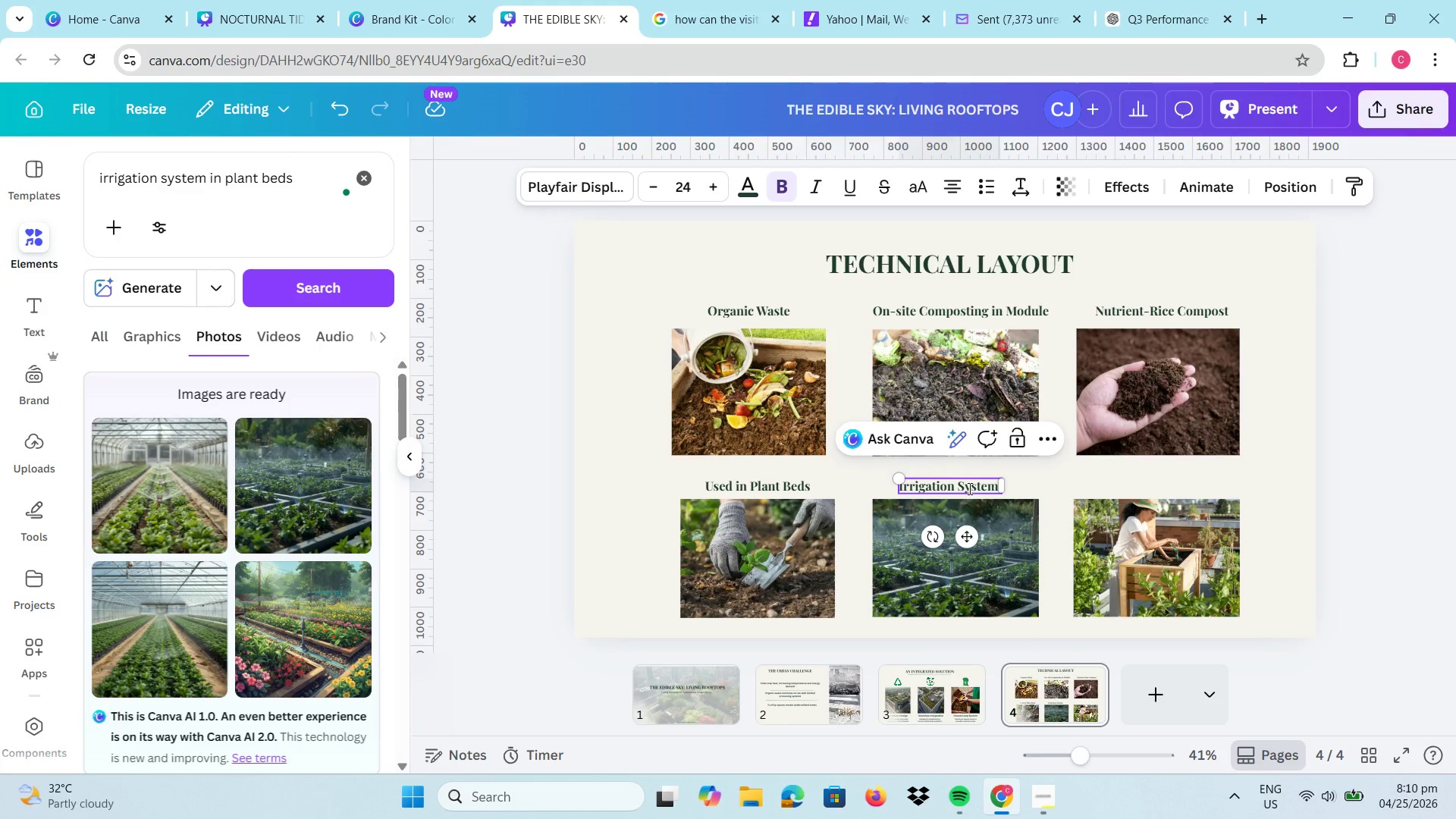 
left_click([1184, 475])
 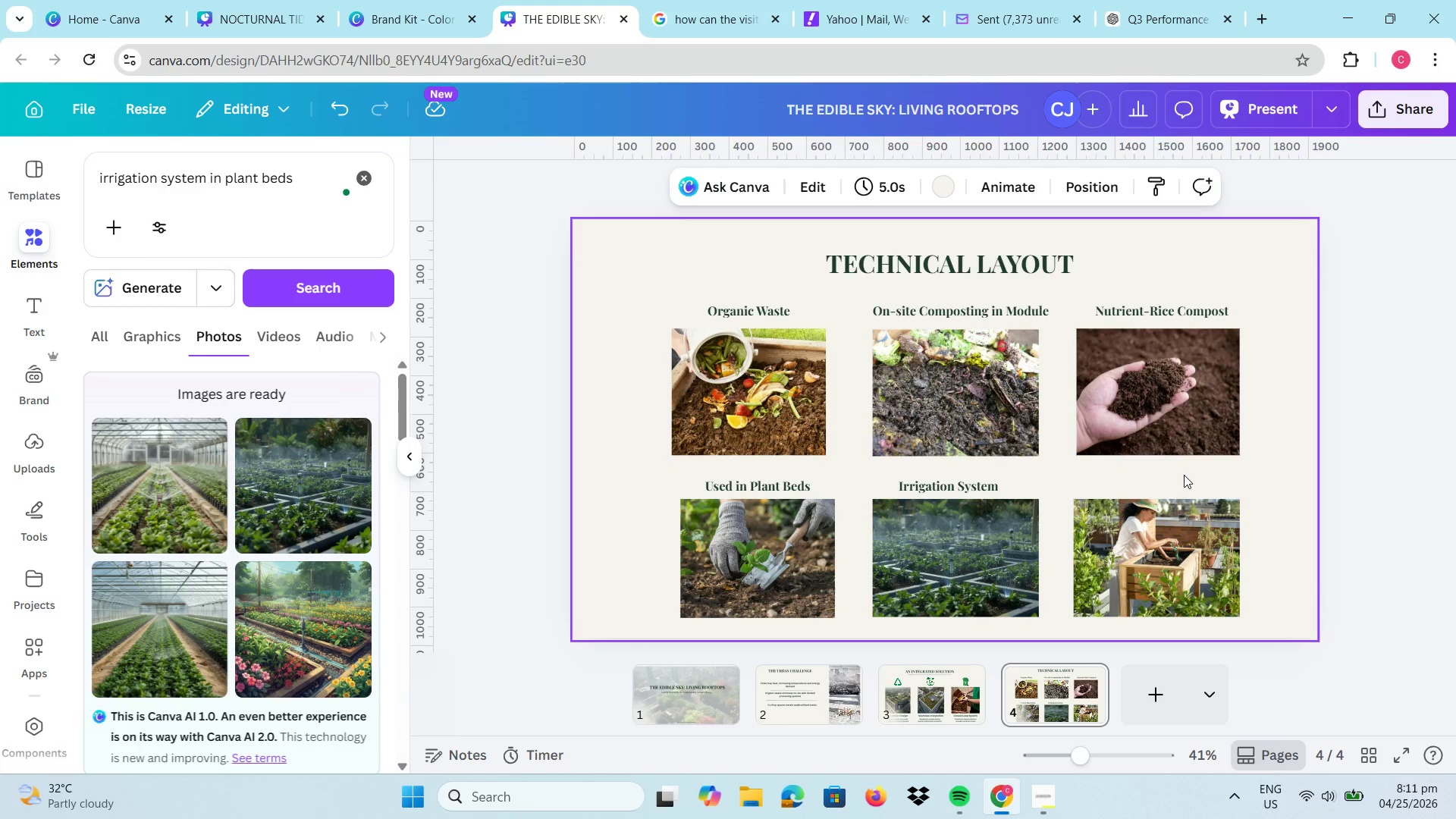 
wait(10.42)
 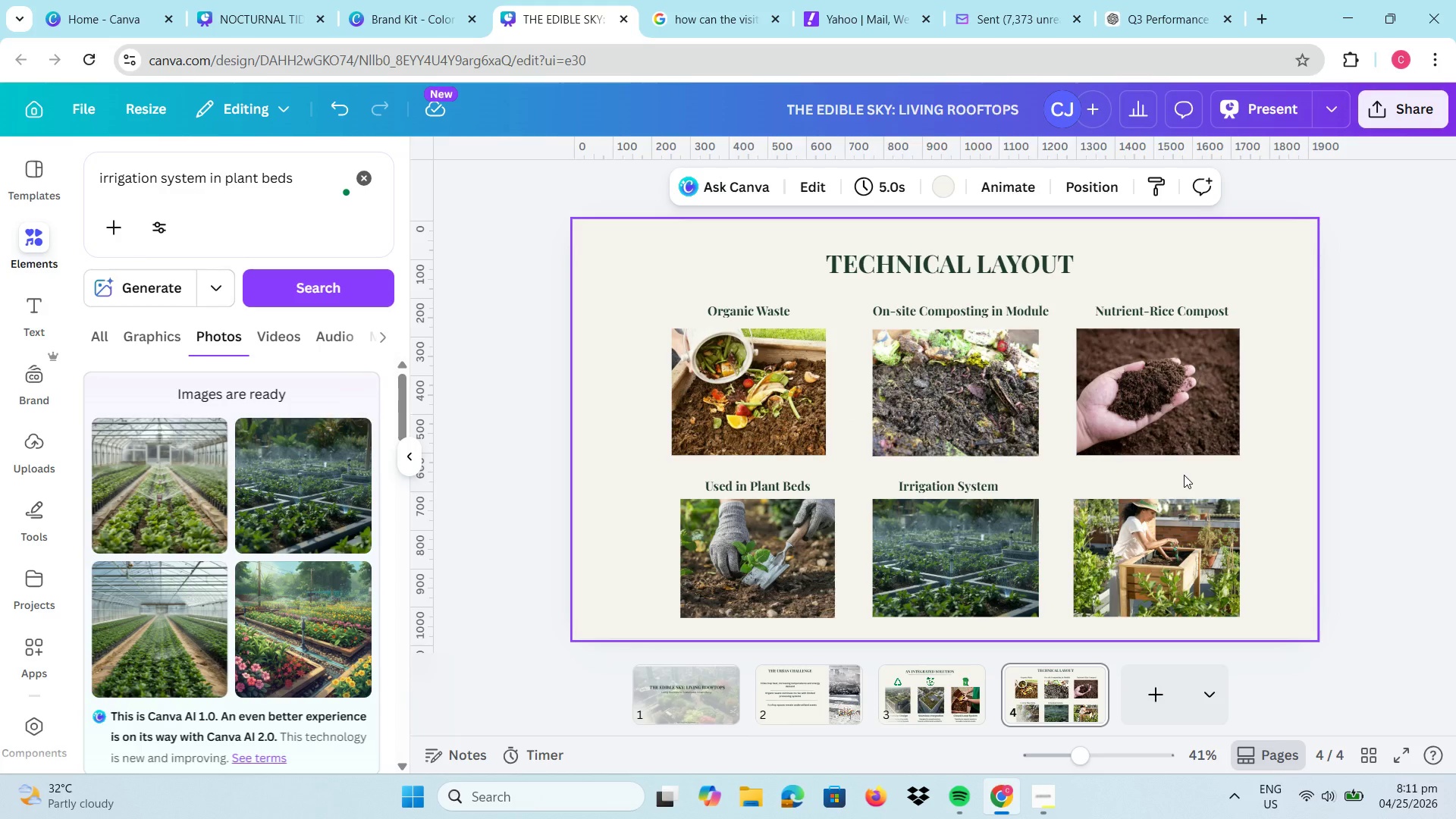 
left_click([1205, 581])
 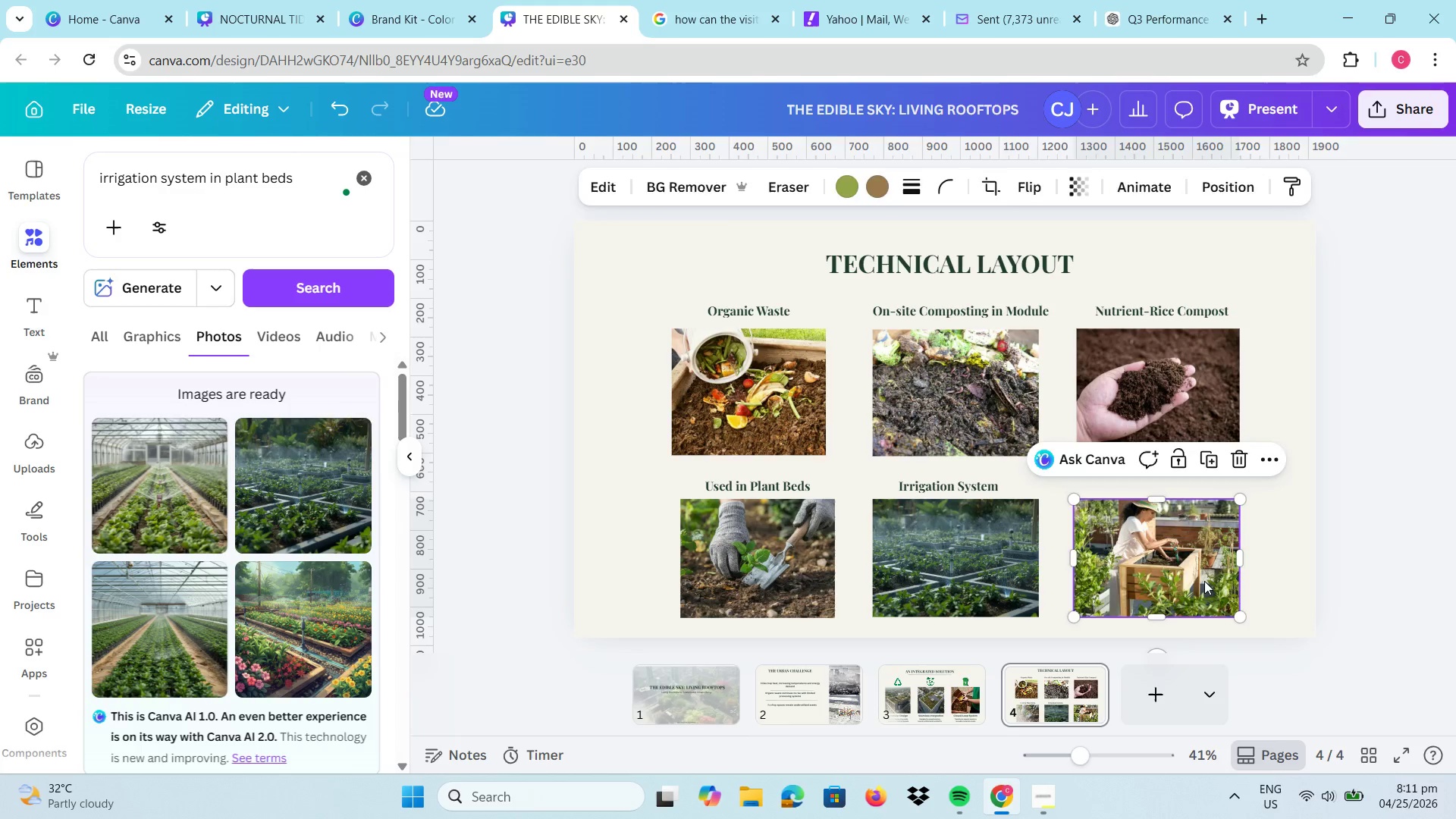 
key(Delete)
 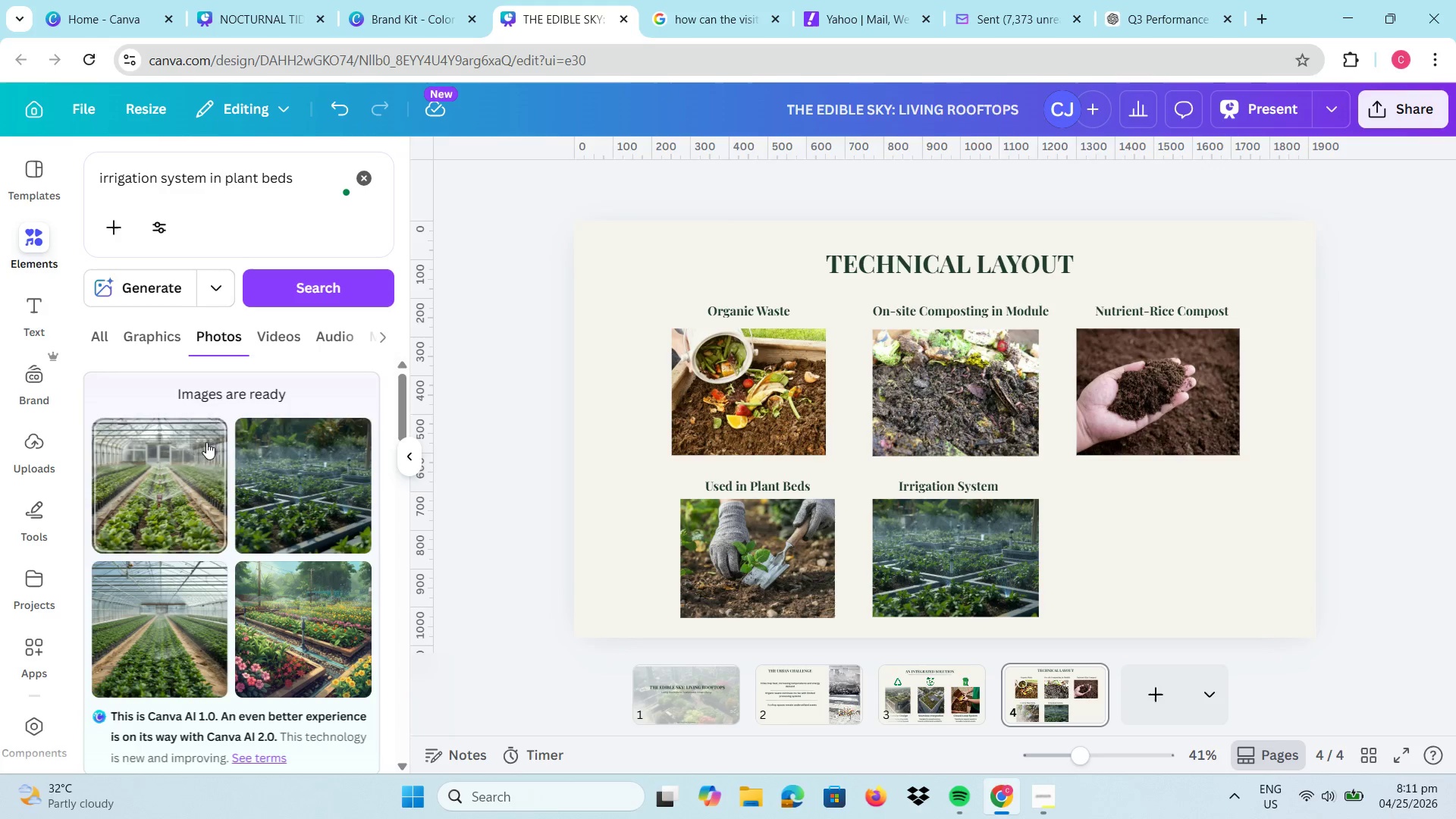 
scroll: coordinate [235, 533], scroll_direction: down, amount: 6.0
 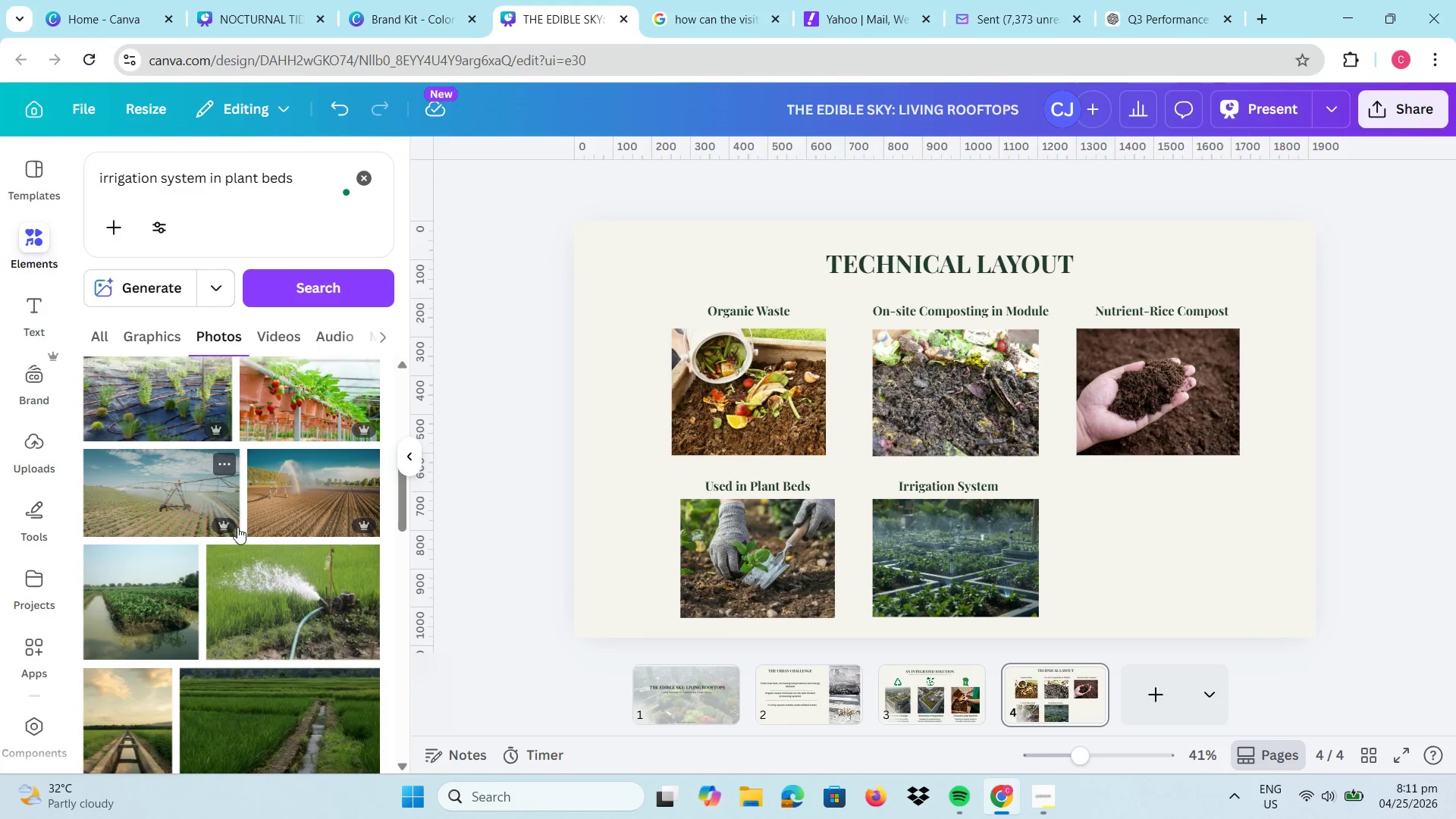 
scroll: coordinate [237, 527], scroll_direction: up, amount: 1.0
 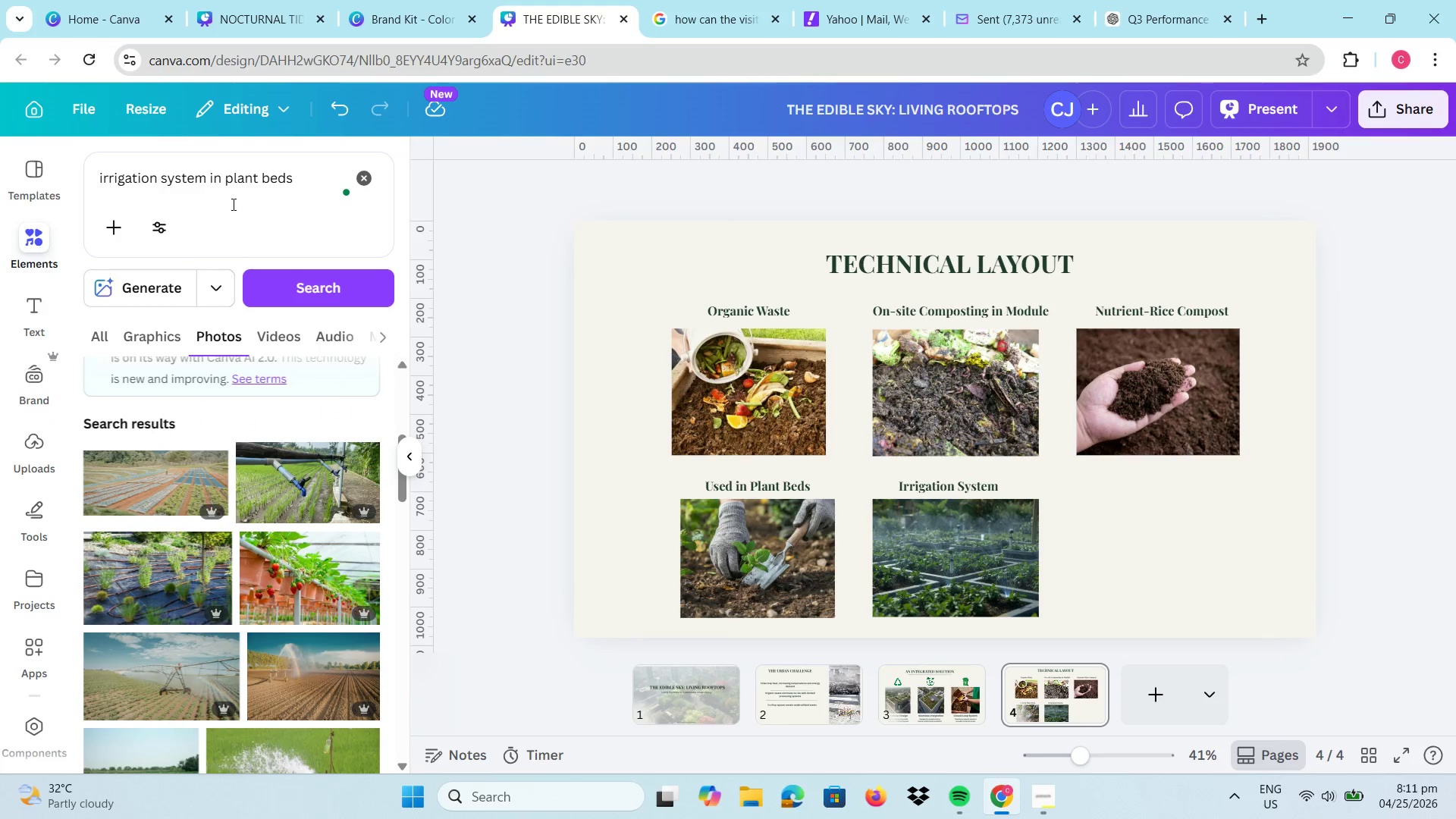 
left_click_drag(start_coordinate=[298, 184], to_coordinate=[71, 165])
 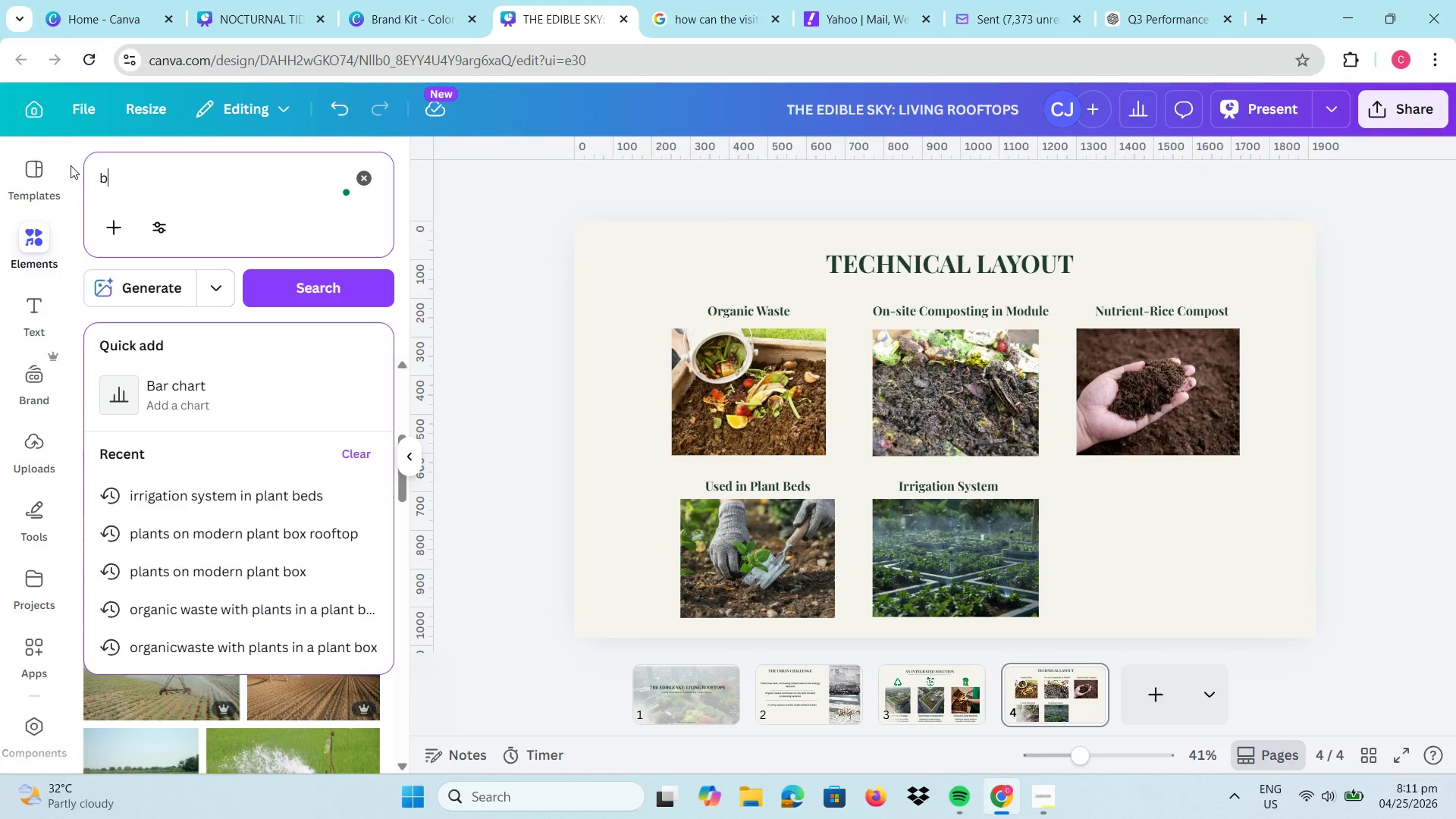 
type(beautiful plants on rooftops )
 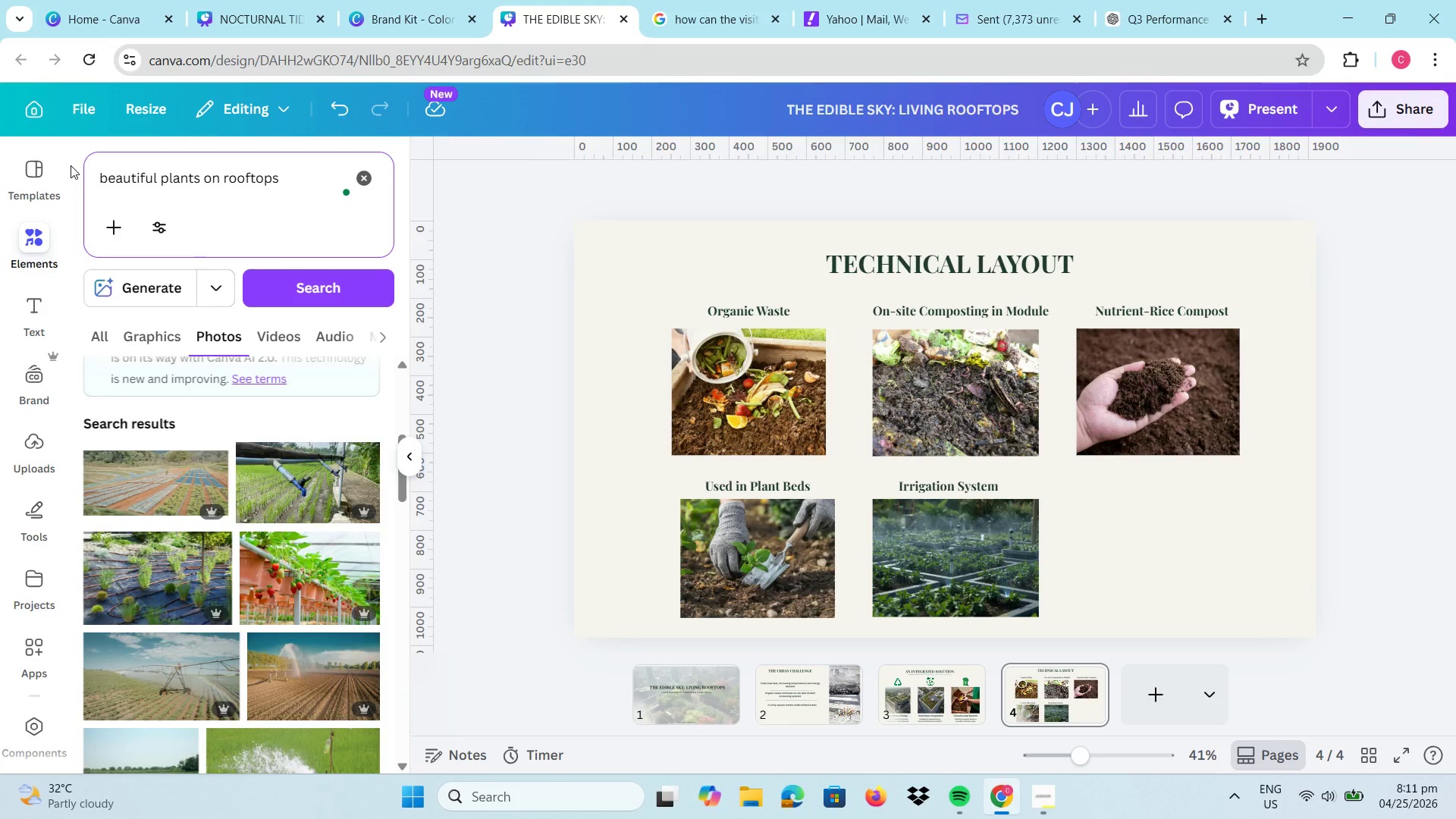 
key(Enter)
 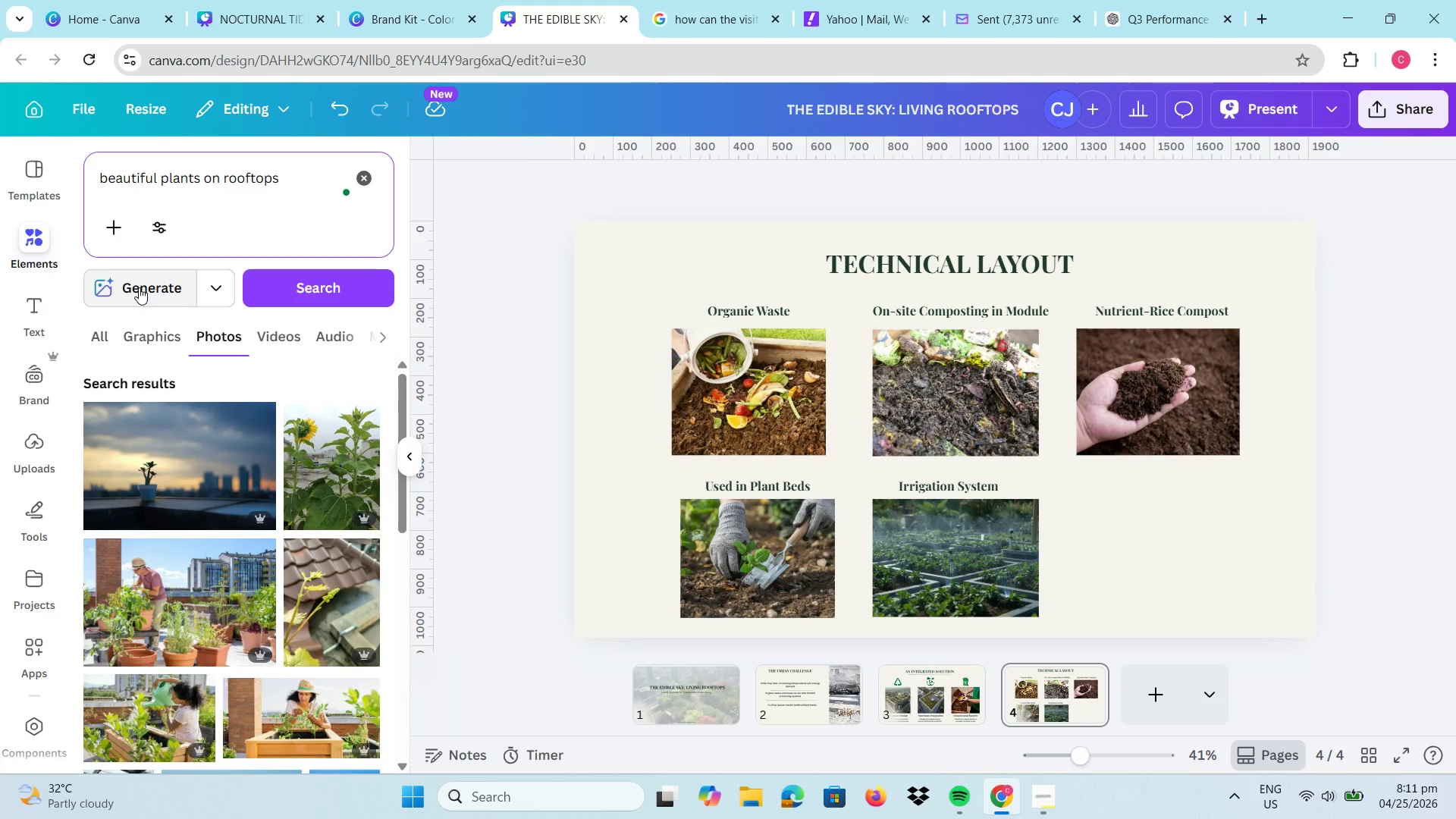 
left_click([308, 177])
 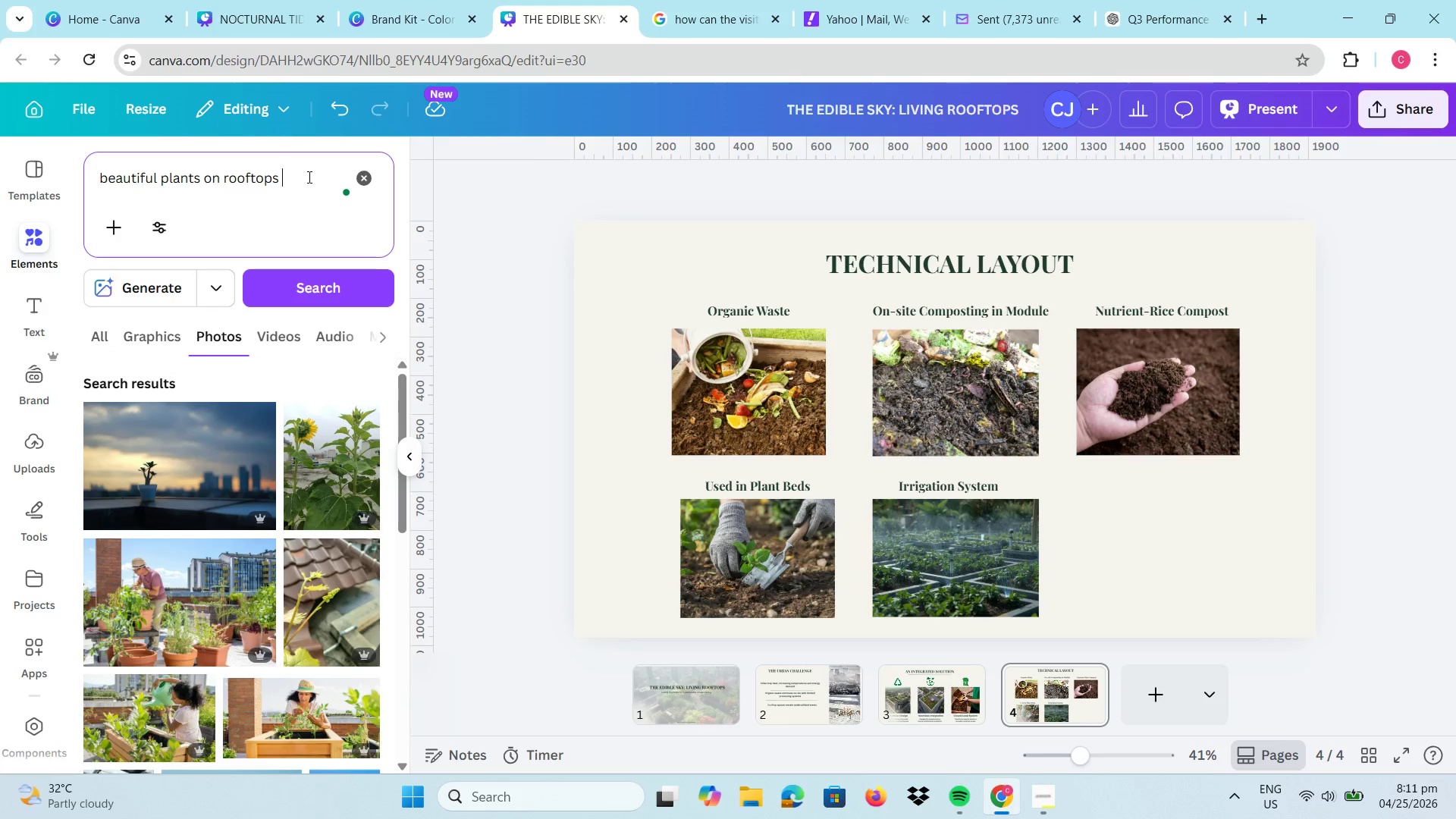 
type(with modern be)
key(Backspace)
type(eds)
 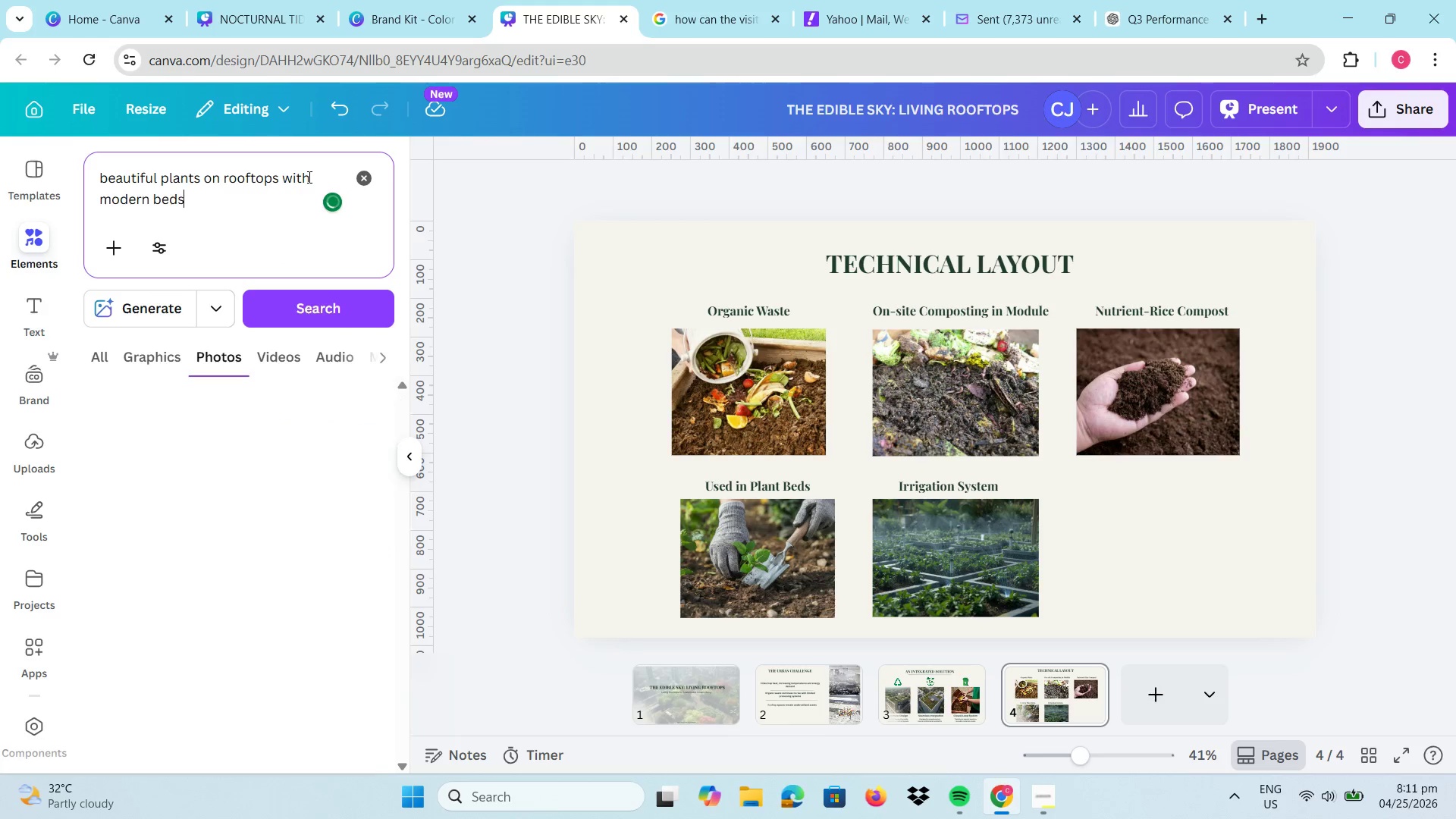 
key(Enter)
 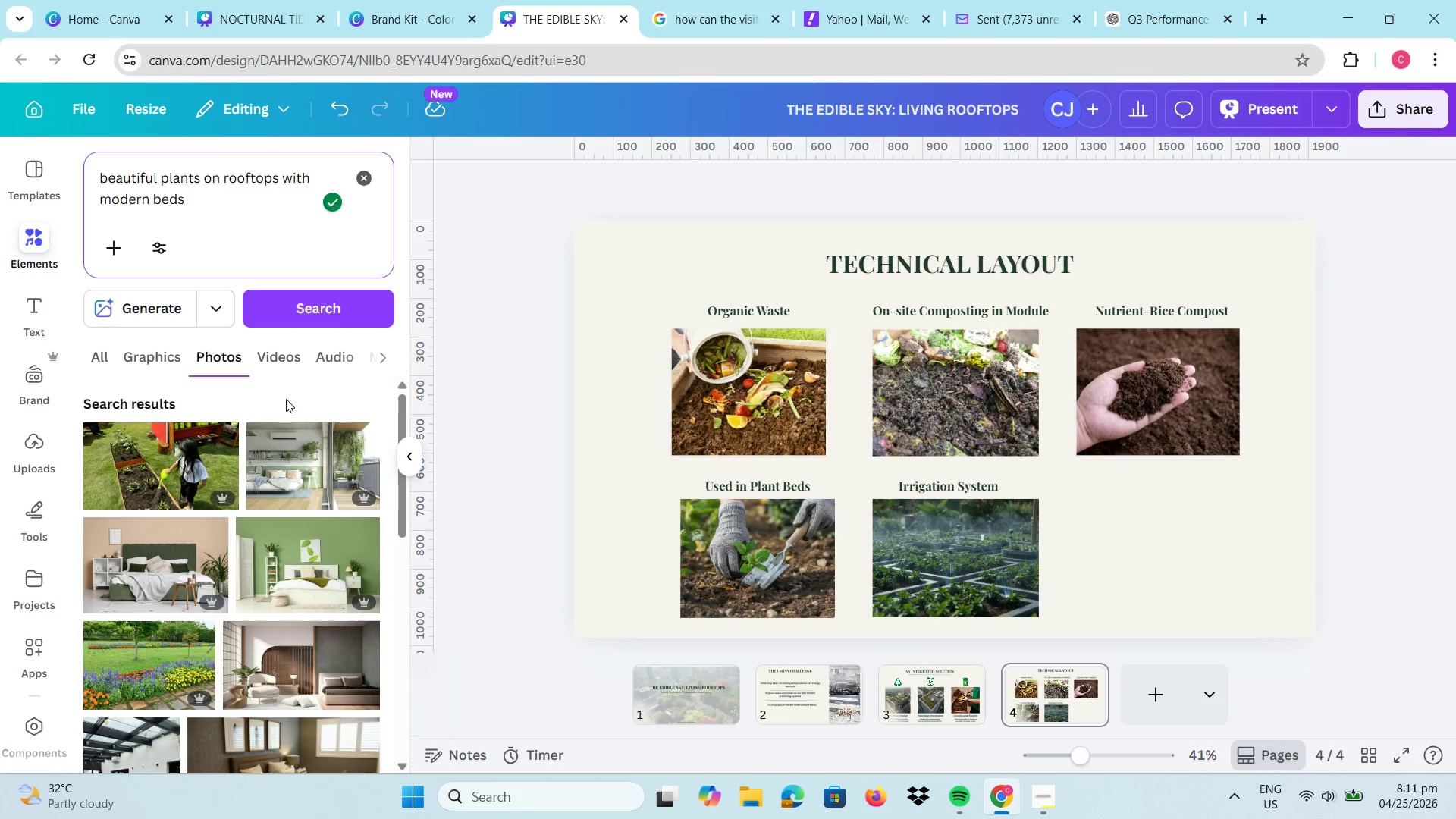 
scroll: coordinate [278, 410], scroll_direction: down, amount: 3.0
 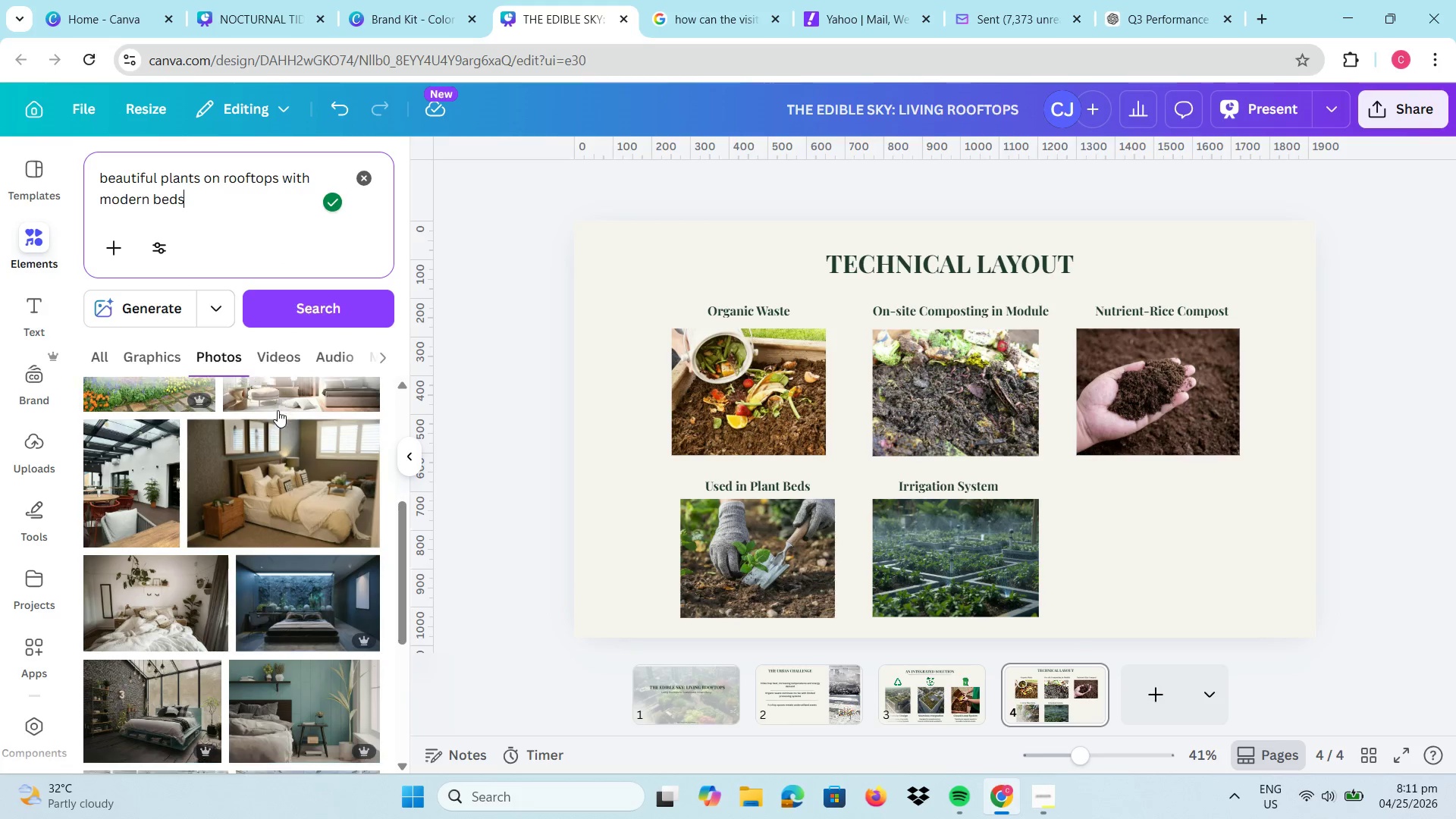 
scroll: coordinate [234, 358], scroll_direction: up, amount: 4.0
 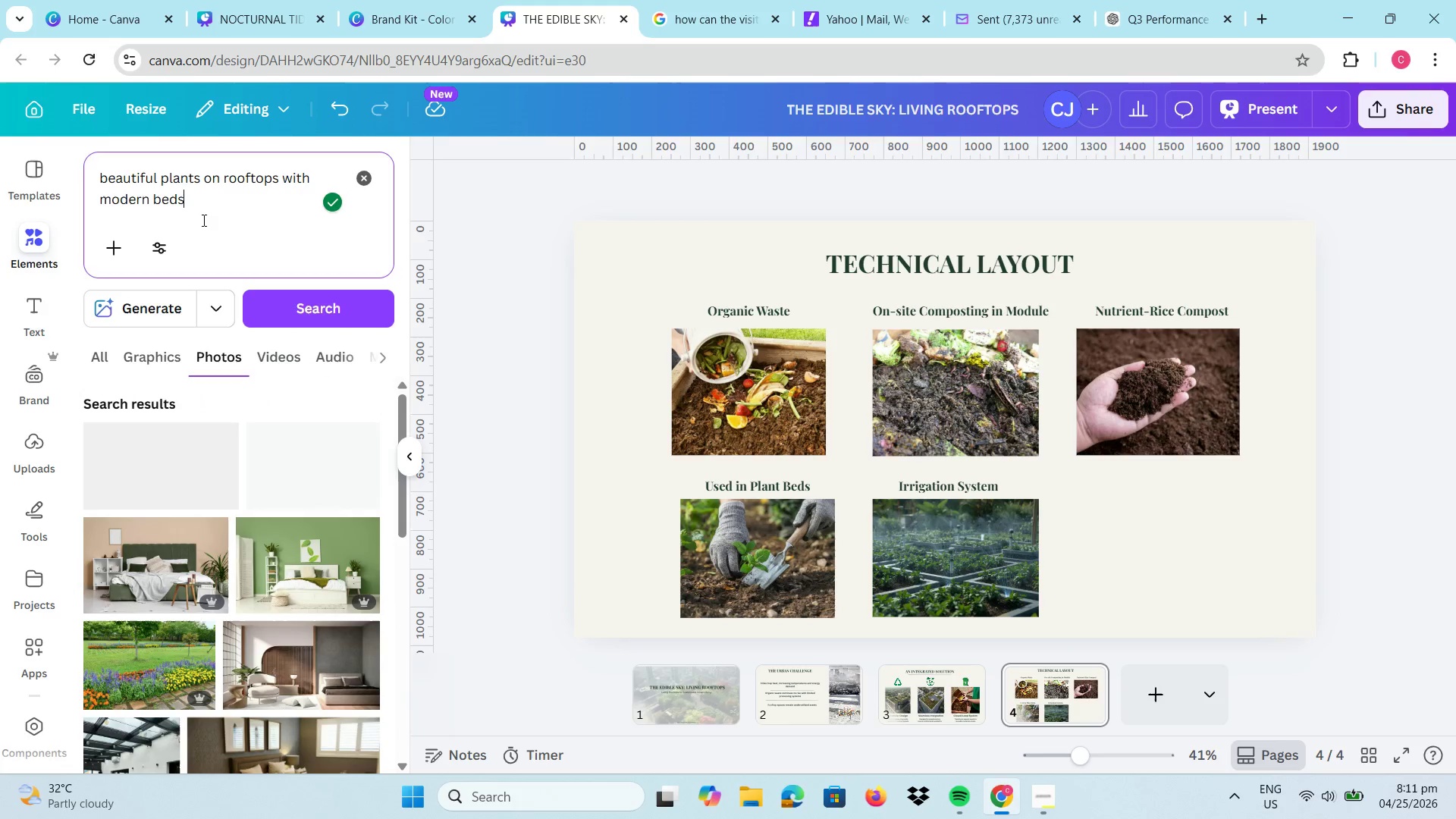 
left_click_drag(start_coordinate=[202, 221], to_coordinate=[153, 209])
 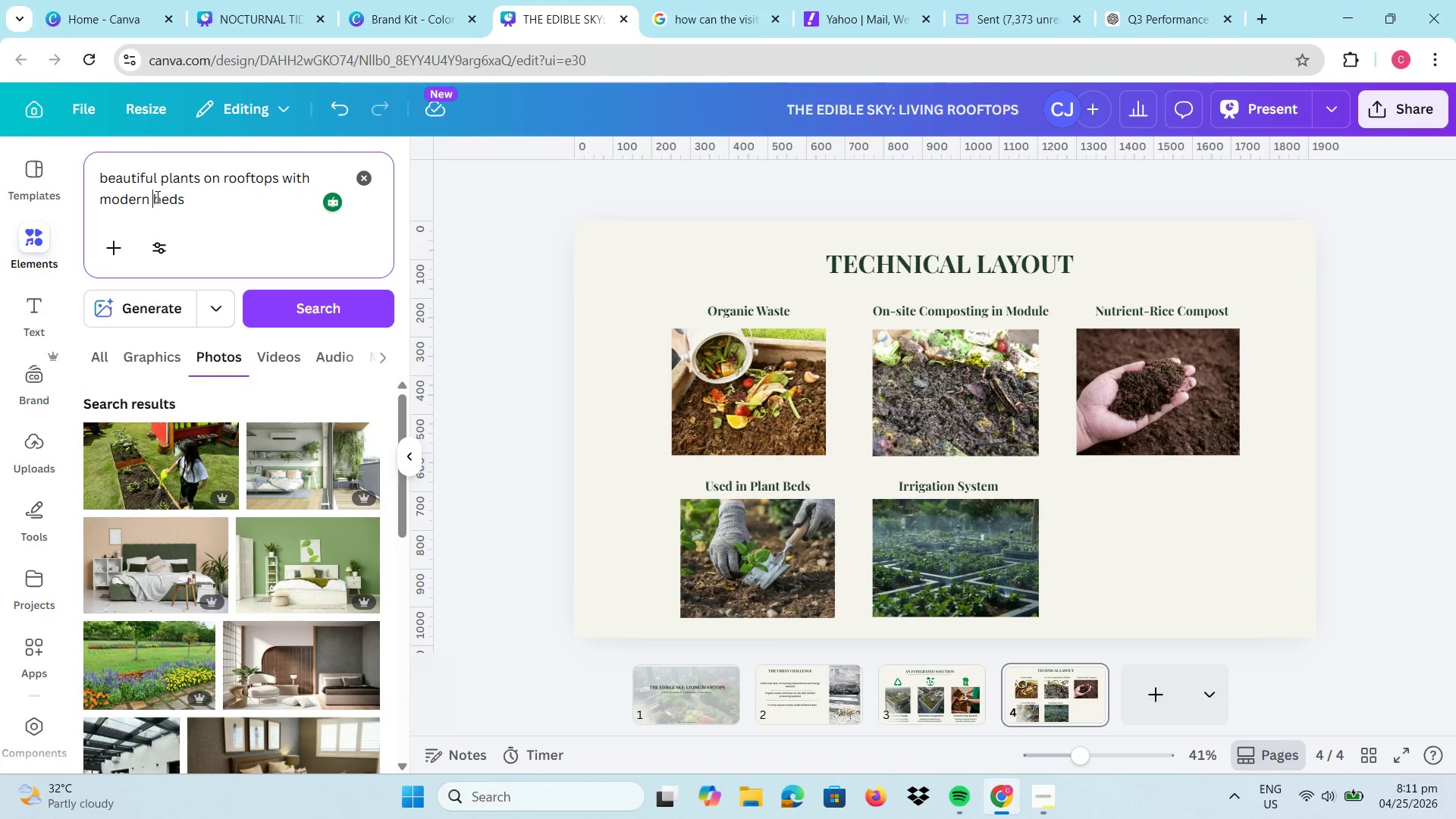 
left_click([156, 196])
 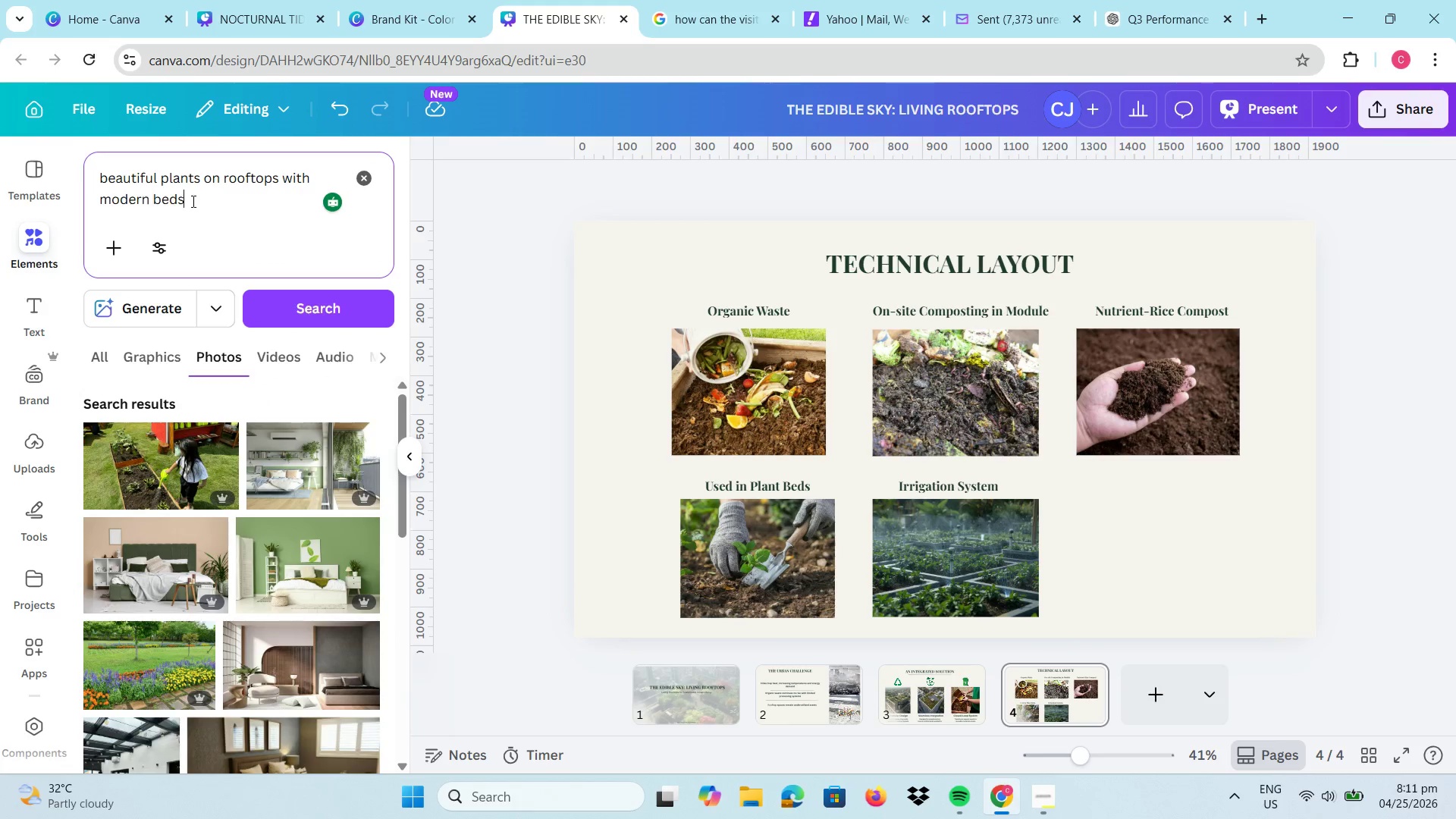 
left_click_drag(start_coordinate=[204, 202], to_coordinate=[152, 200])
 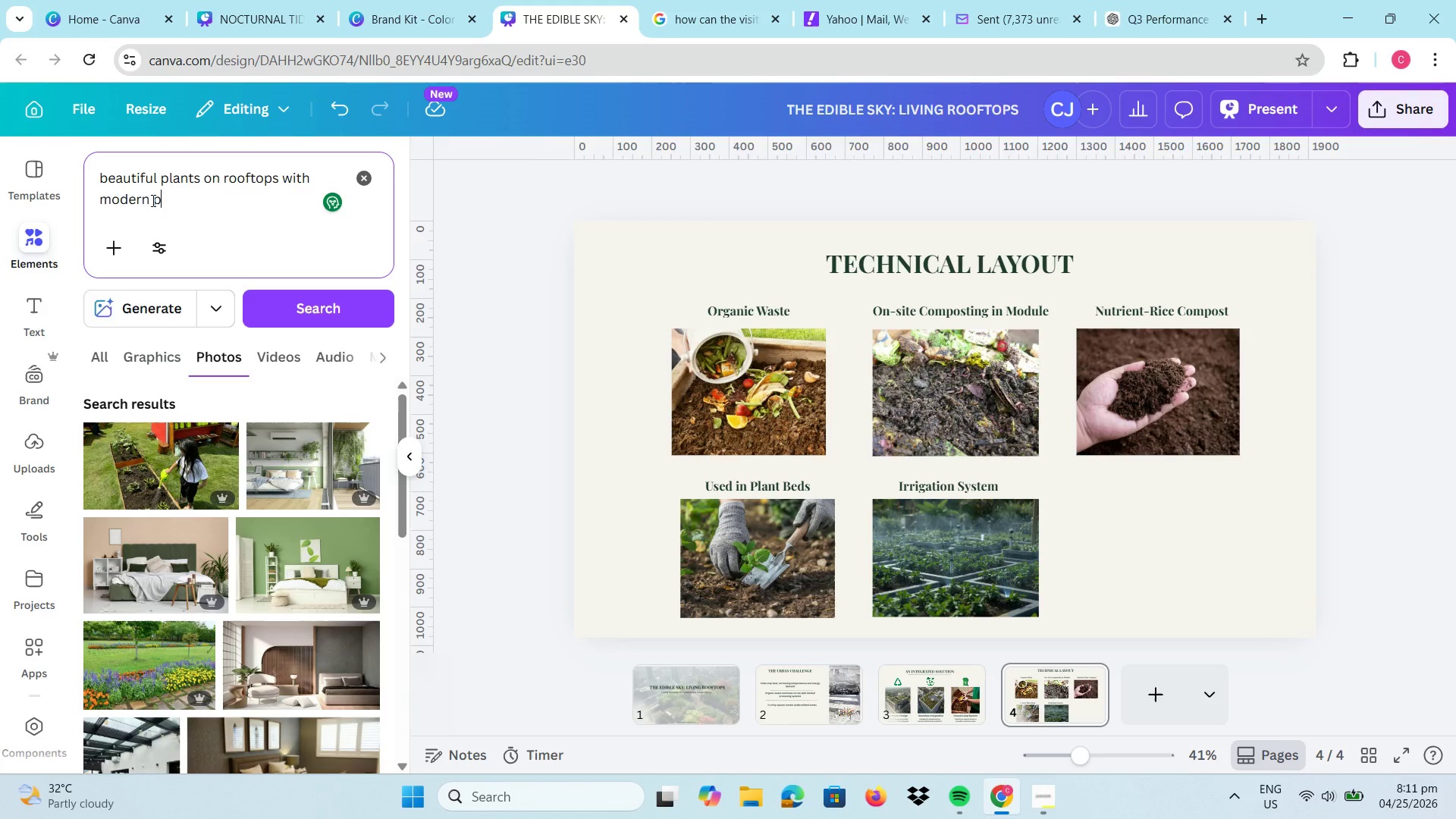 
type(plant box)
 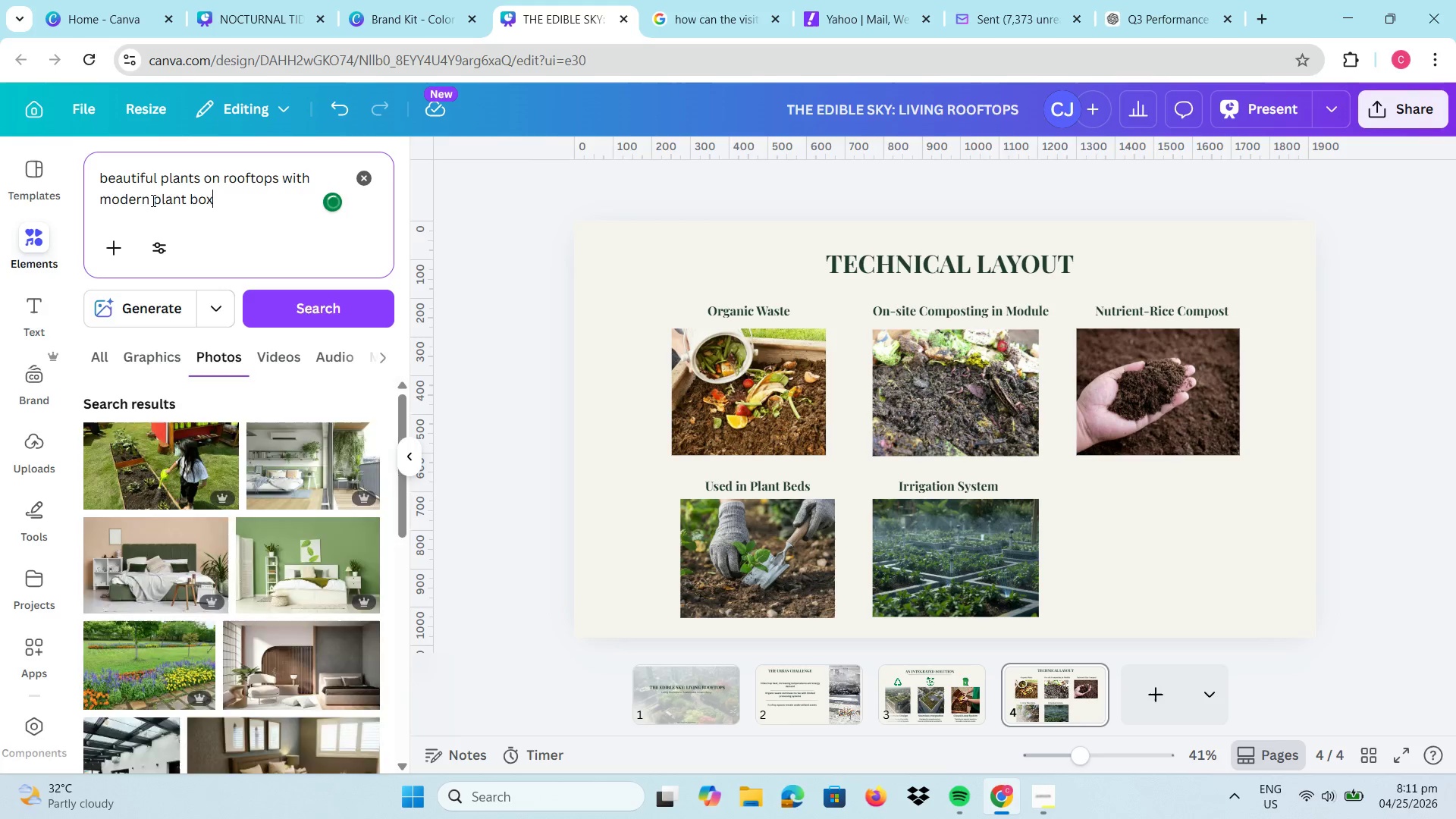 
key(Enter)
 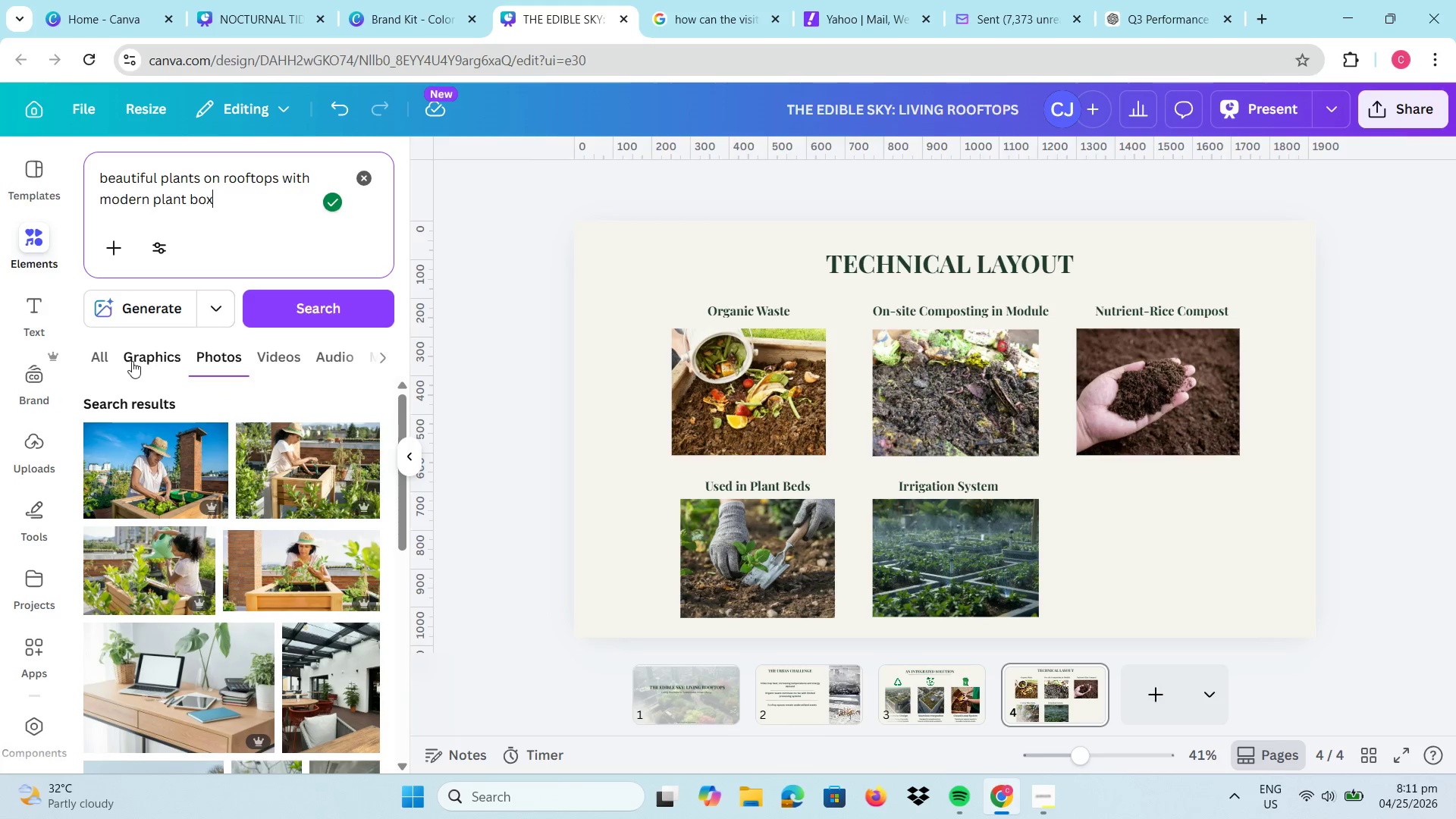 
left_click([161, 308])
 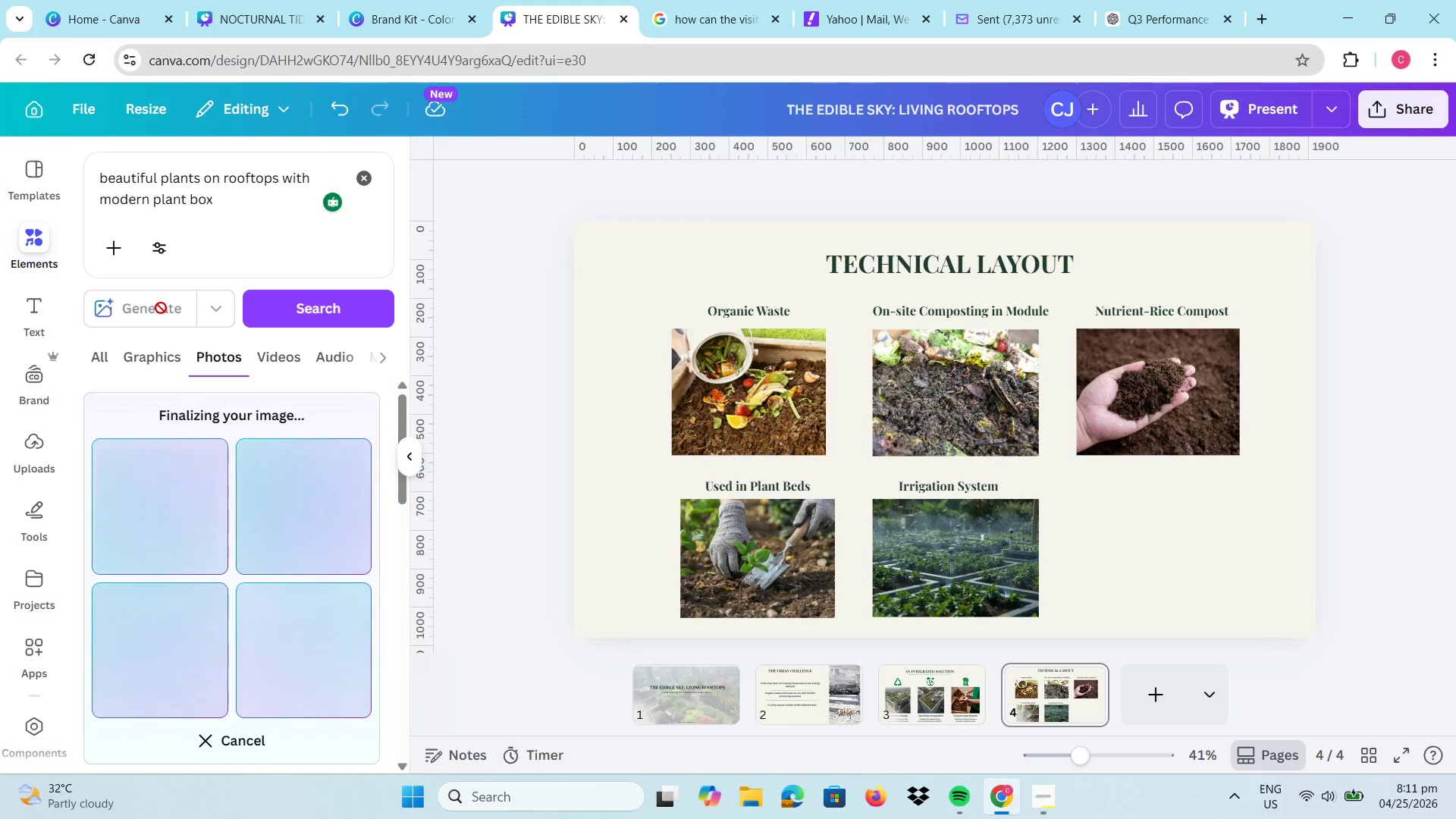 
wait(11.33)
 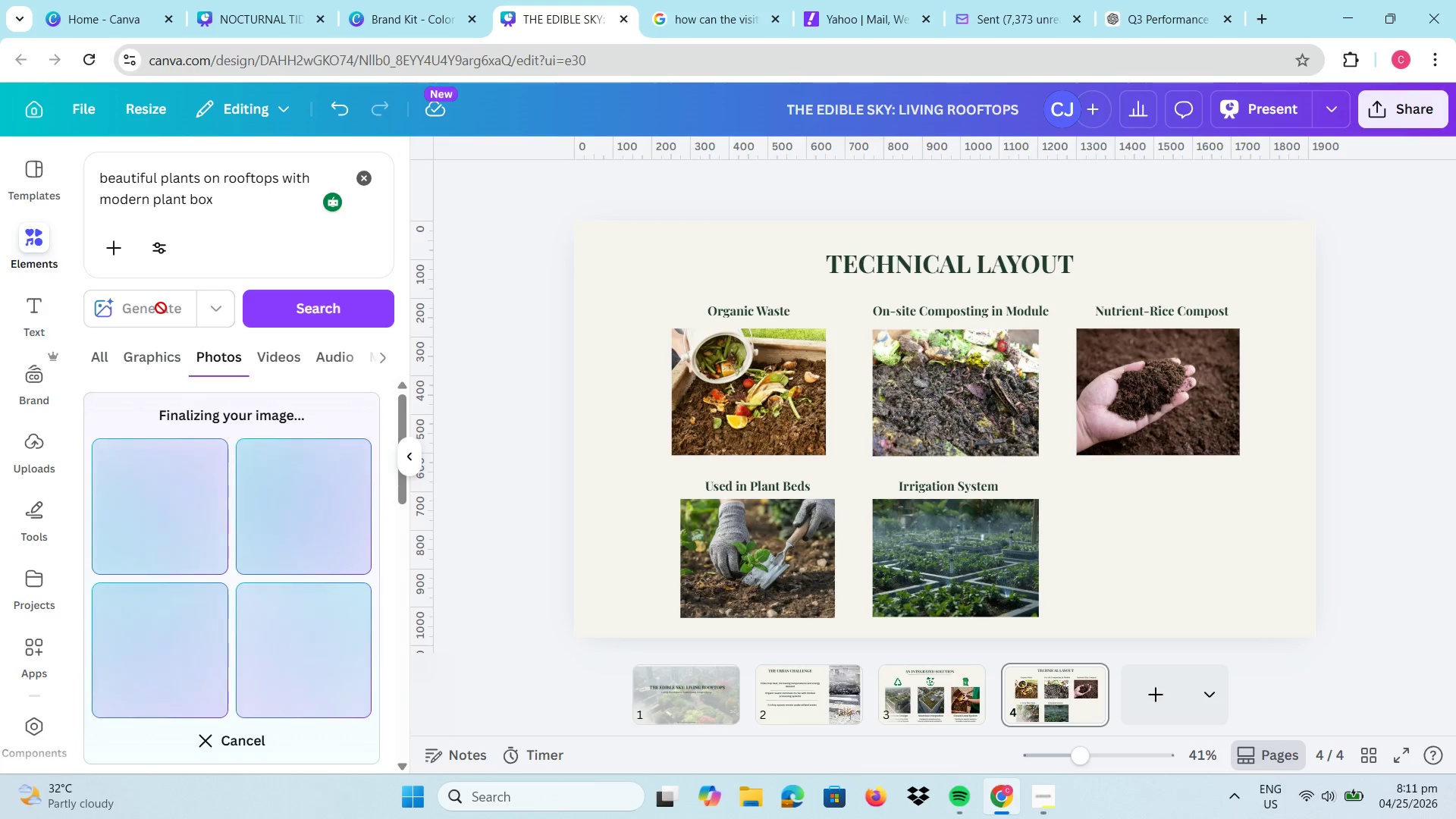 
left_click([172, 699])
 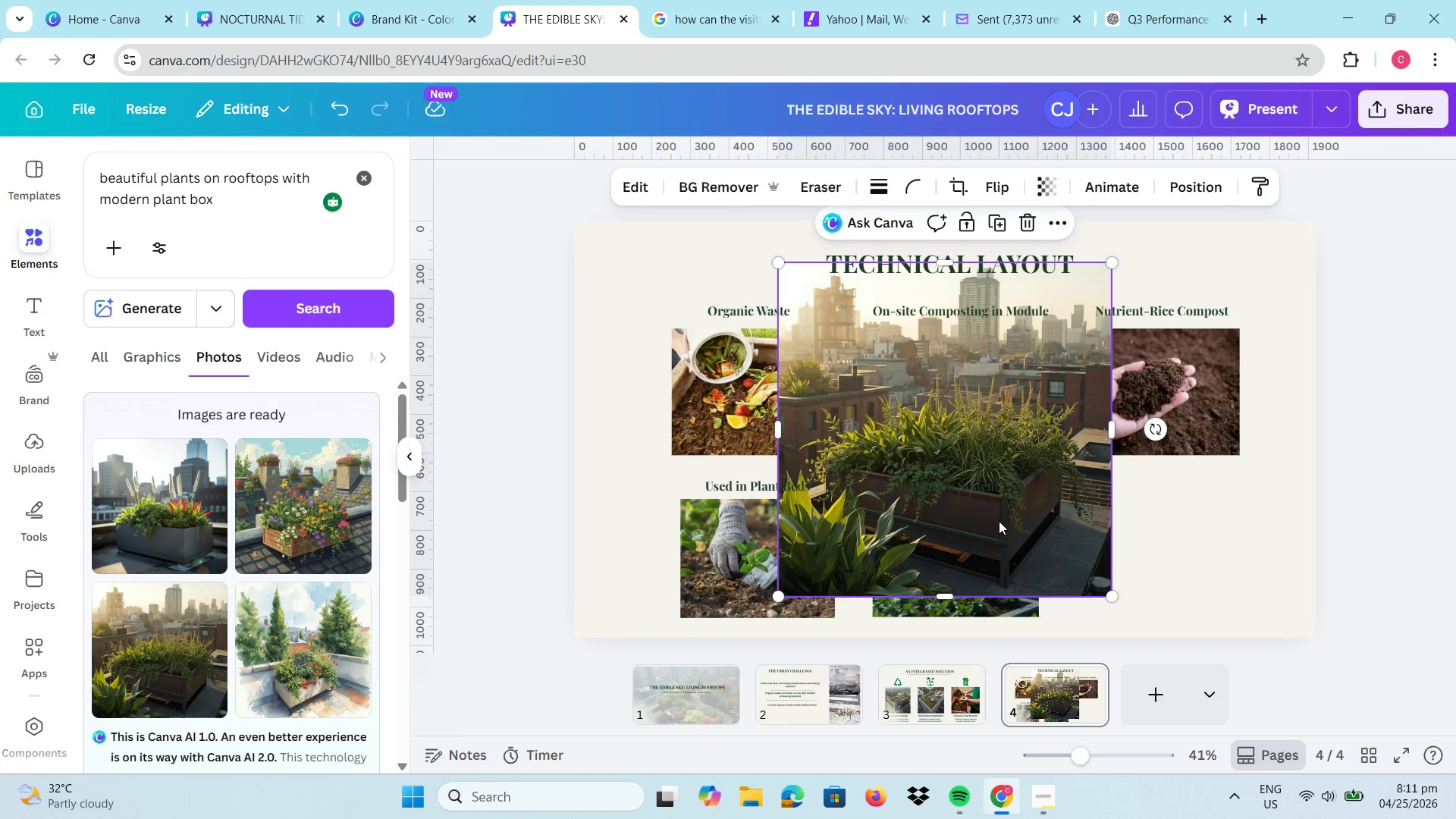 
left_click_drag(start_coordinate=[997, 521], to_coordinate=[1166, 529])
 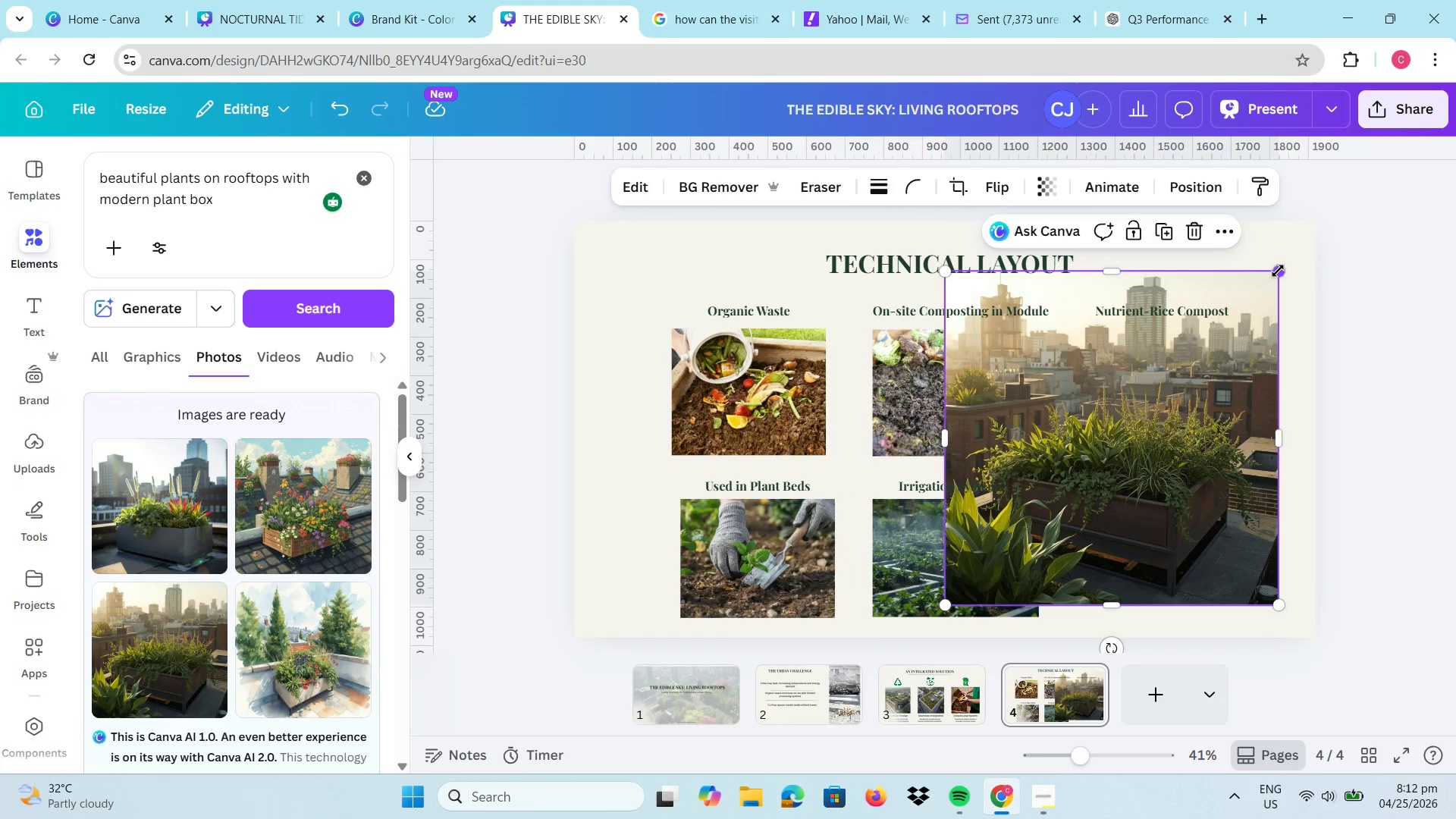 
left_click_drag(start_coordinate=[1278, 271], to_coordinate=[1084, 442])
 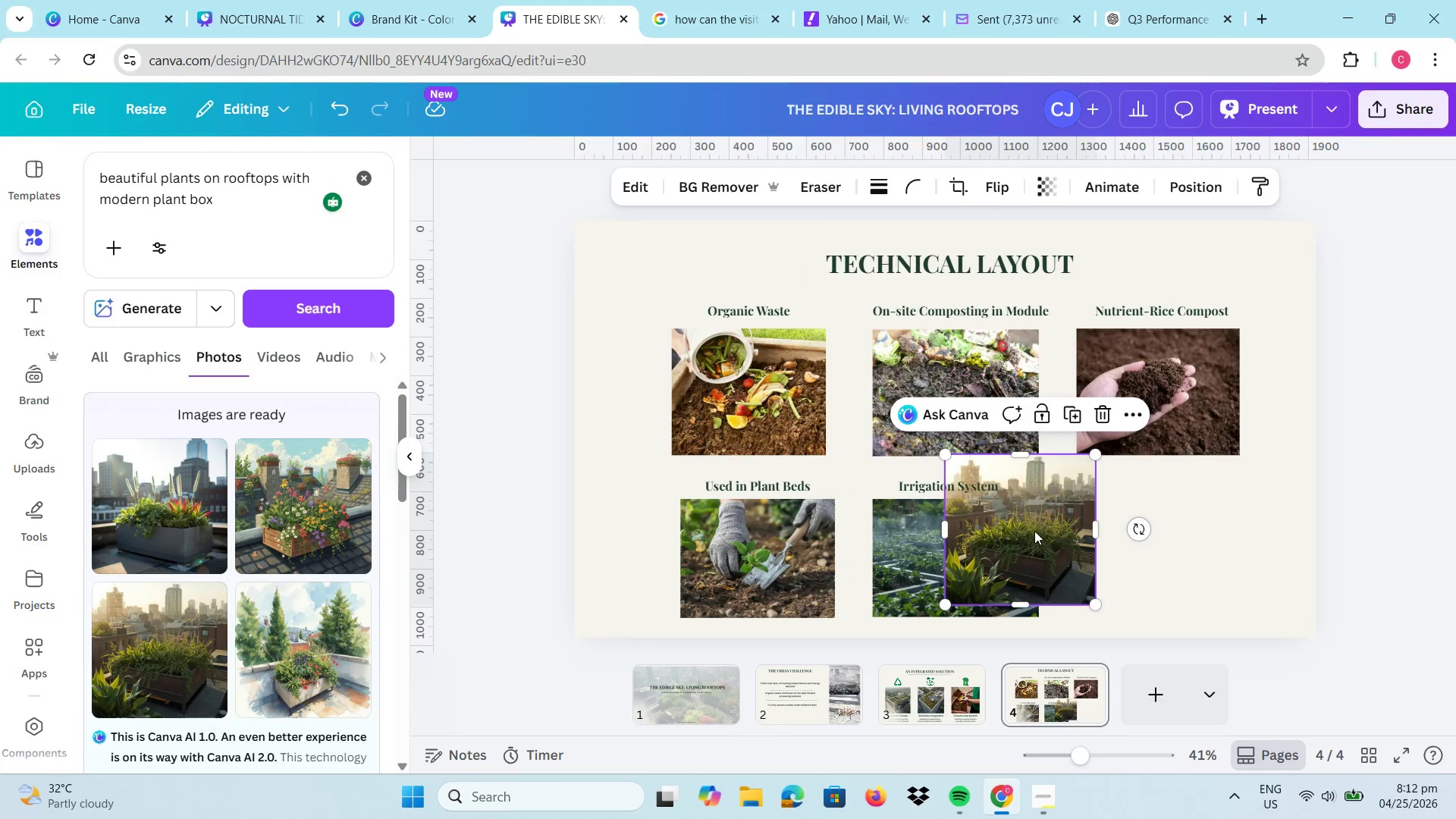 
left_click_drag(start_coordinate=[1034, 531], to_coordinate=[1170, 550])
 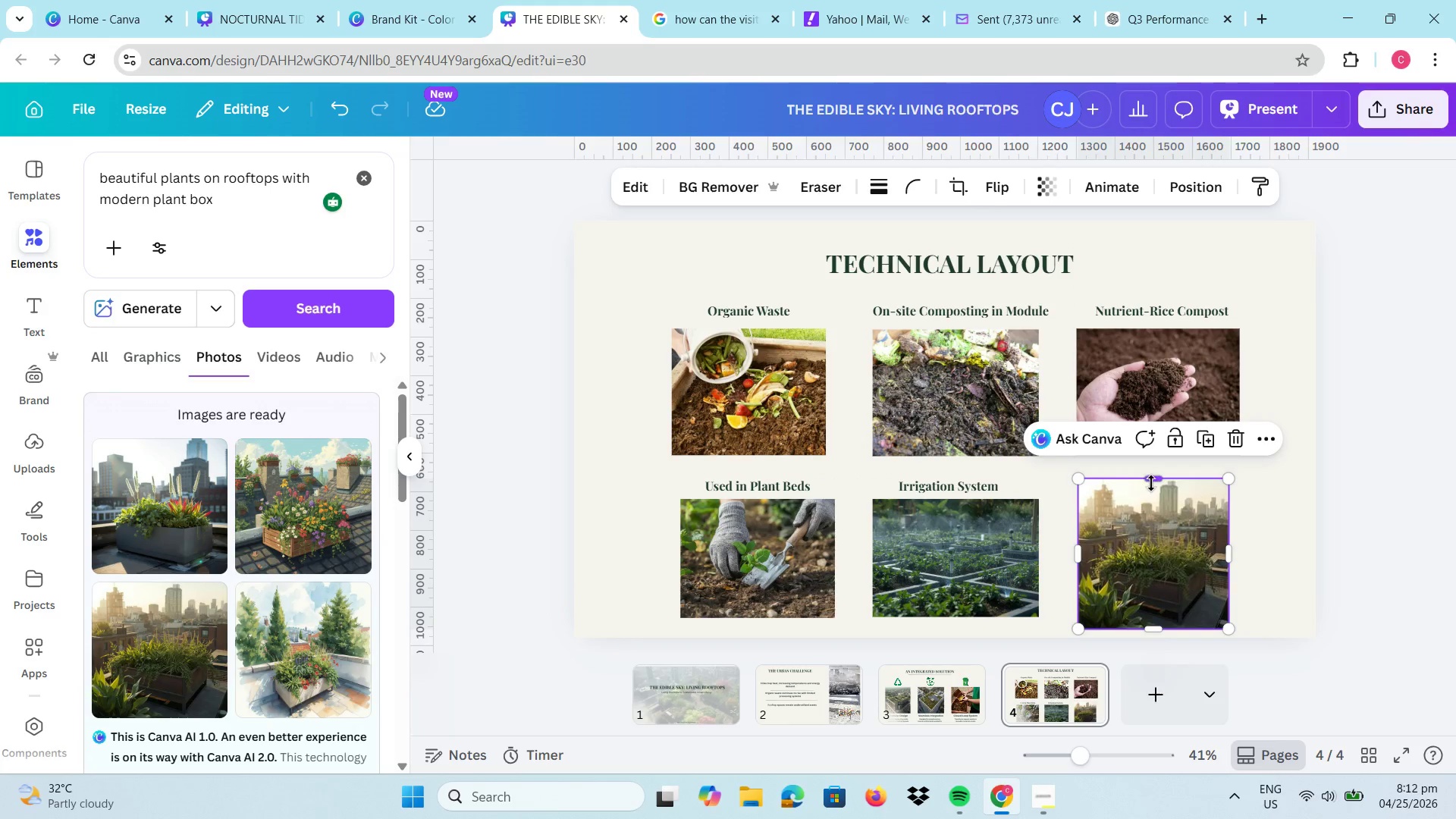 
left_click_drag(start_coordinate=[1151, 482], to_coordinate=[1150, 502])
 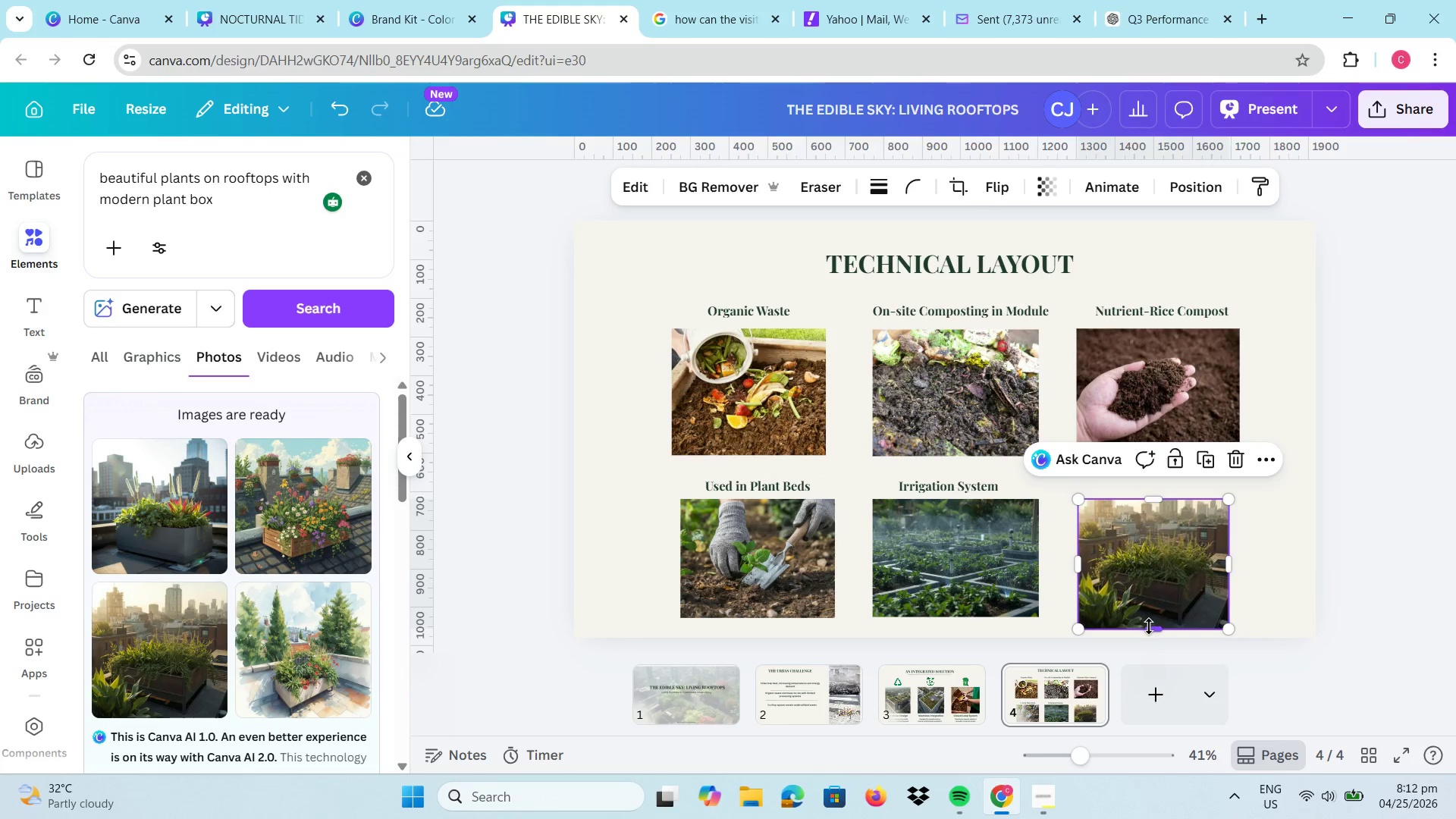 
left_click_drag(start_coordinate=[1149, 626], to_coordinate=[1149, 618])
 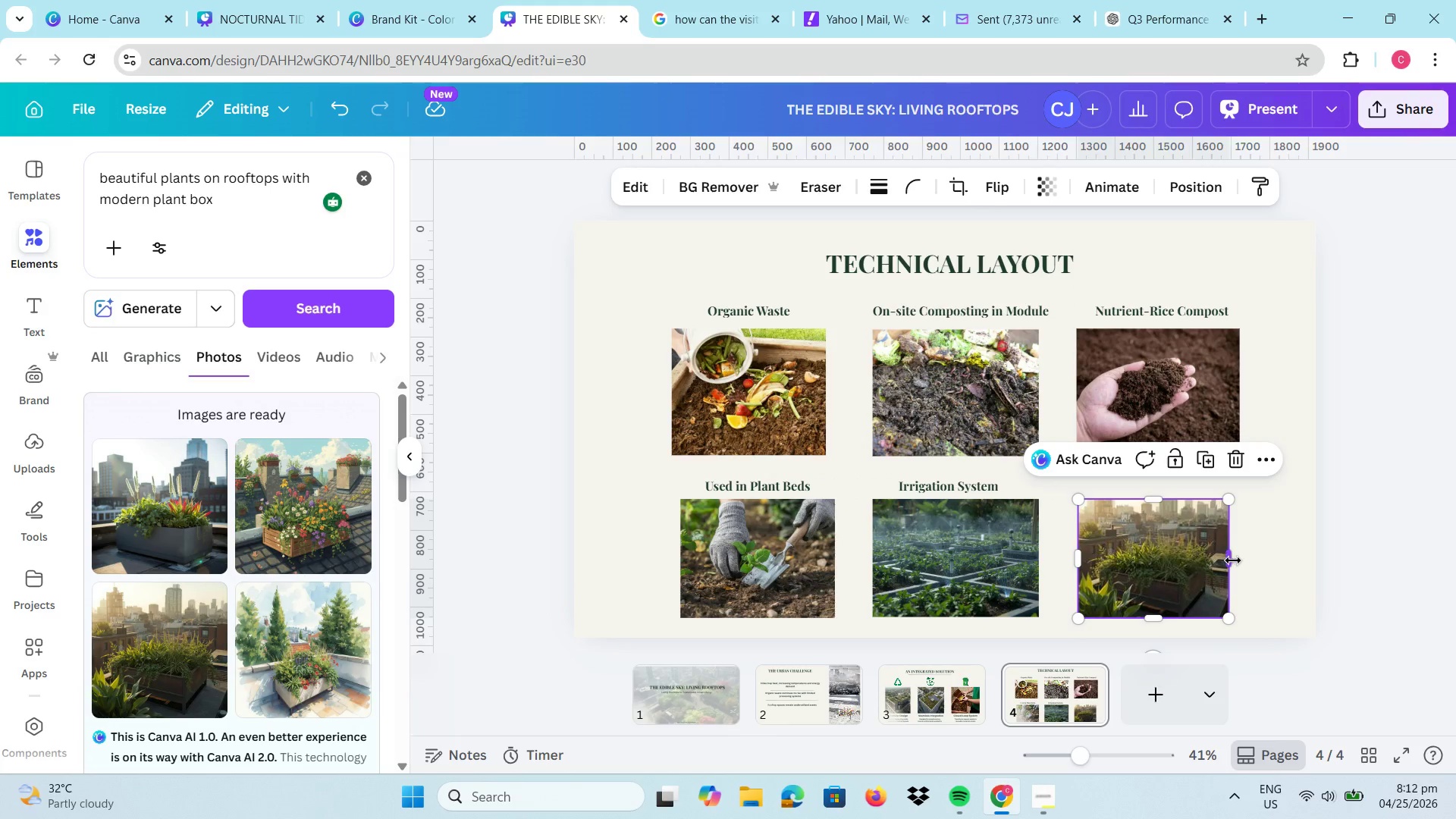 
left_click_drag(start_coordinate=[1232, 560], to_coordinate=[1239, 560])
 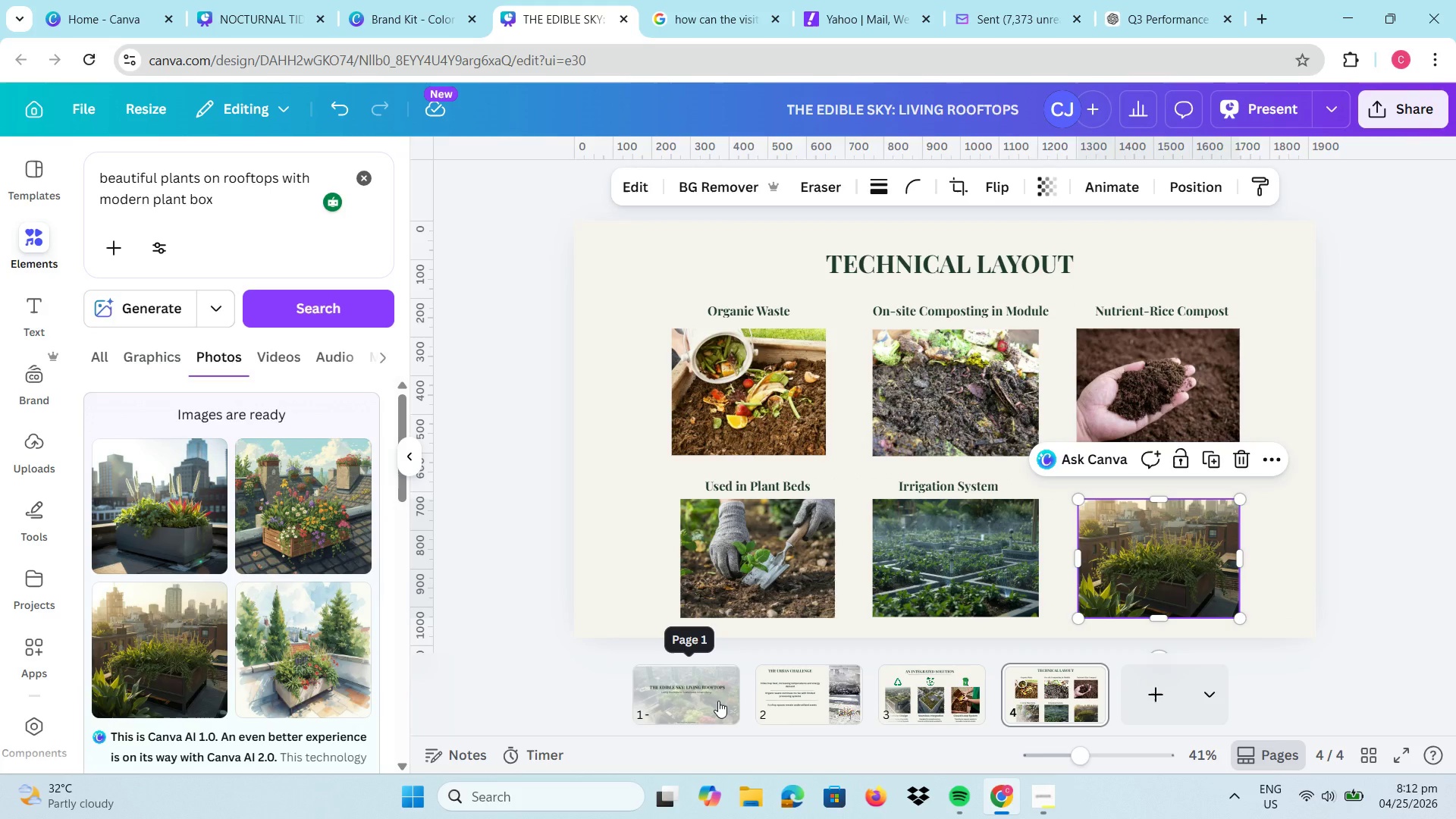 
left_click([718, 701])
 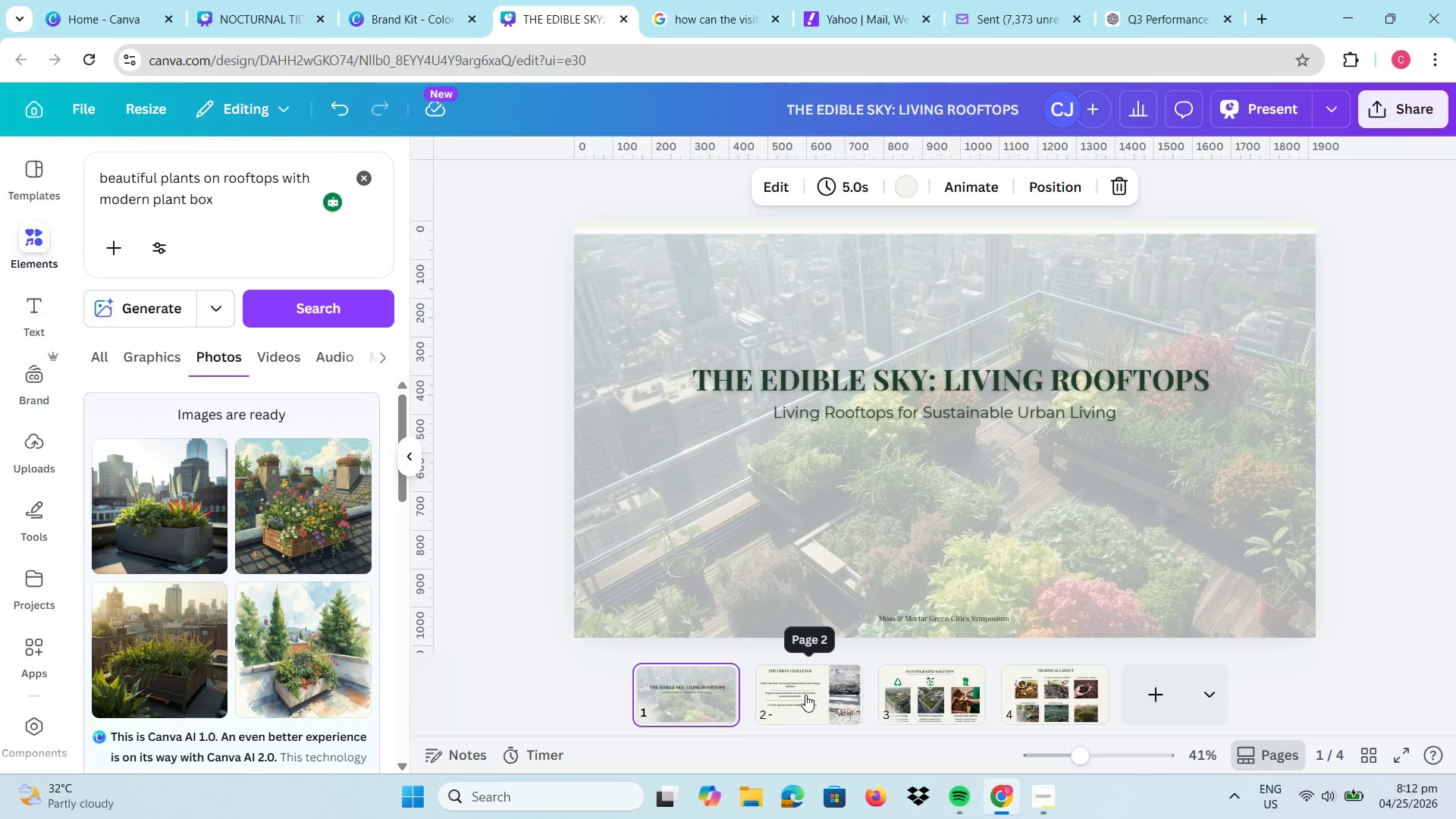 
left_click([805, 695])
 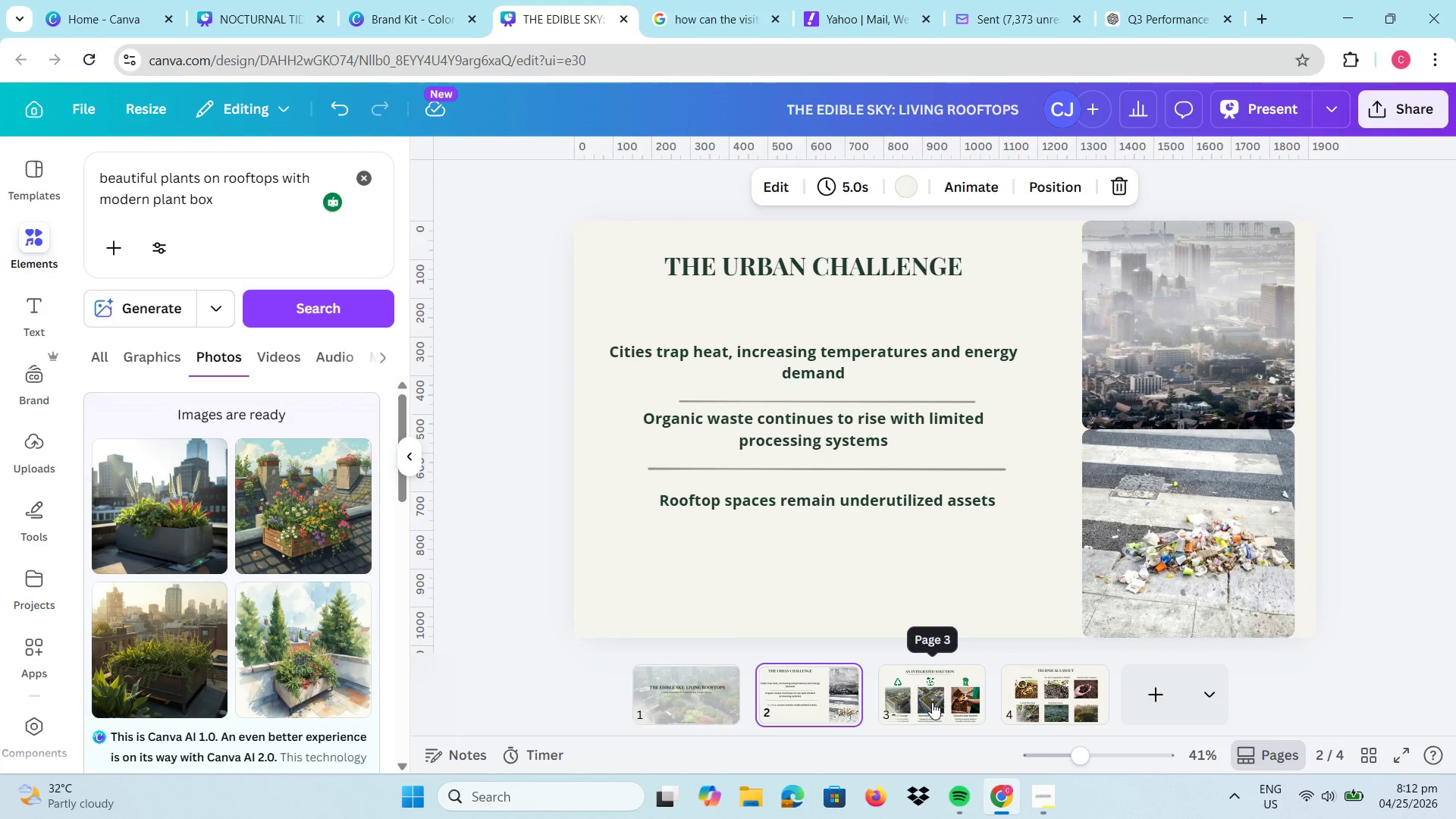 
left_click([932, 702])
 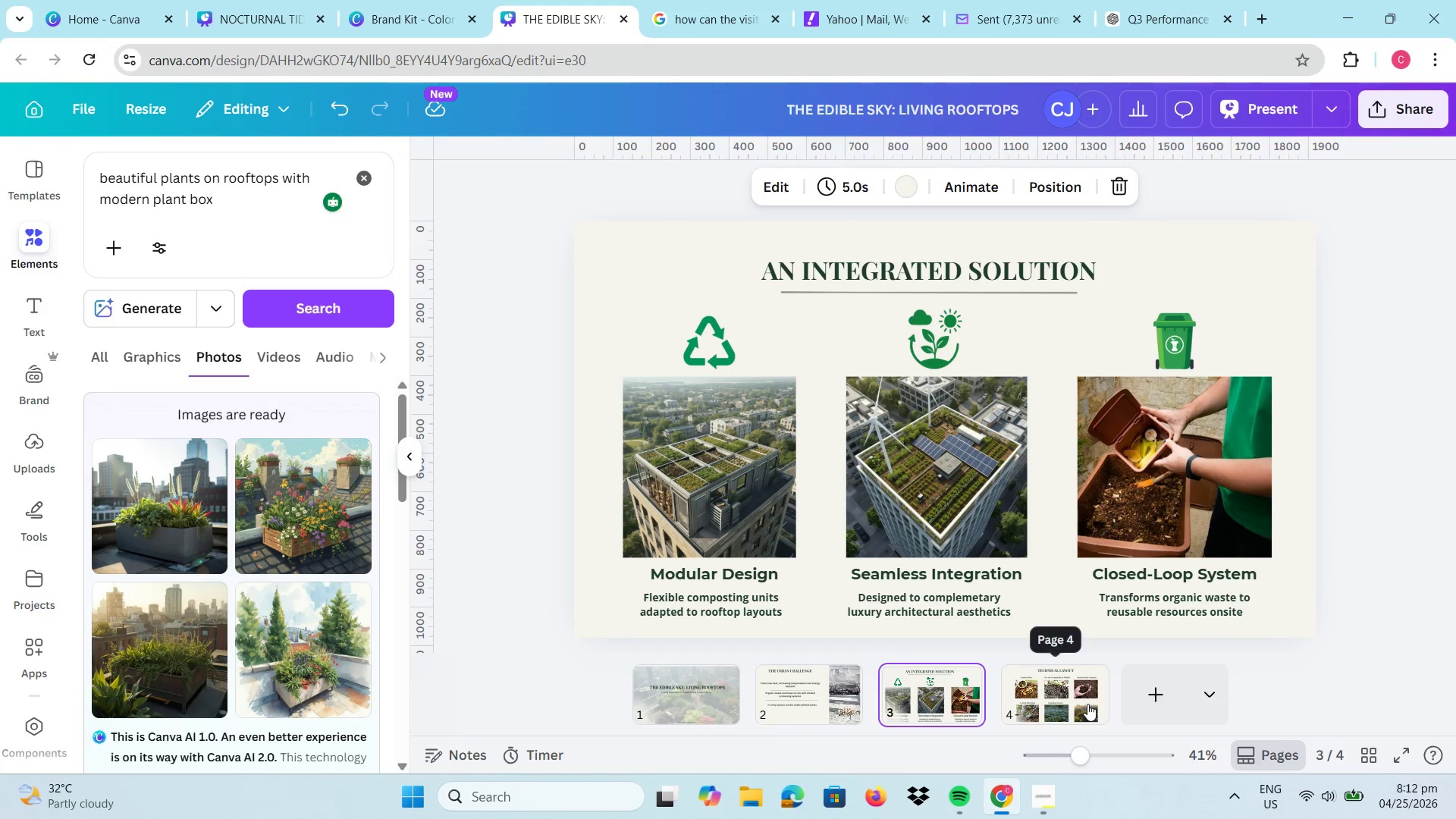 
left_click([1087, 704])
 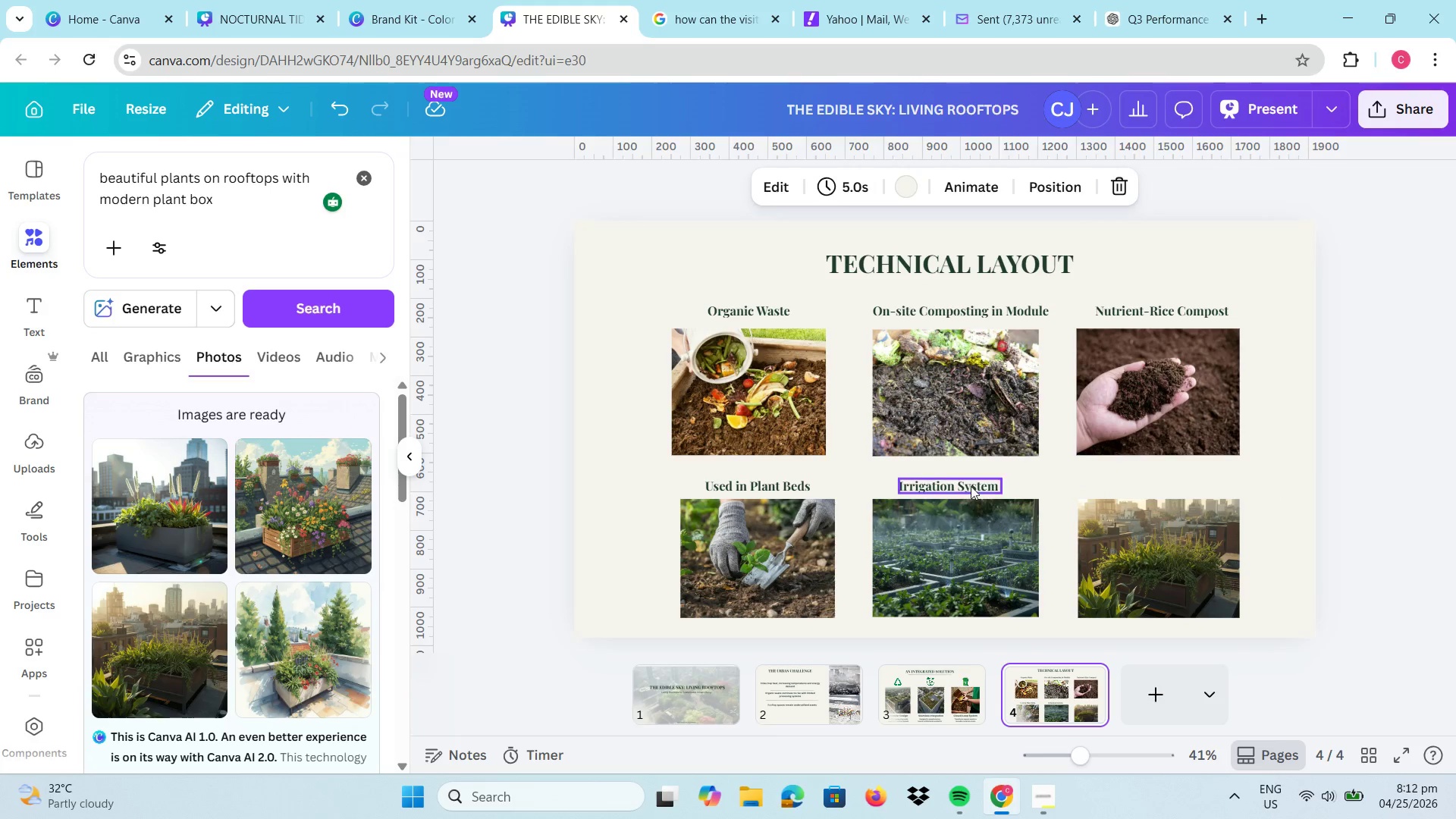 
left_click([972, 483])
 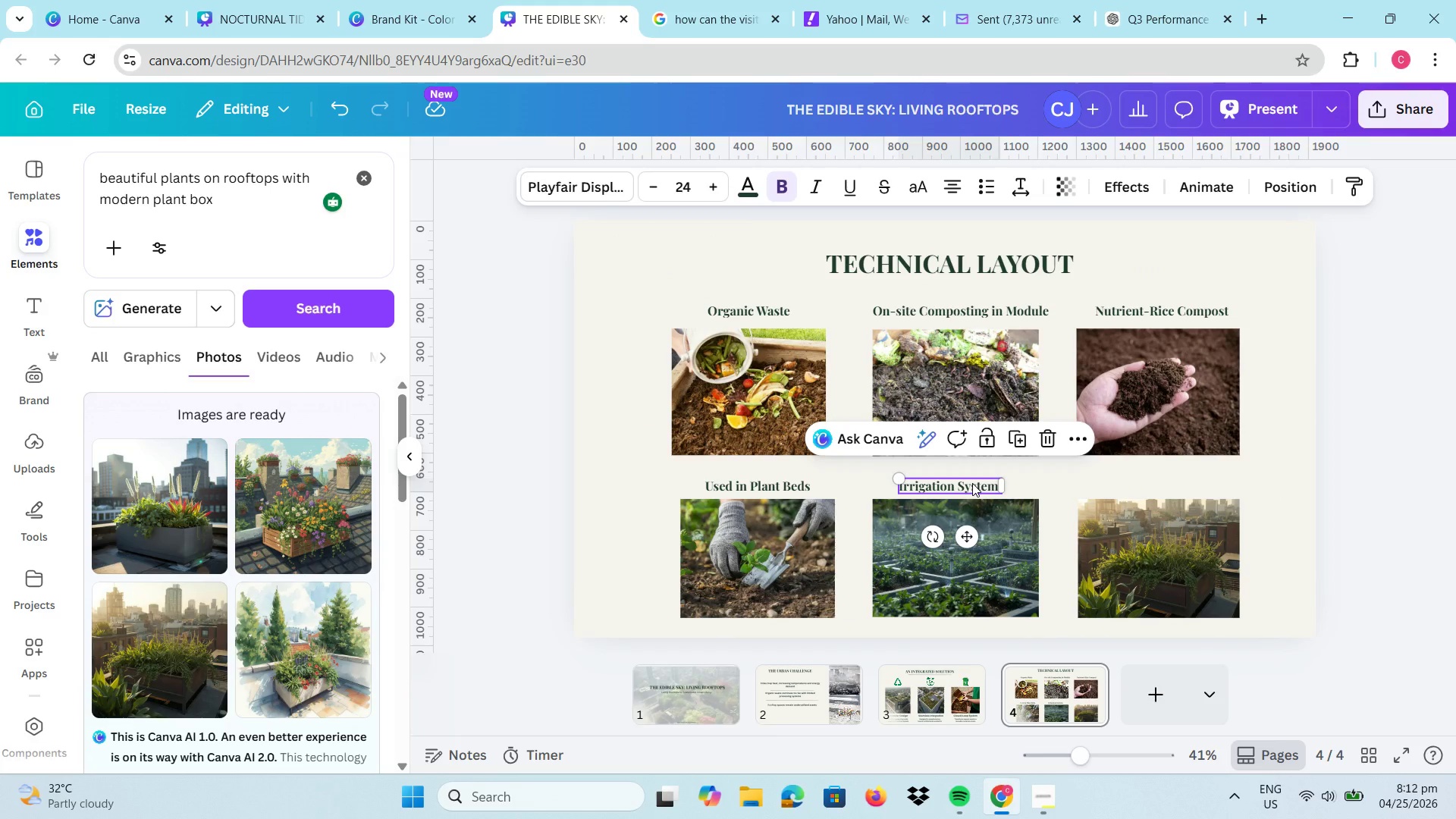 
key(Control+C)
 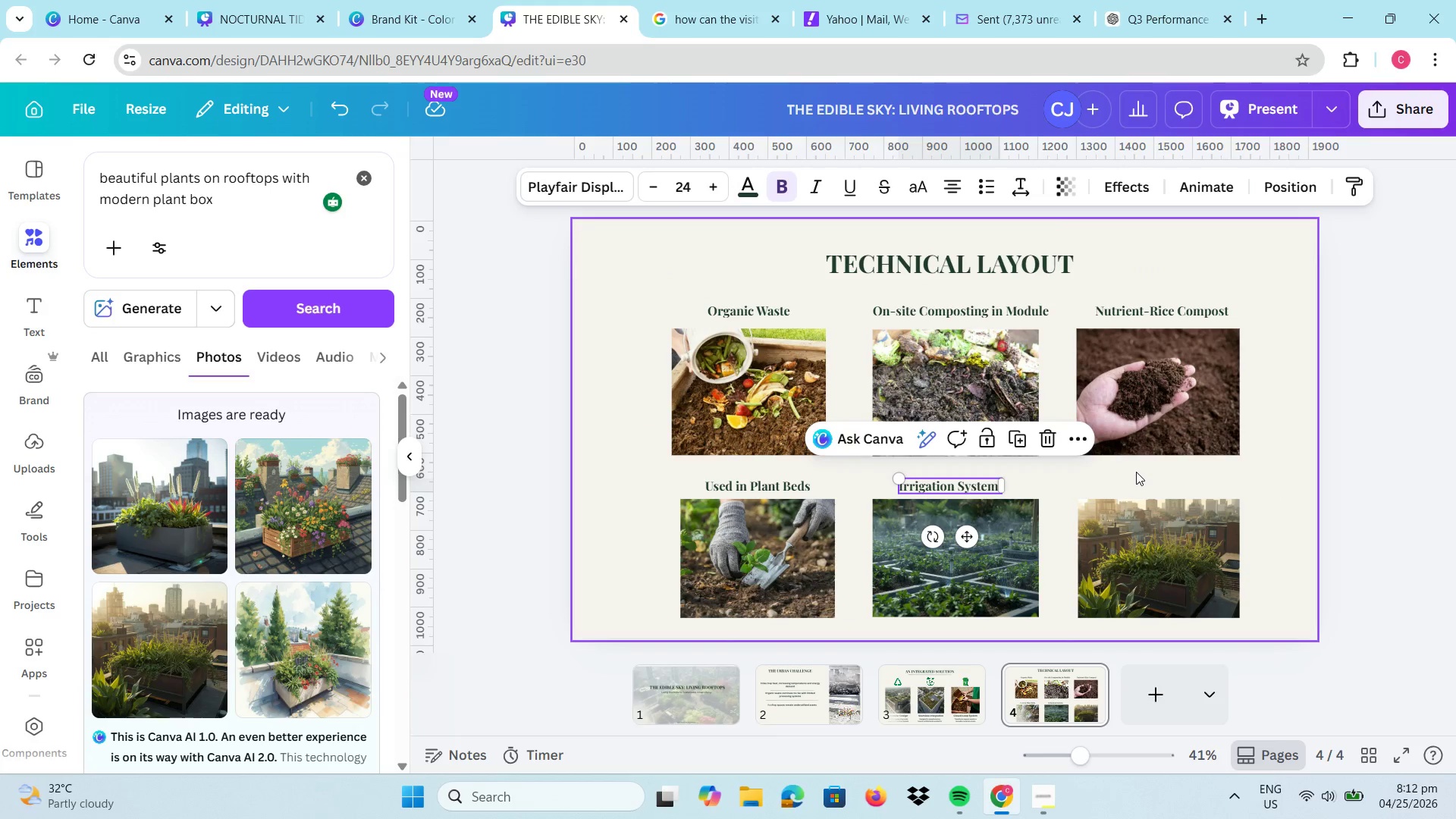 
left_click([1136, 472])
 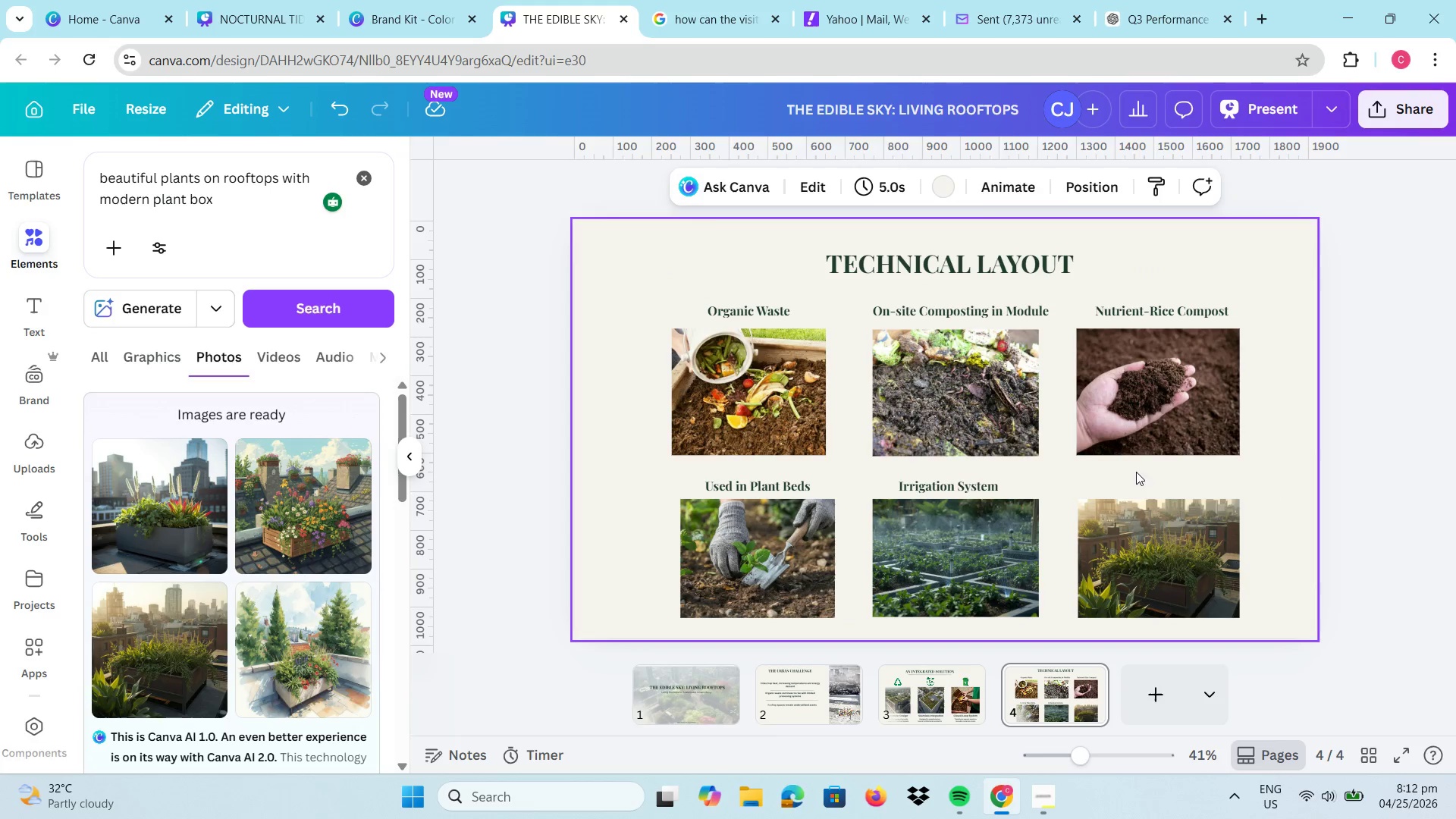 
key(Control+ControlLeft)
 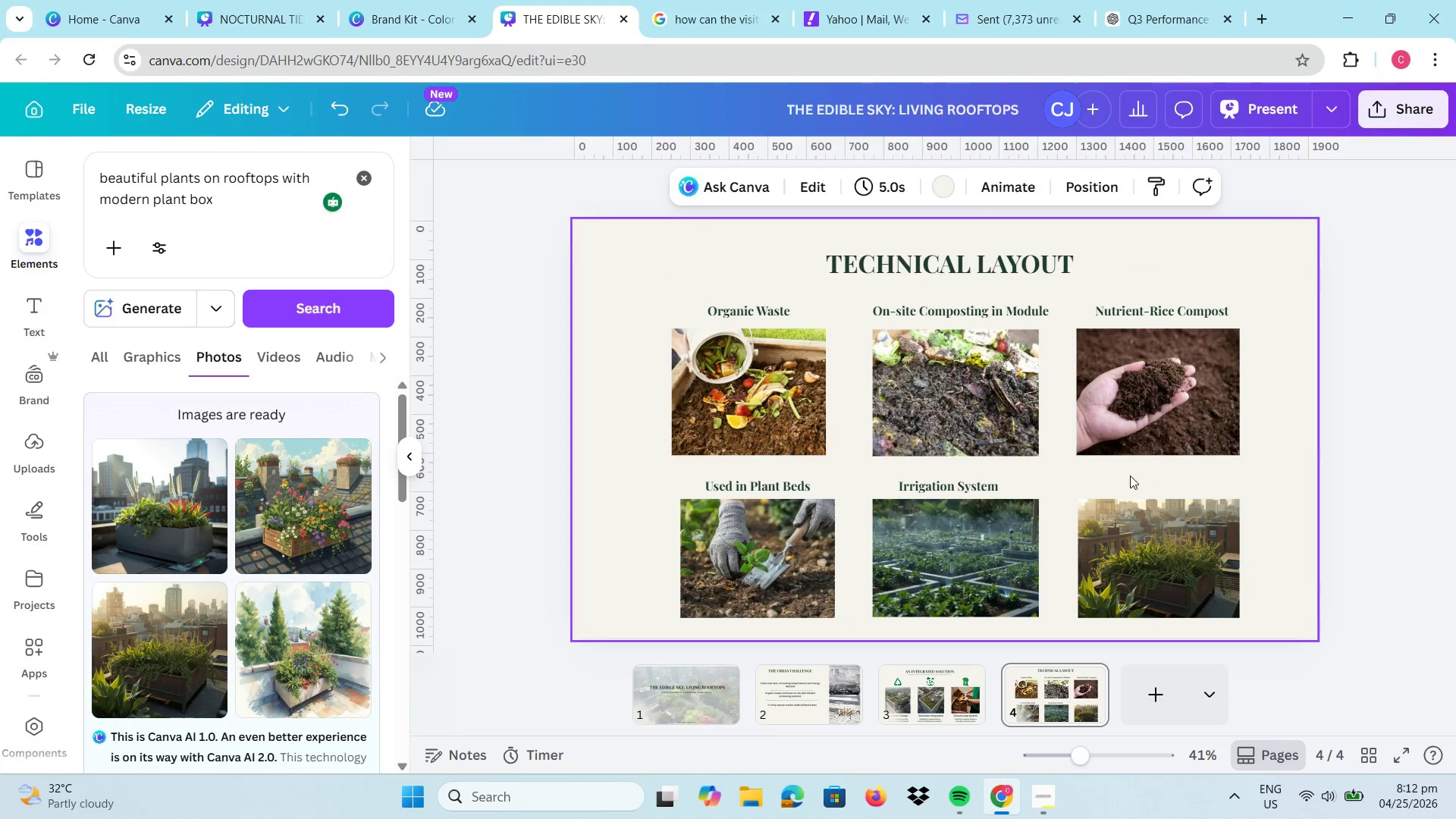 
key(Control+V)
 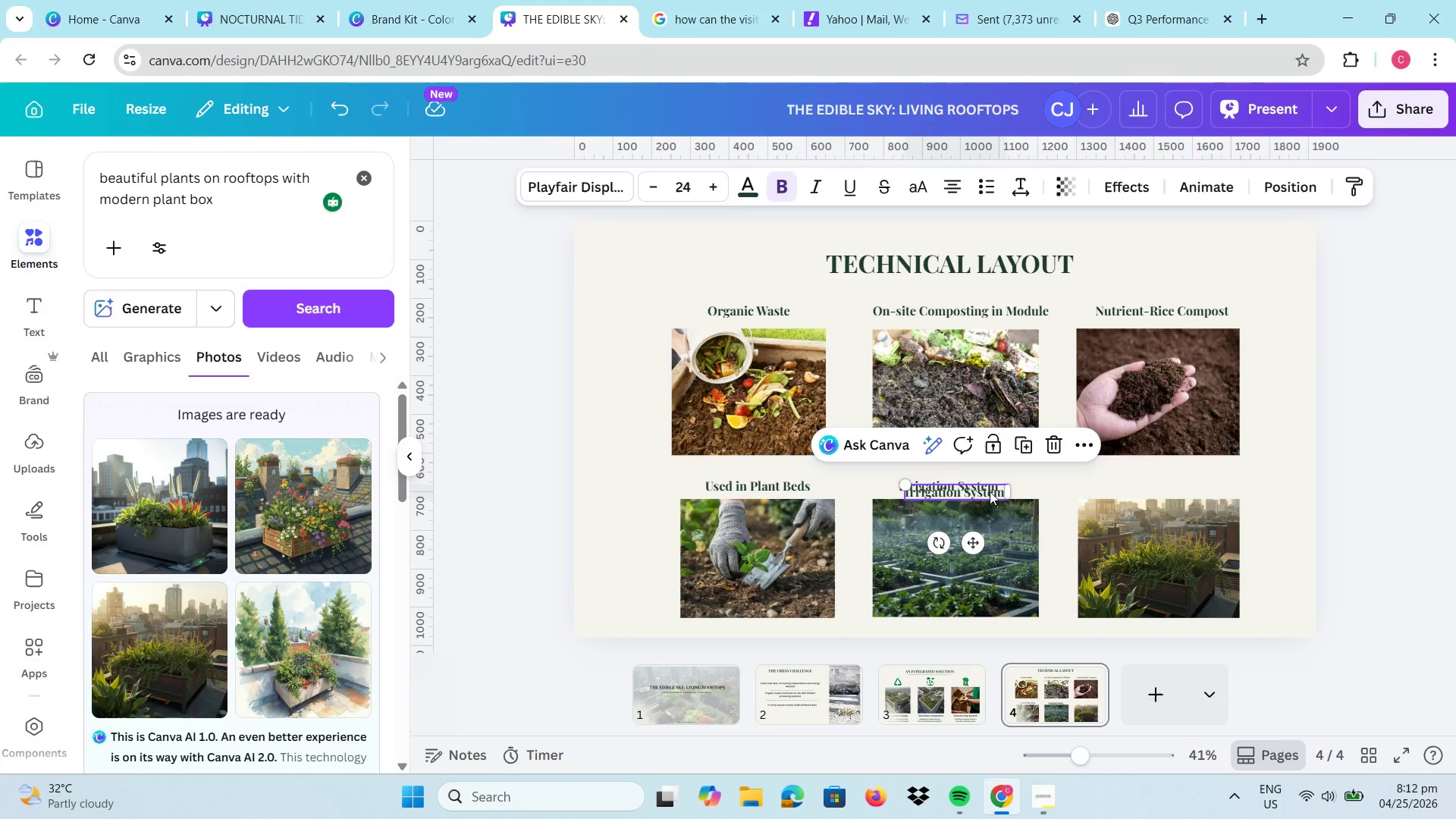 
left_click_drag(start_coordinate=[990, 491], to_coordinate=[1183, 487])
 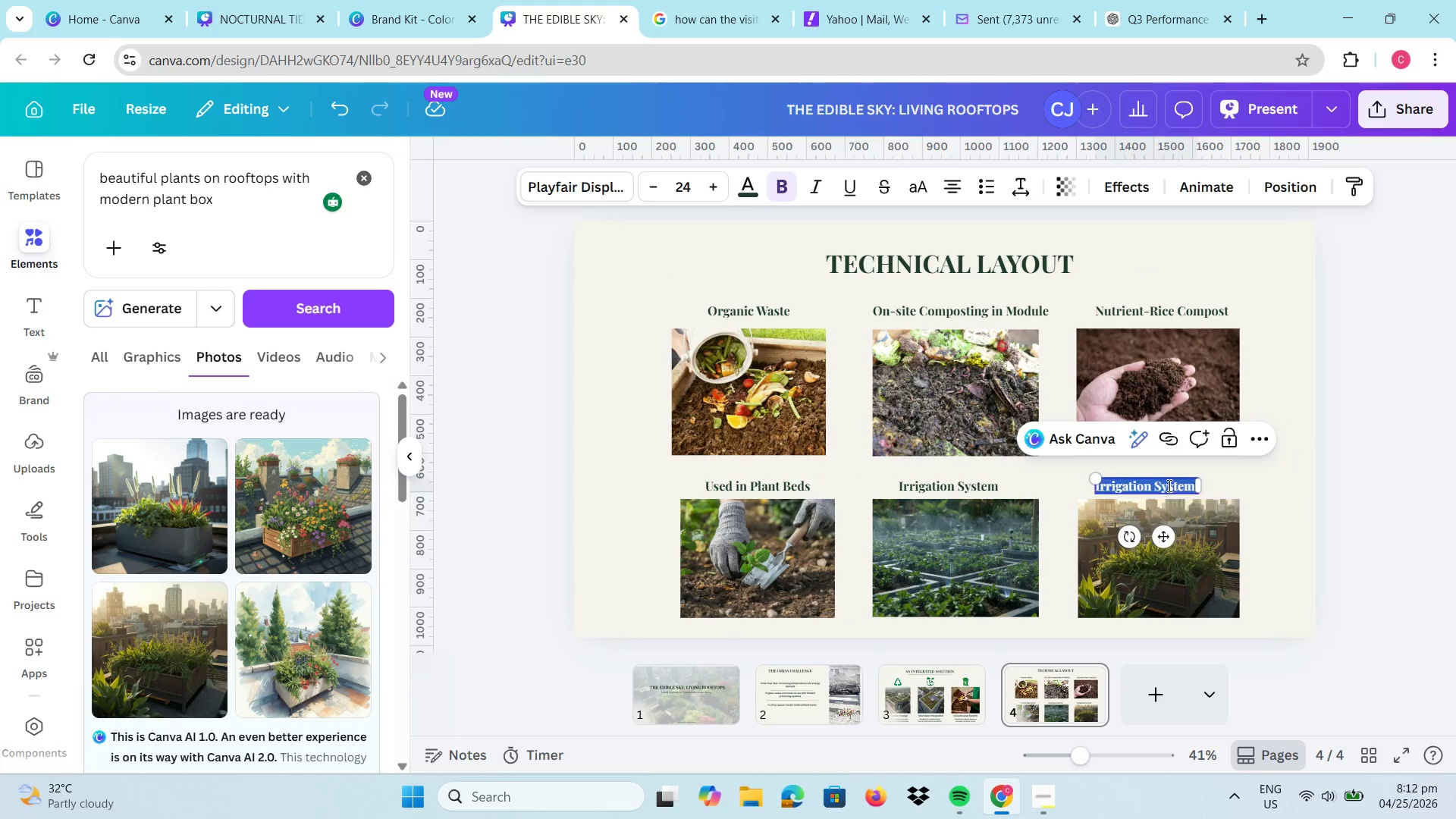 
double_click([1168, 485])
 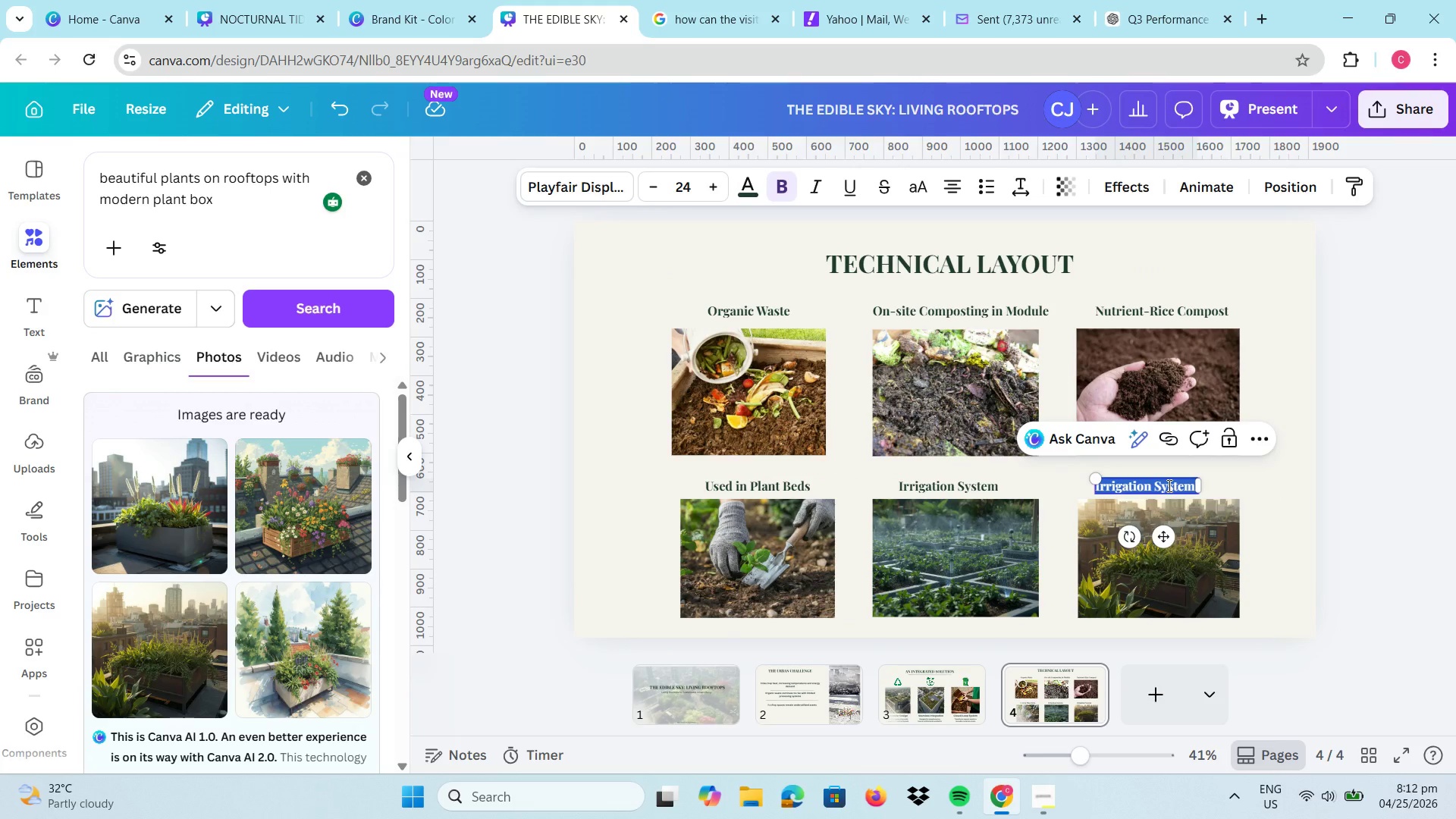 
type(Sustainable pla)
key(Backspace)
key(Backspace)
key(Backspace)
type(Plant )
 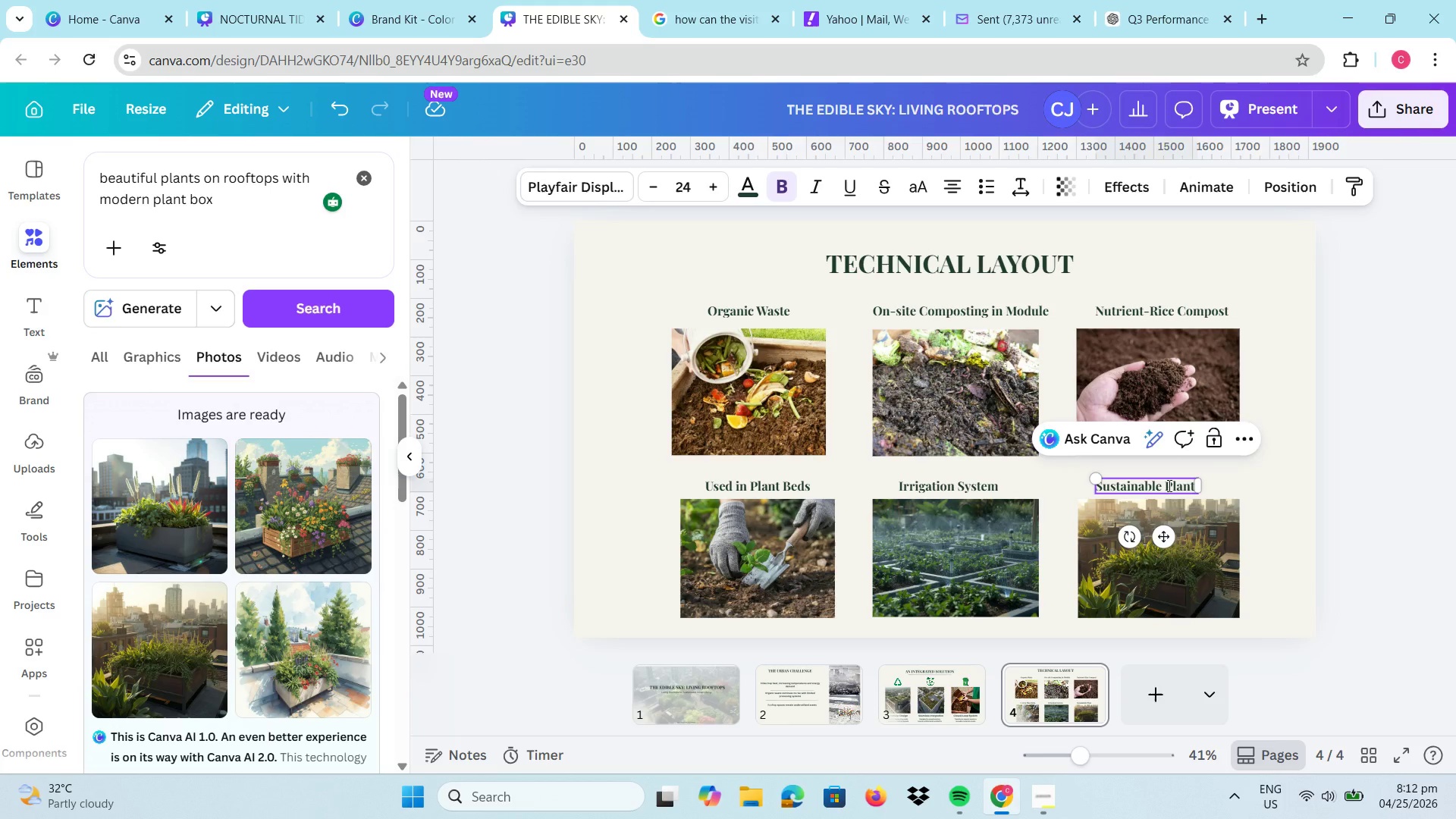 
left_click_drag(start_coordinate=[1163, 536], to_coordinate=[1172, 535])
 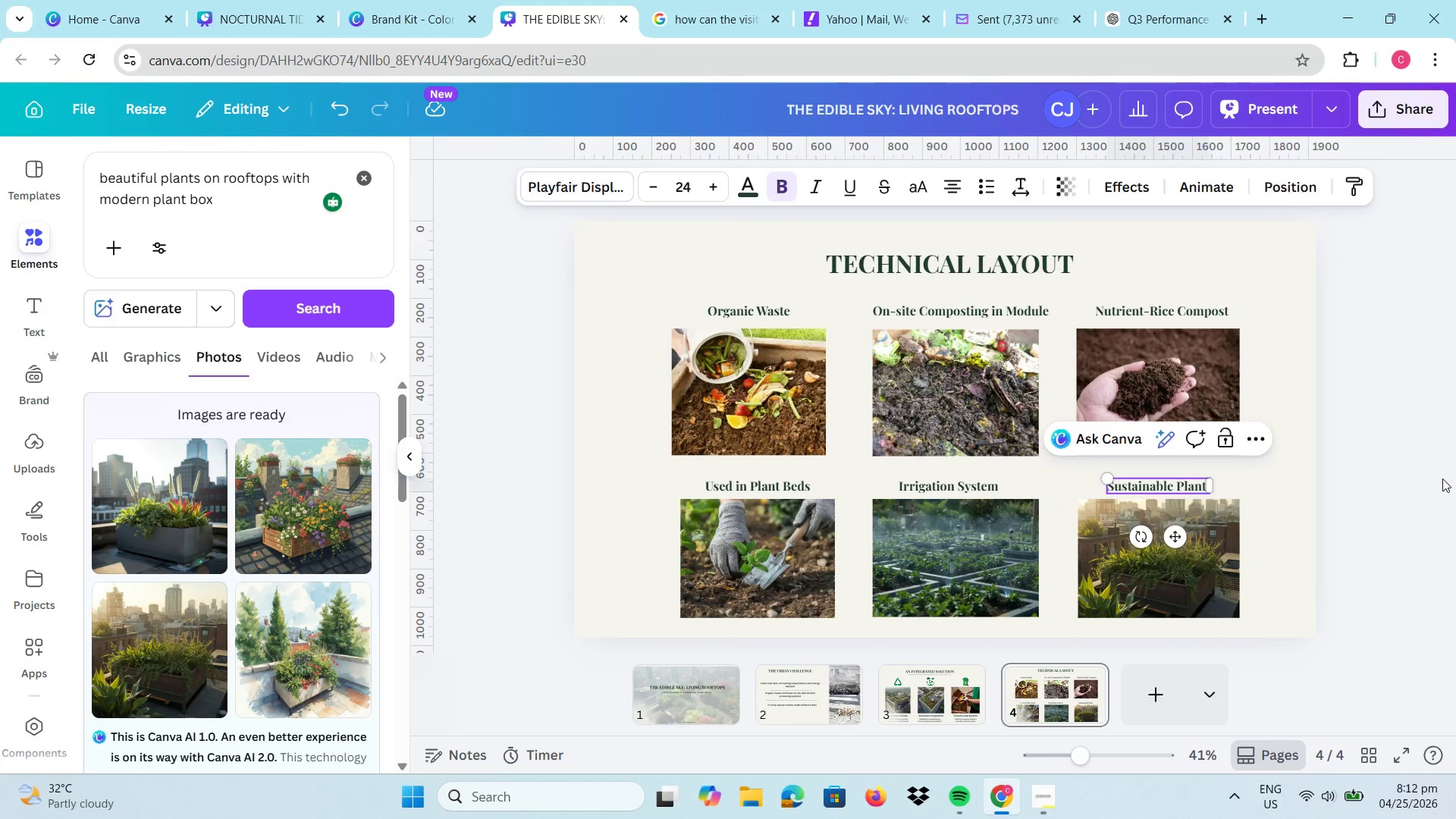 
left_click([1442, 479])
 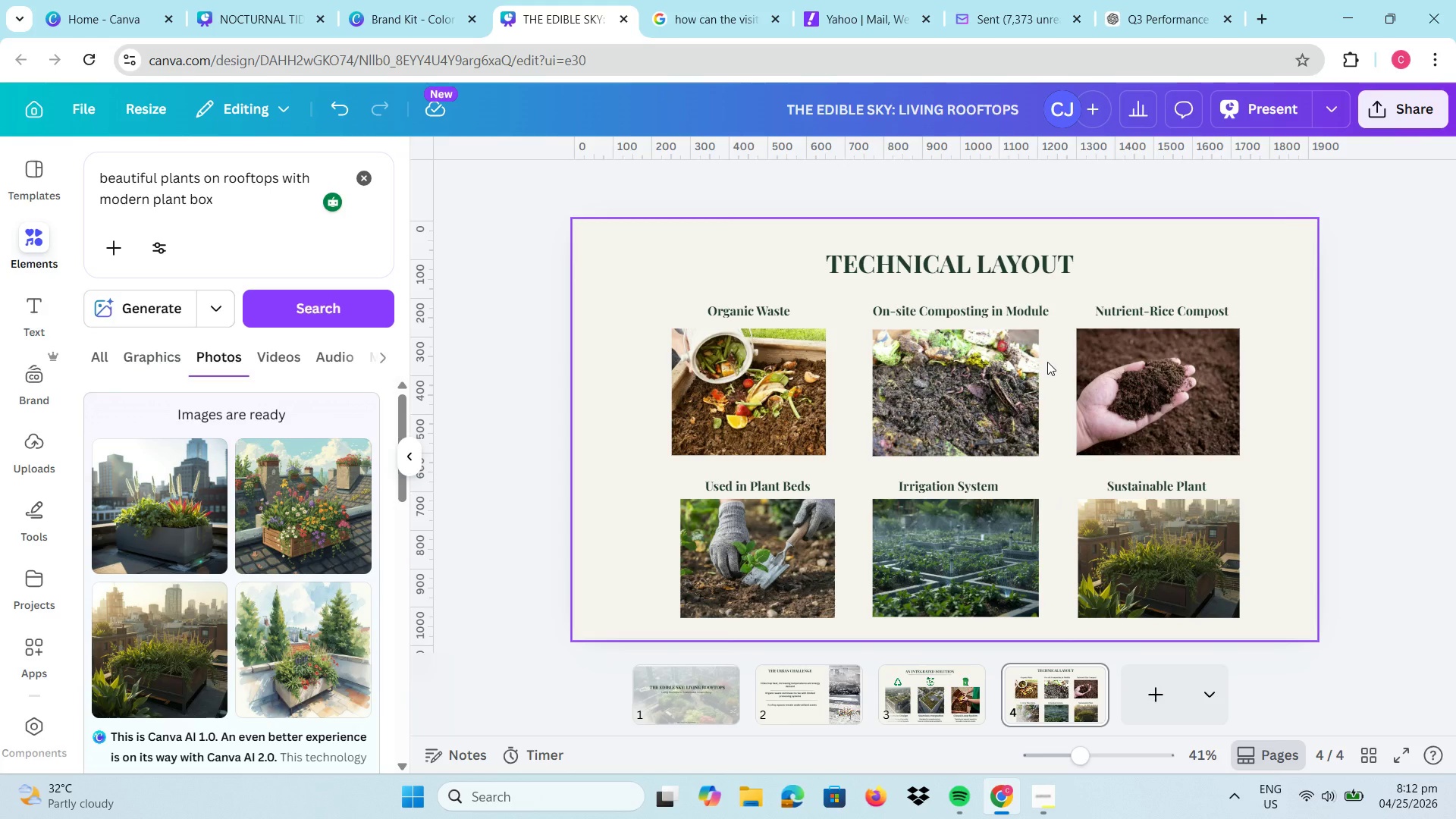 
wait(14.56)
 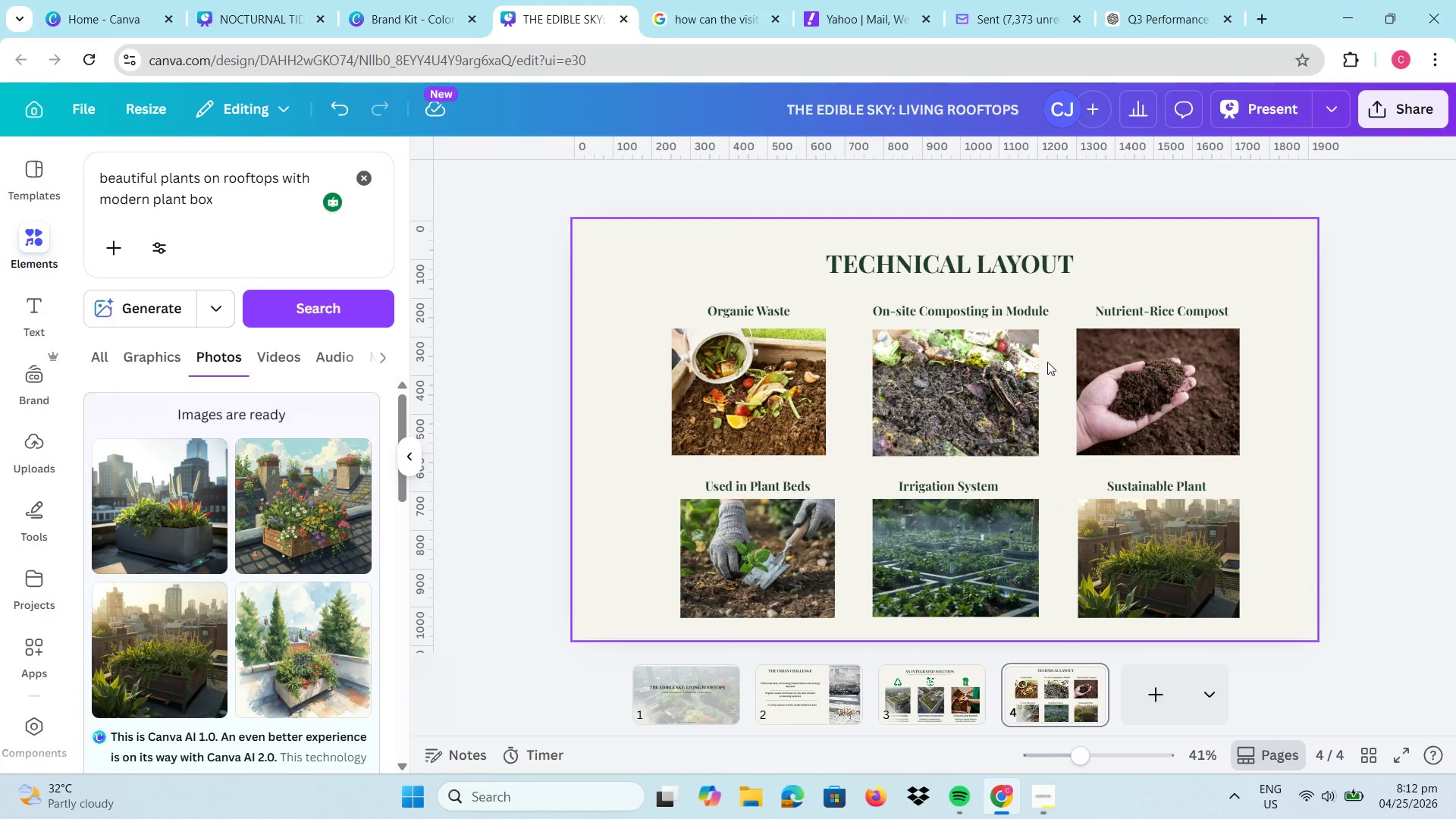 
double_click([697, 486])
 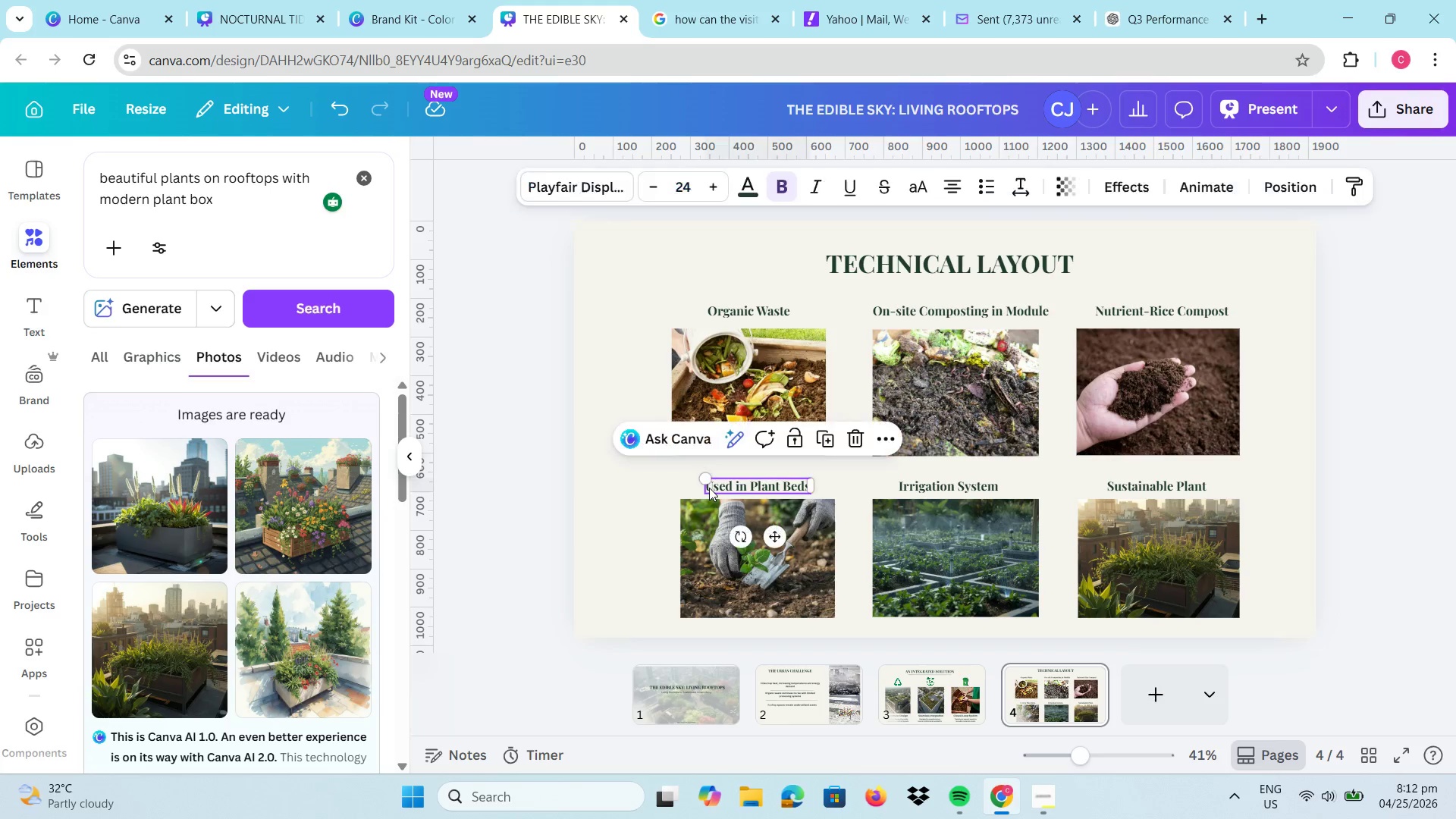 
triple_click([709, 488])
 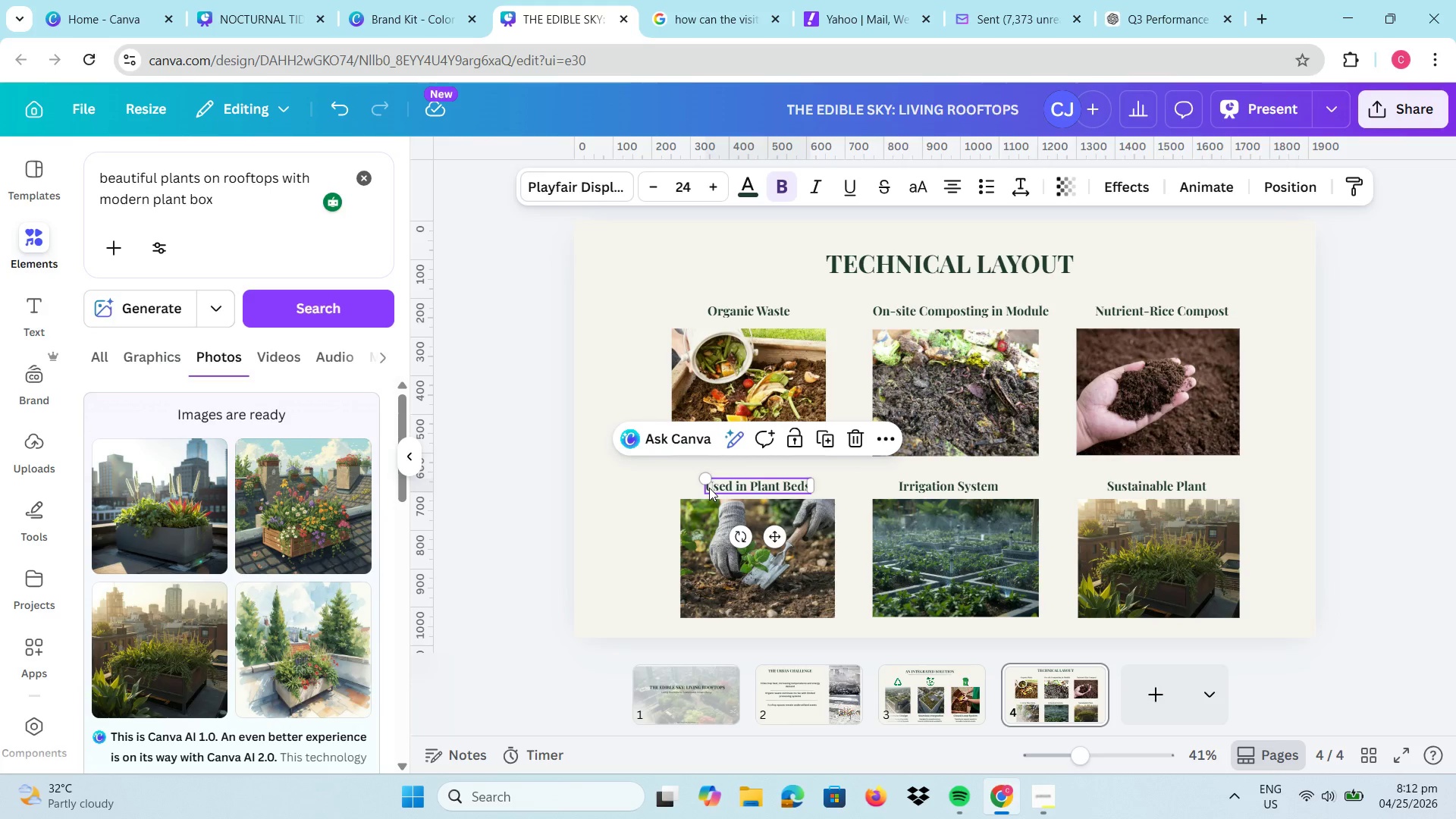 
triple_click([709, 488])
 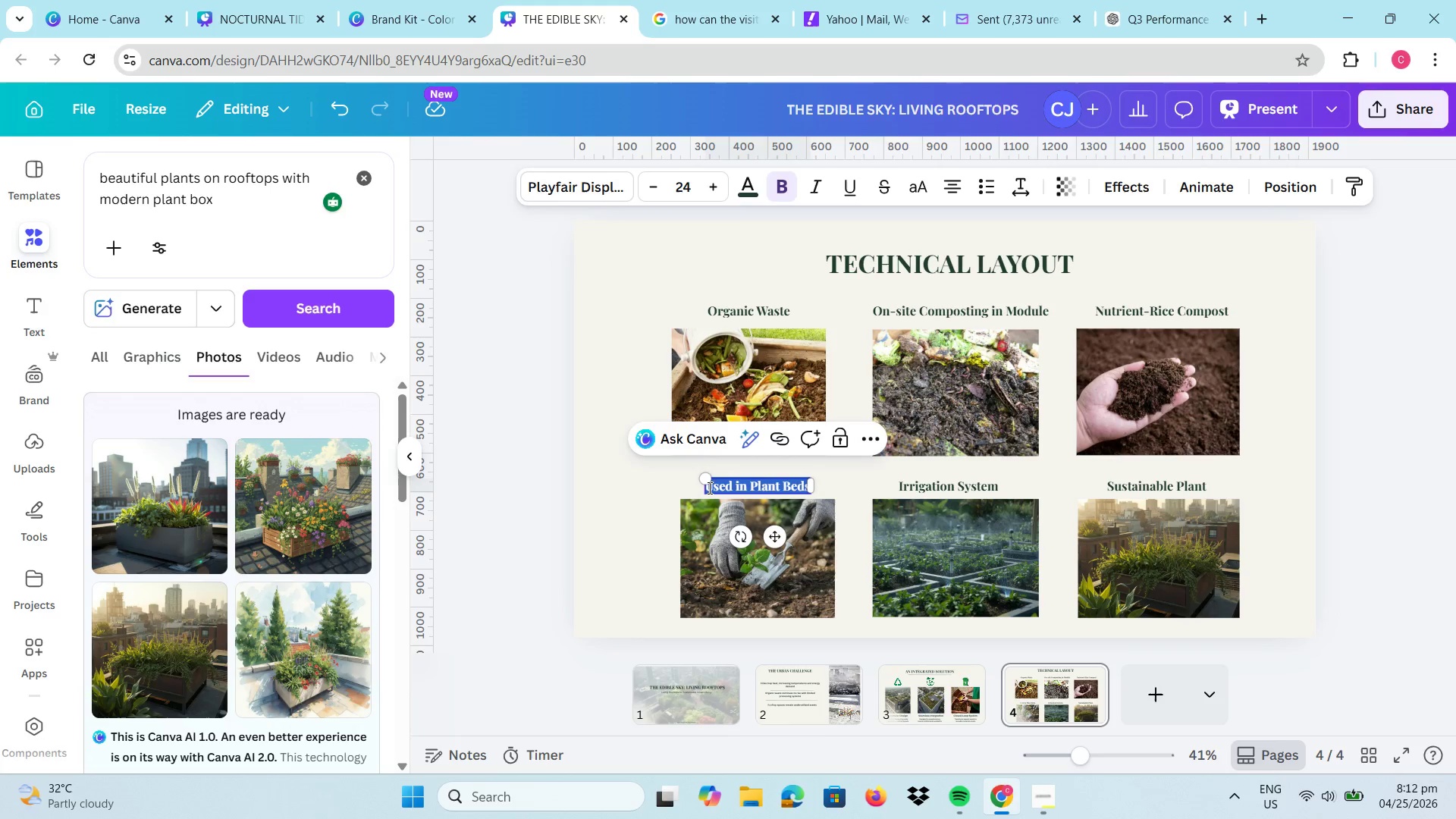 
triple_click([709, 488])
 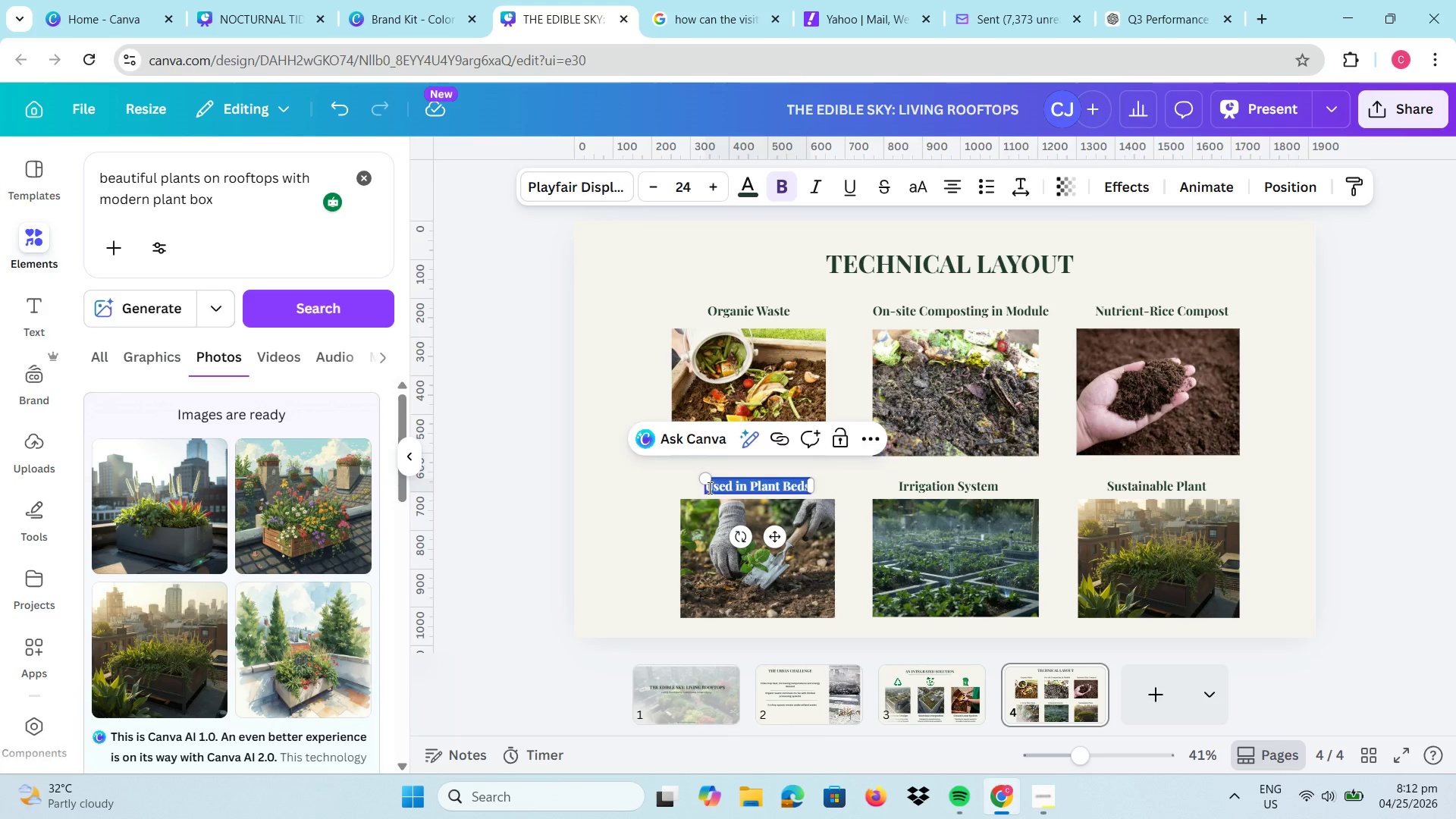 
left_click([708, 488])
 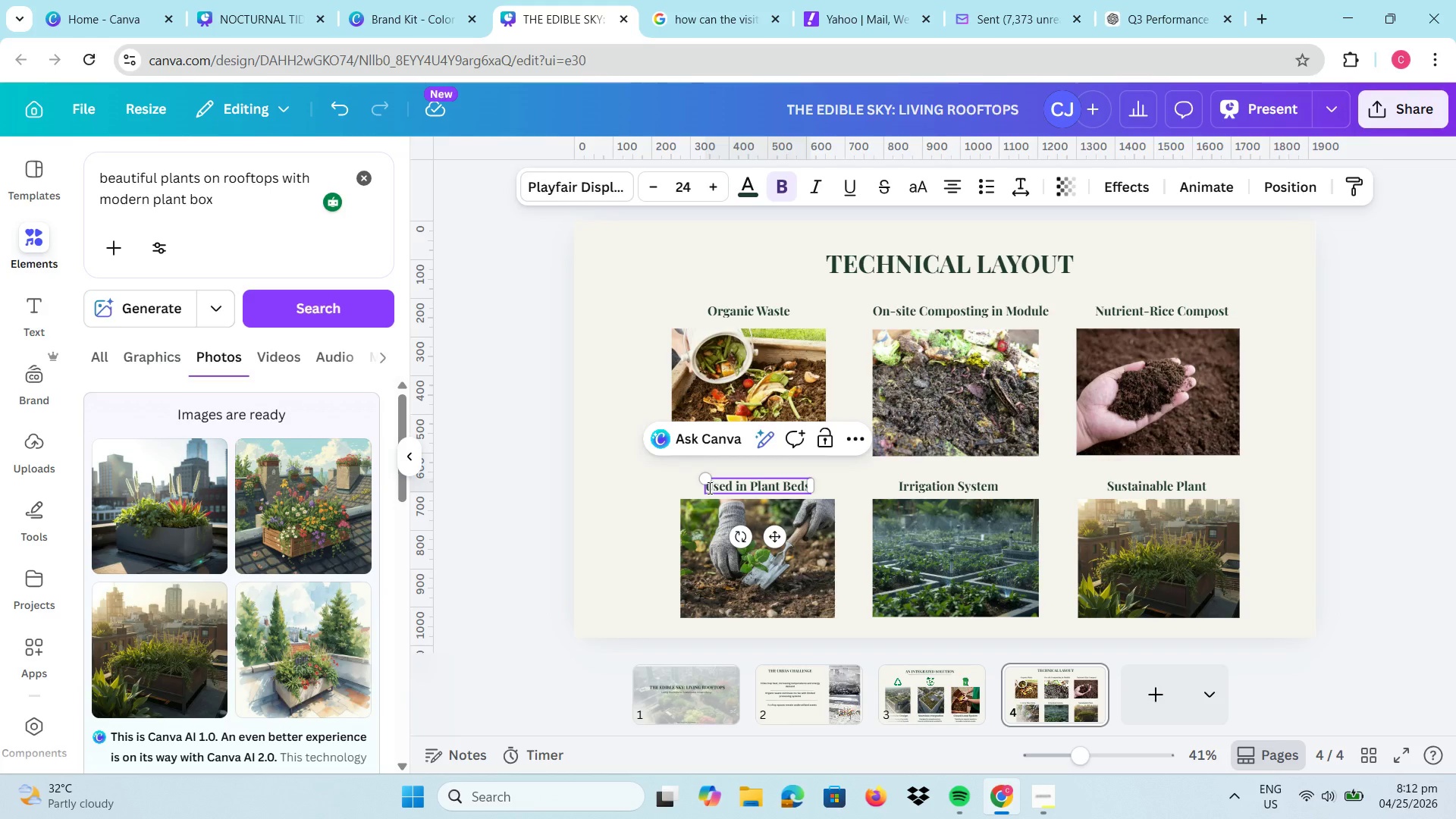 
left_click([708, 488])
 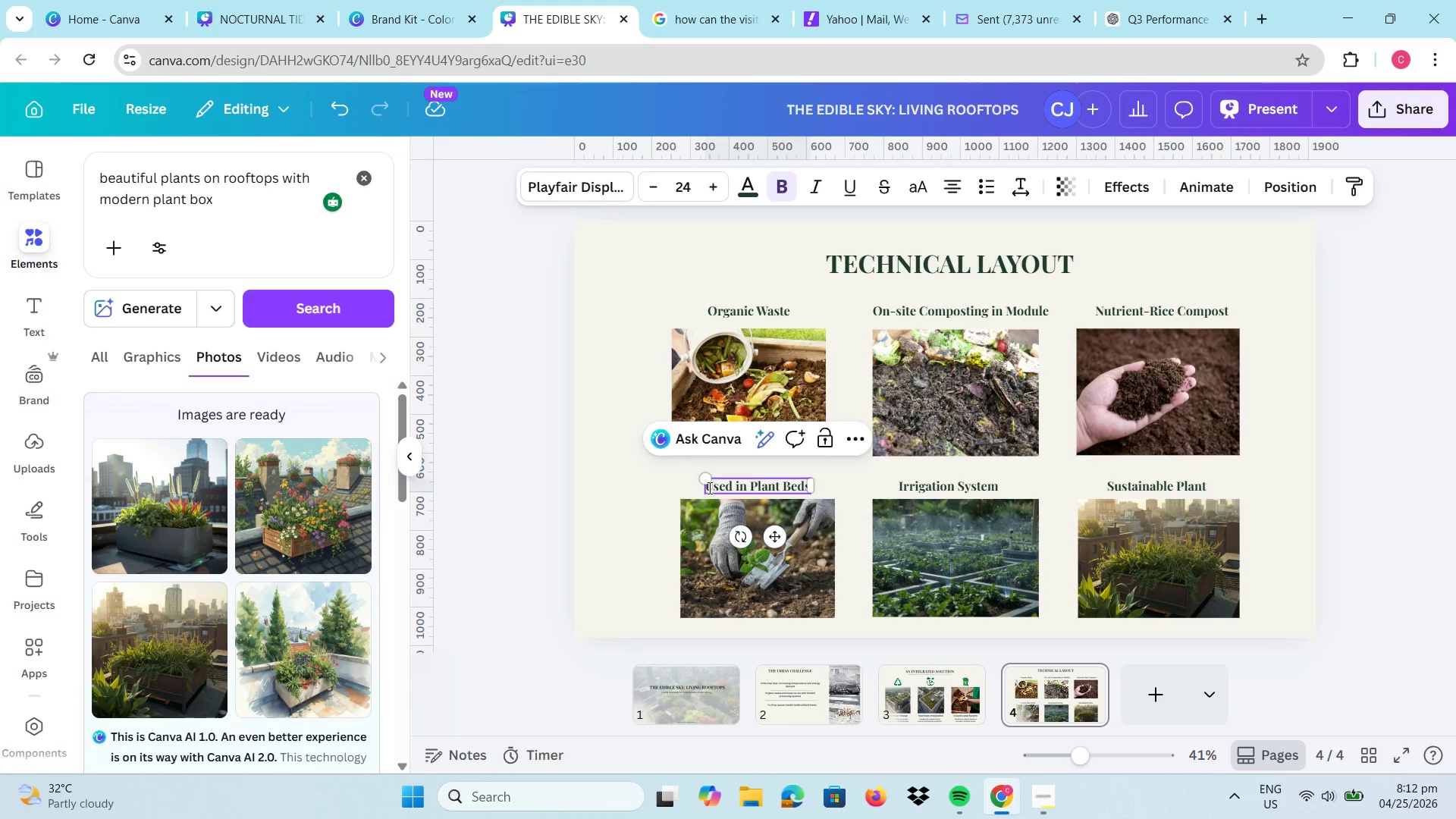 
type(Soil )
 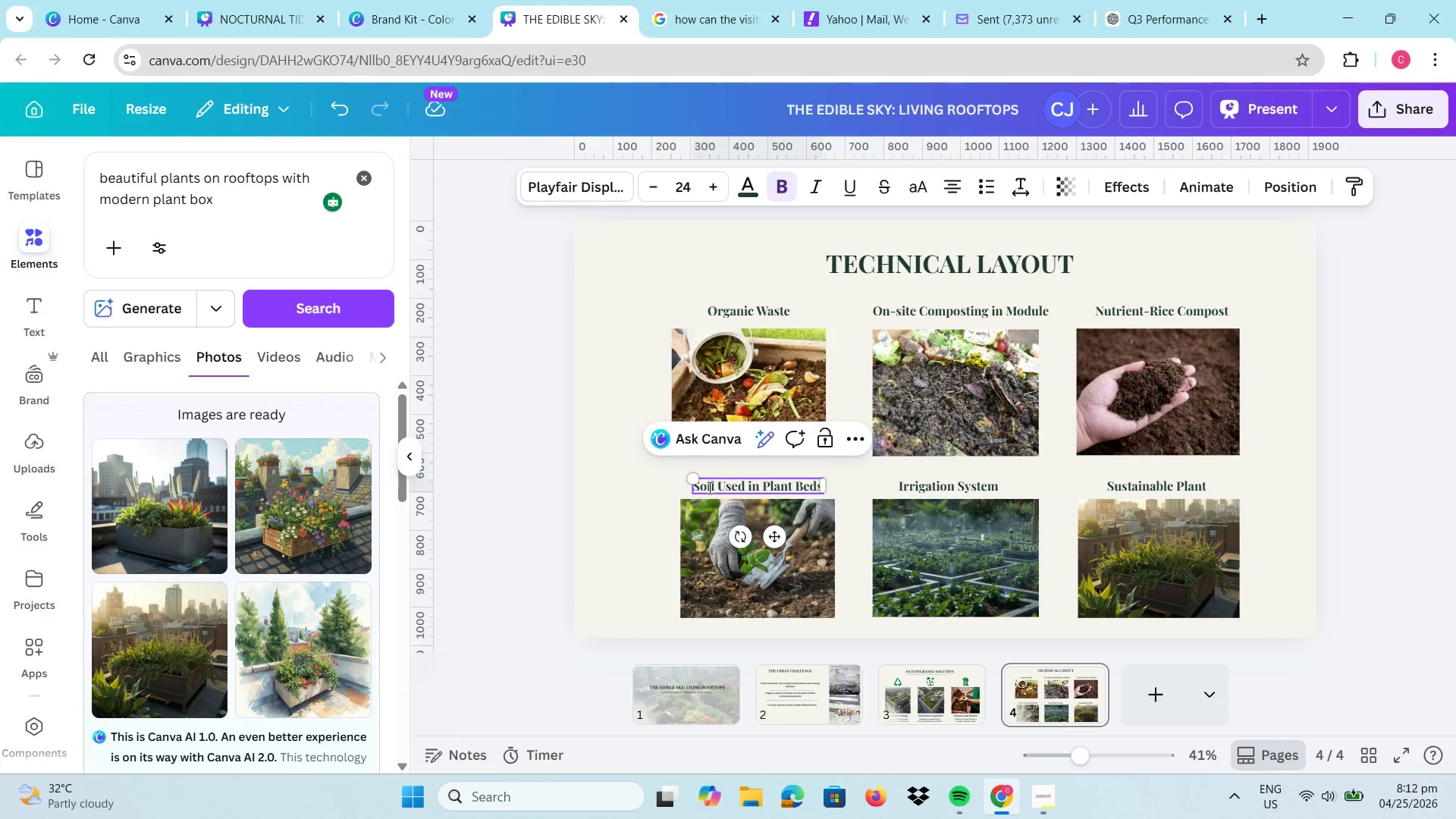 
key(ArrowRight)
 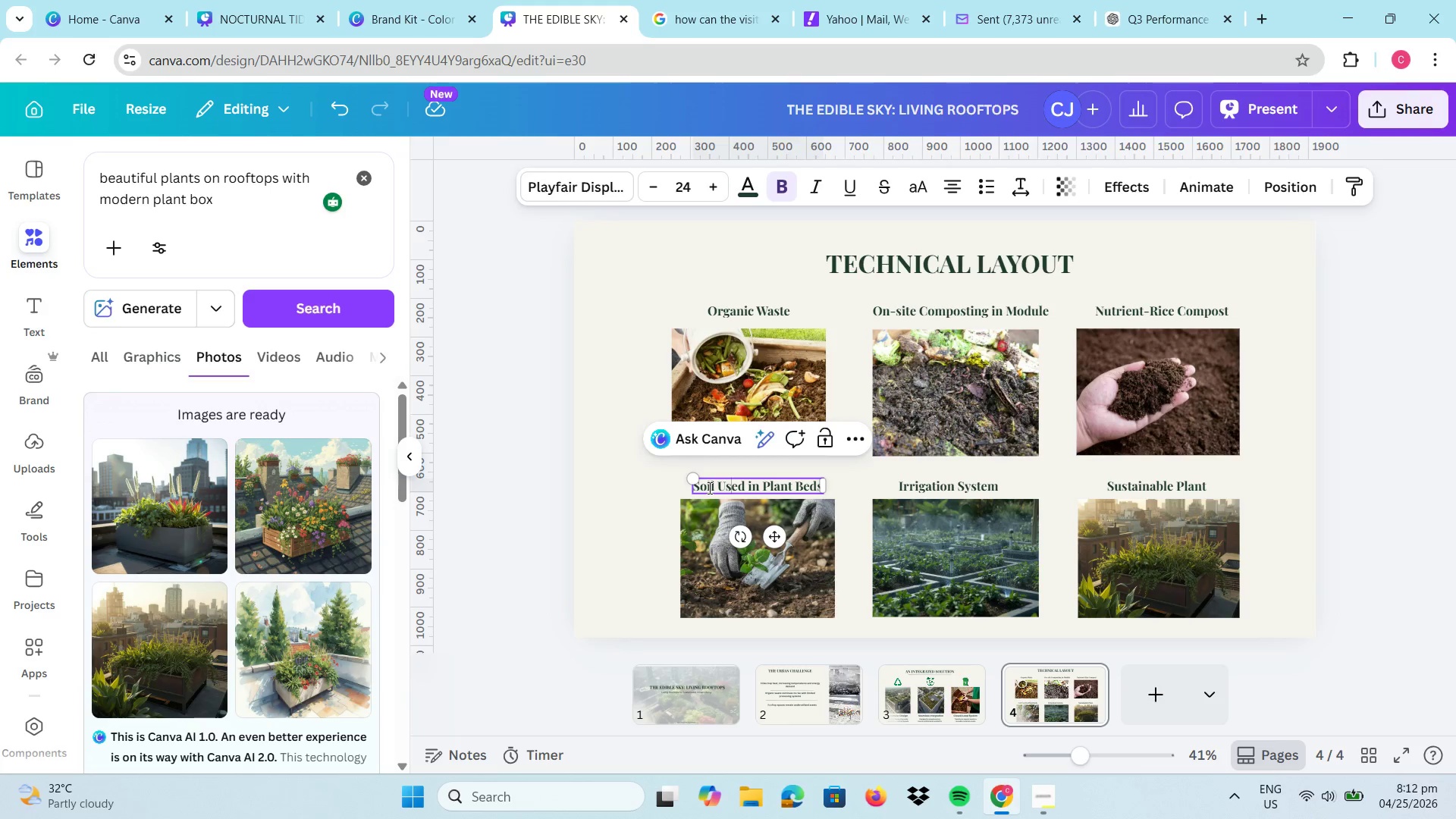 
key(ArrowRight)
 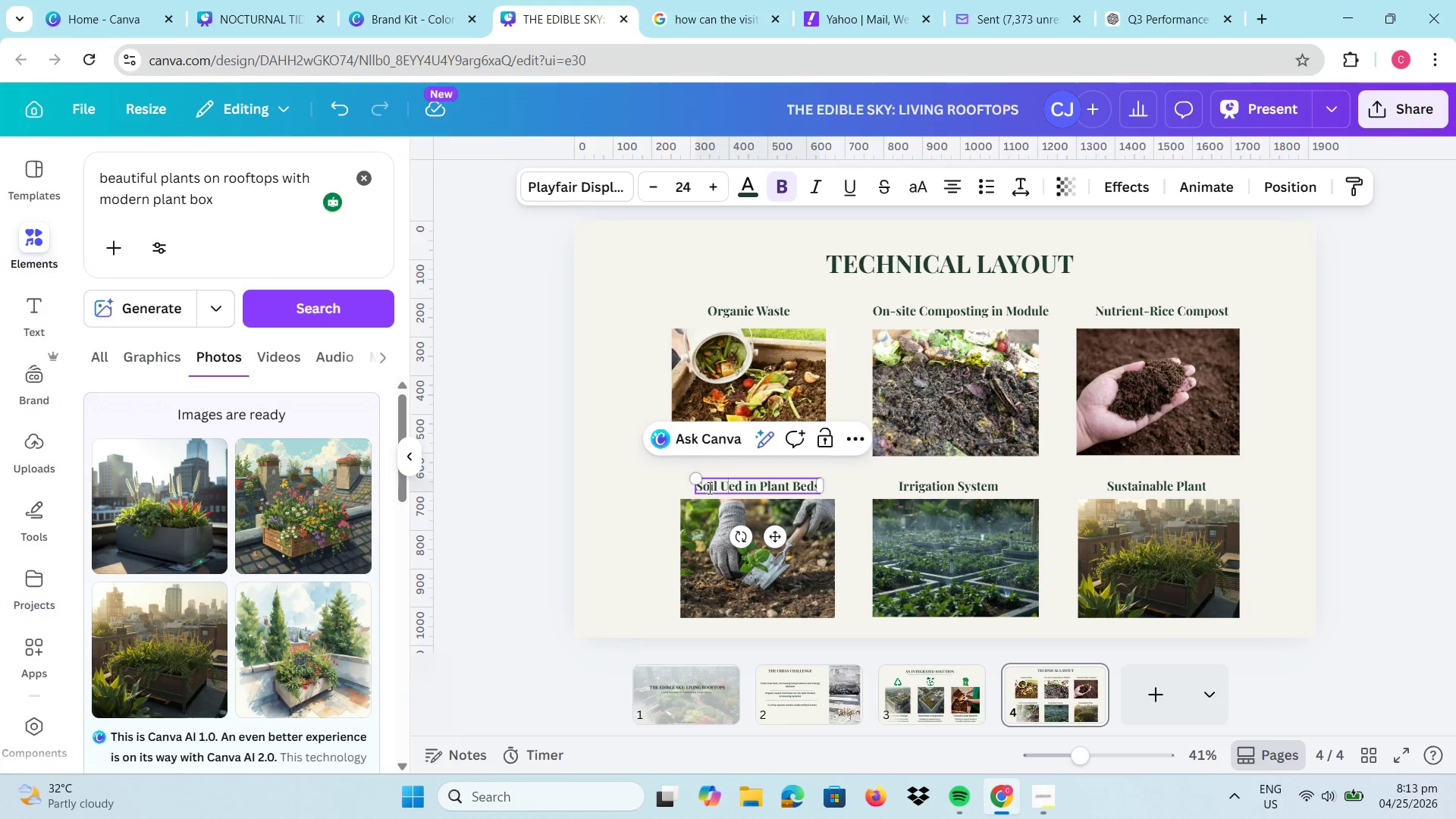 
key(Backspace)
key(Backspace)
type(us)
 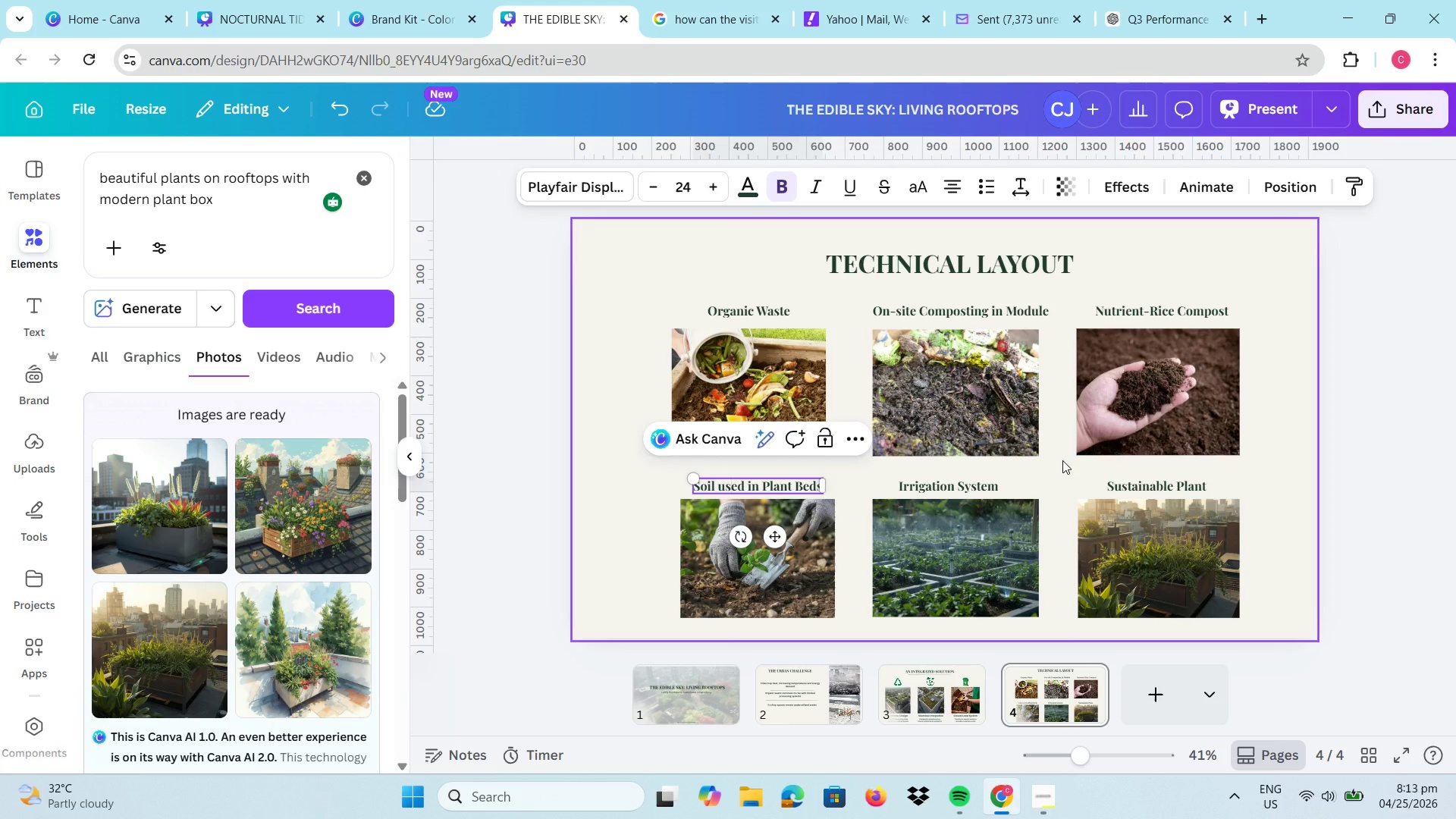 
left_click([1062, 460])
 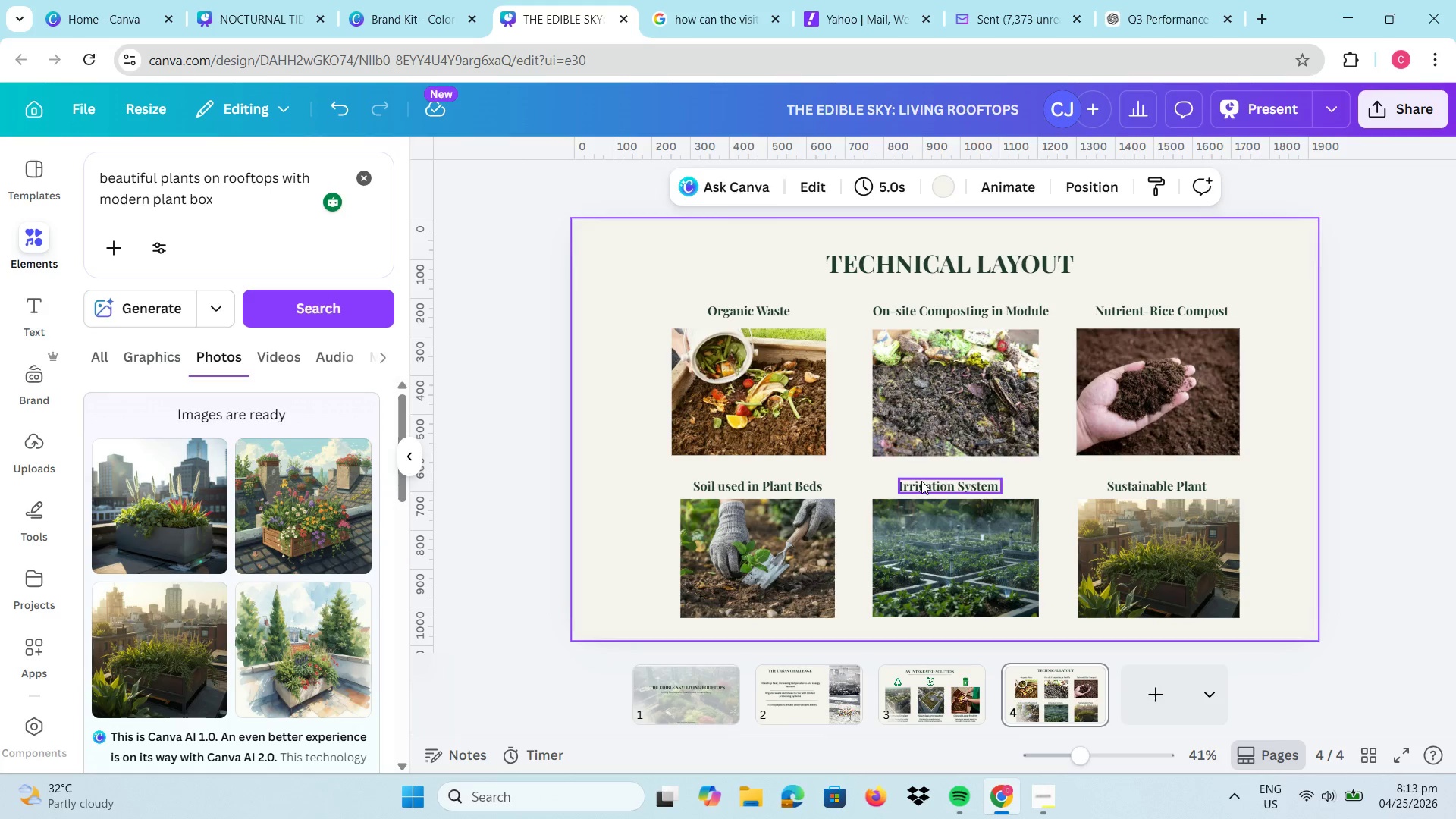 
double_click([921, 481])
 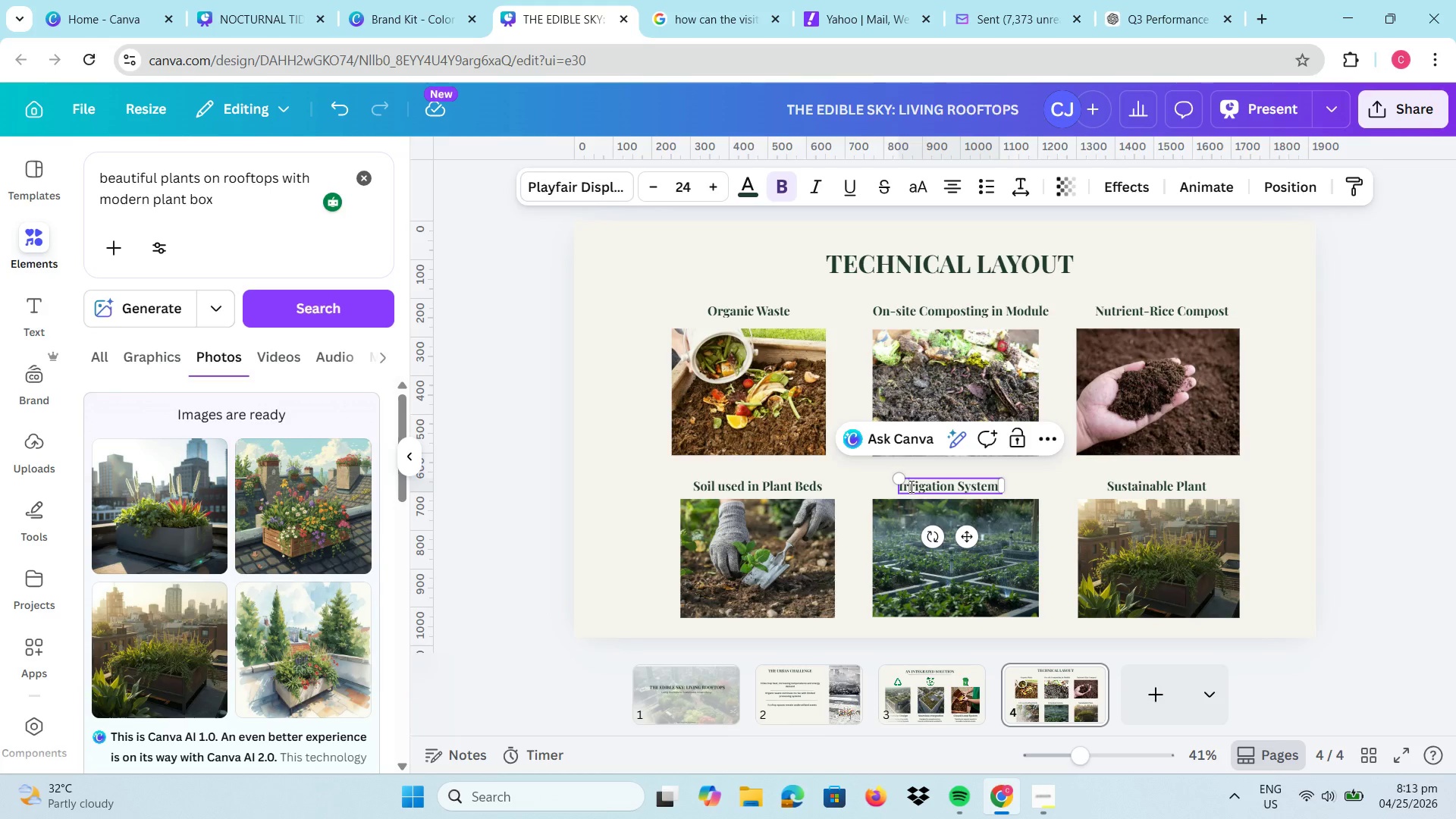 
left_click([910, 486])
 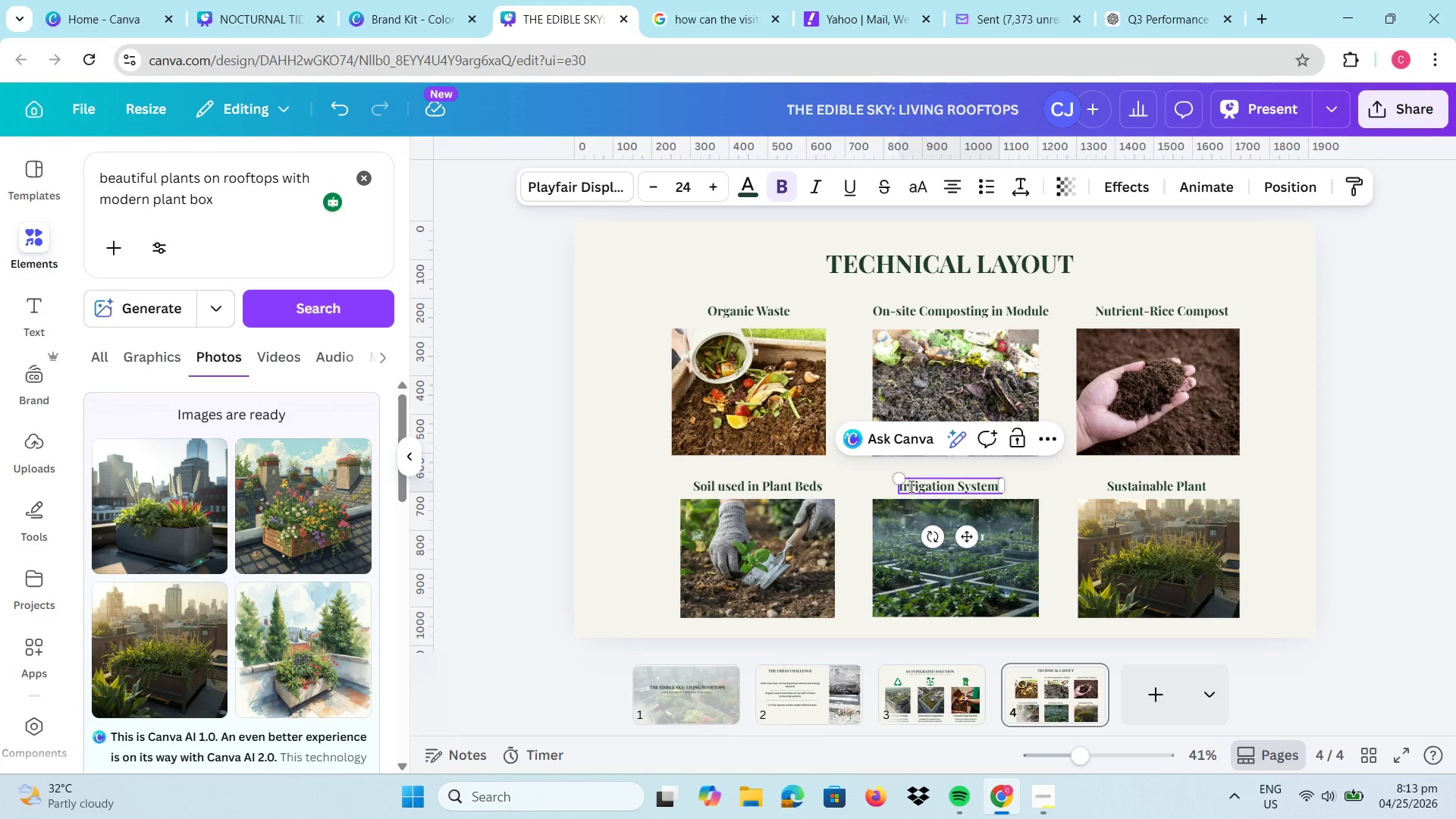 
key(ArrowLeft)
 